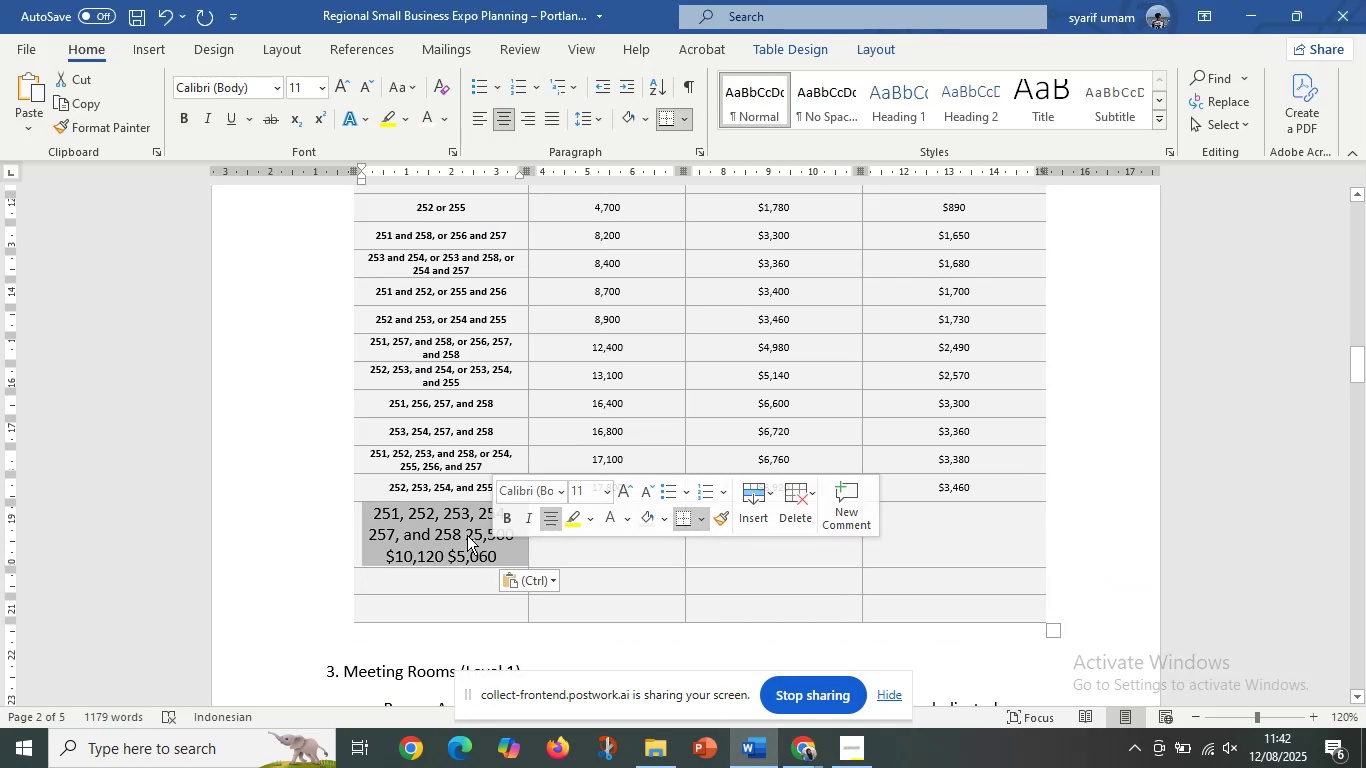 
left_click([467, 535])
 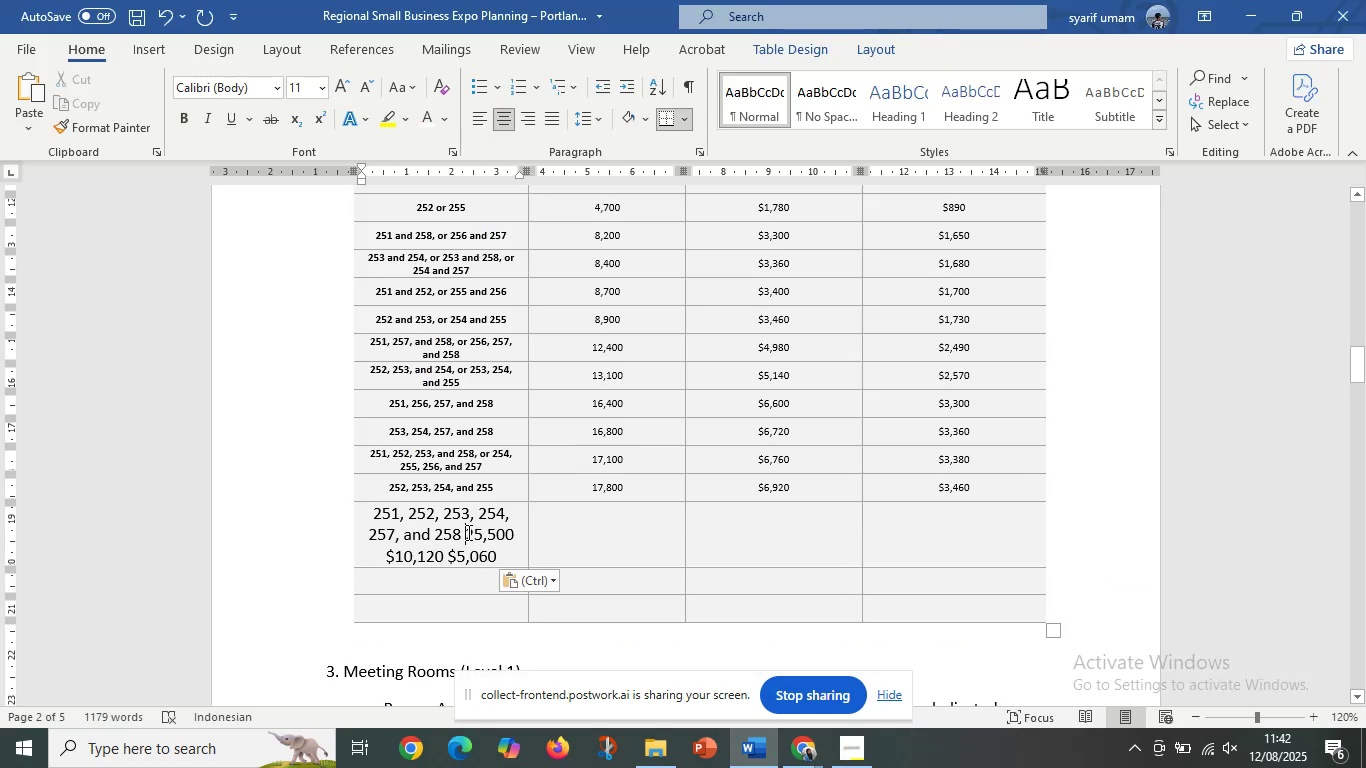 
left_click_drag(start_coordinate=[467, 532], to_coordinate=[506, 549])
 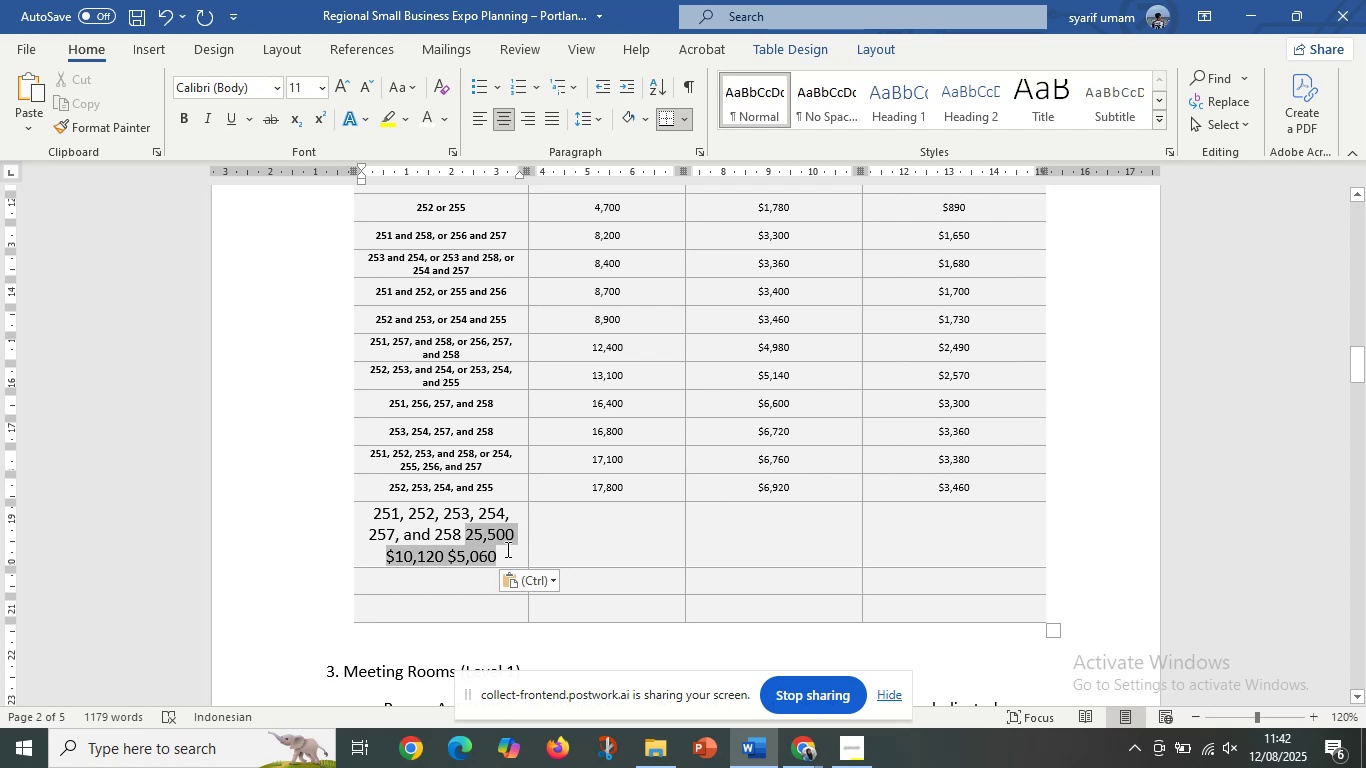 
key(Control+X)
 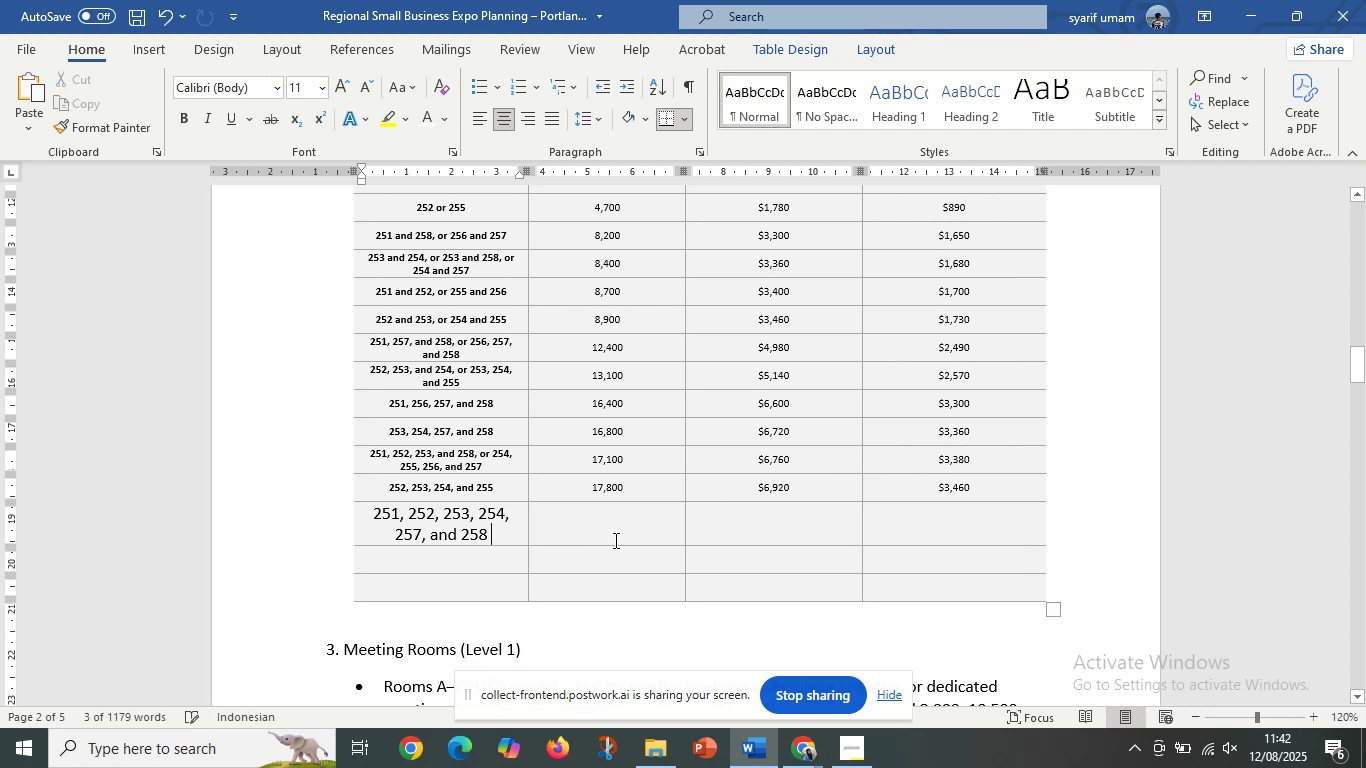 
left_click([614, 540])
 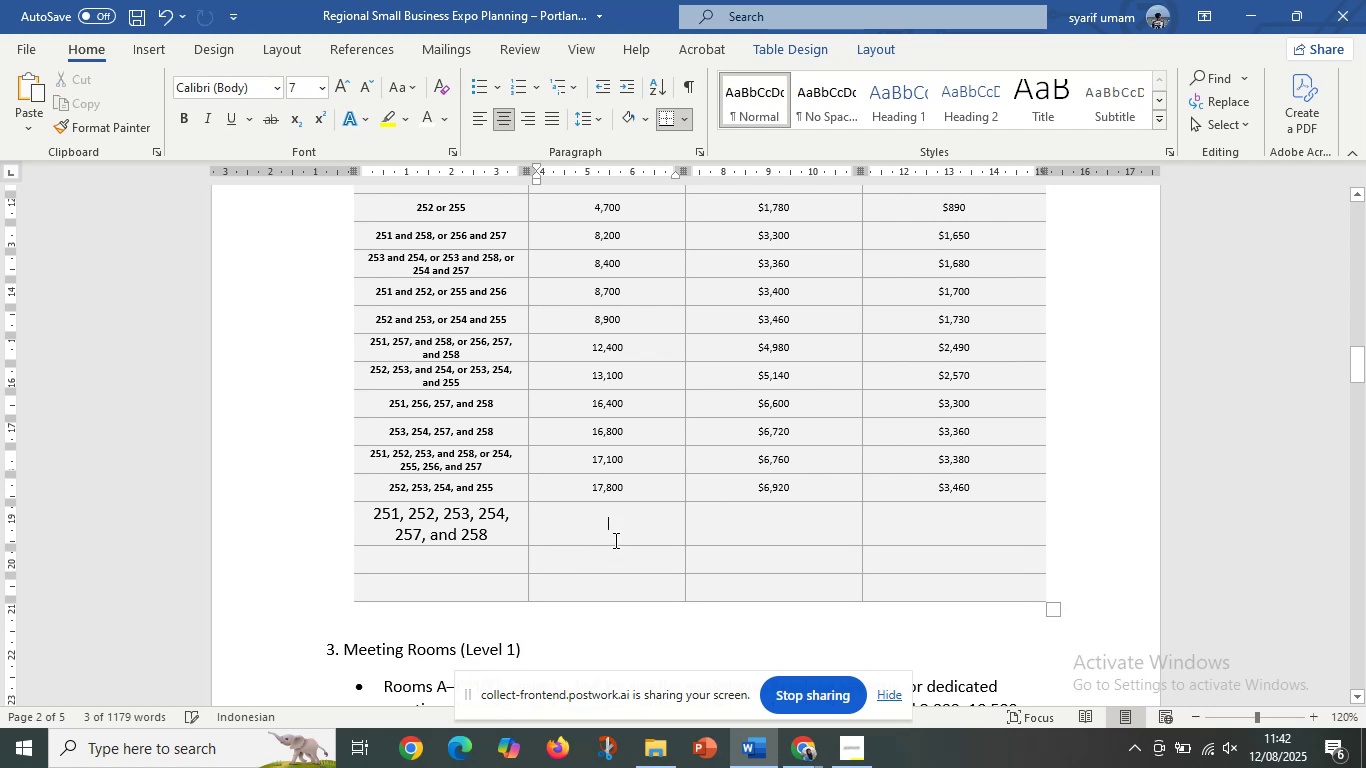 
key(Control+V)
 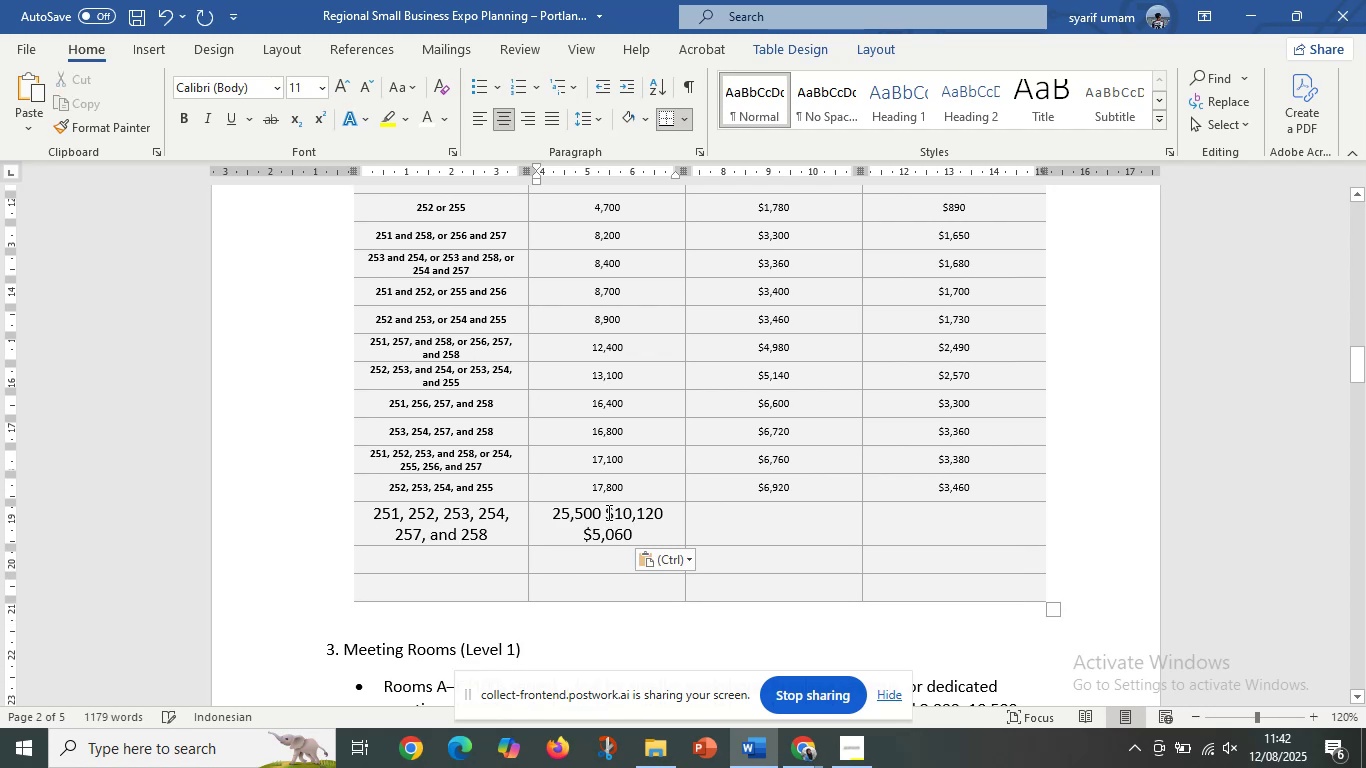 
left_click_drag(start_coordinate=[607, 511], to_coordinate=[632, 530])
 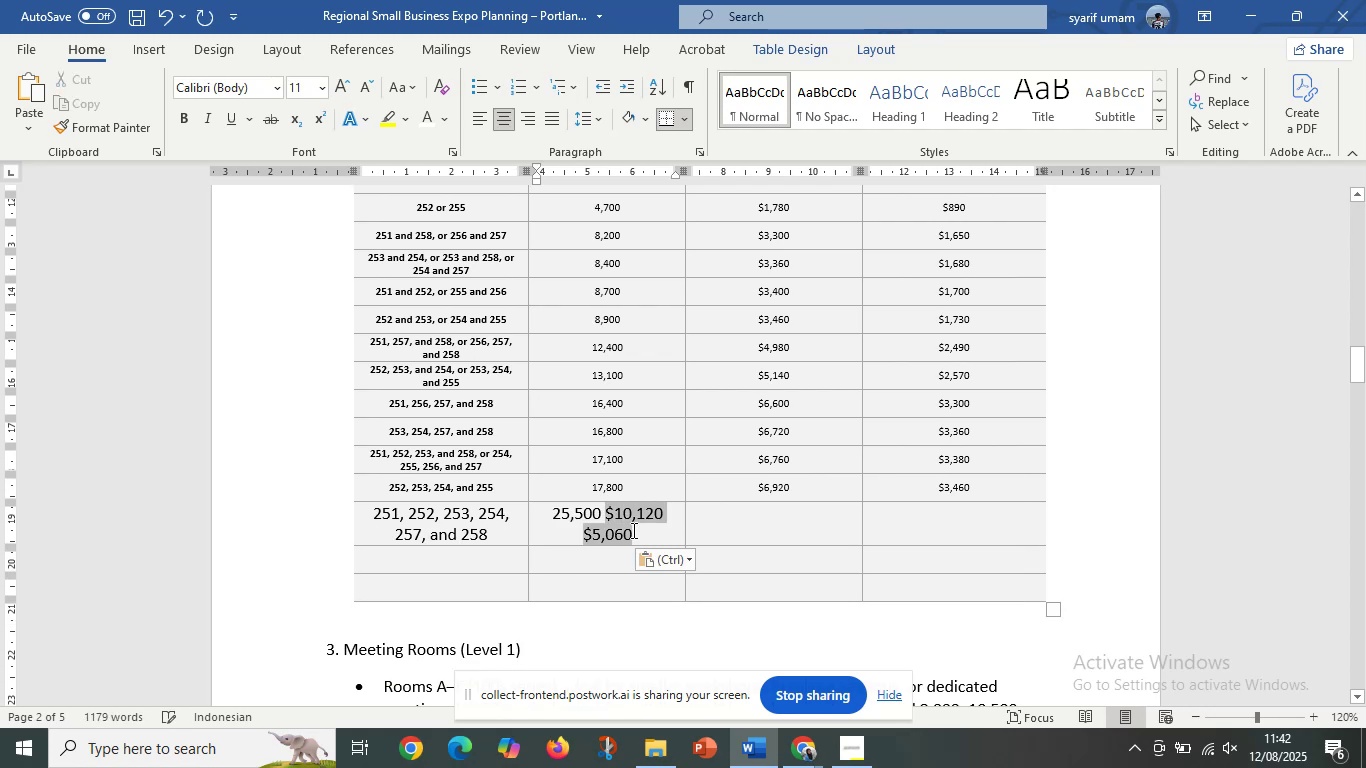 
key(Control+X)
 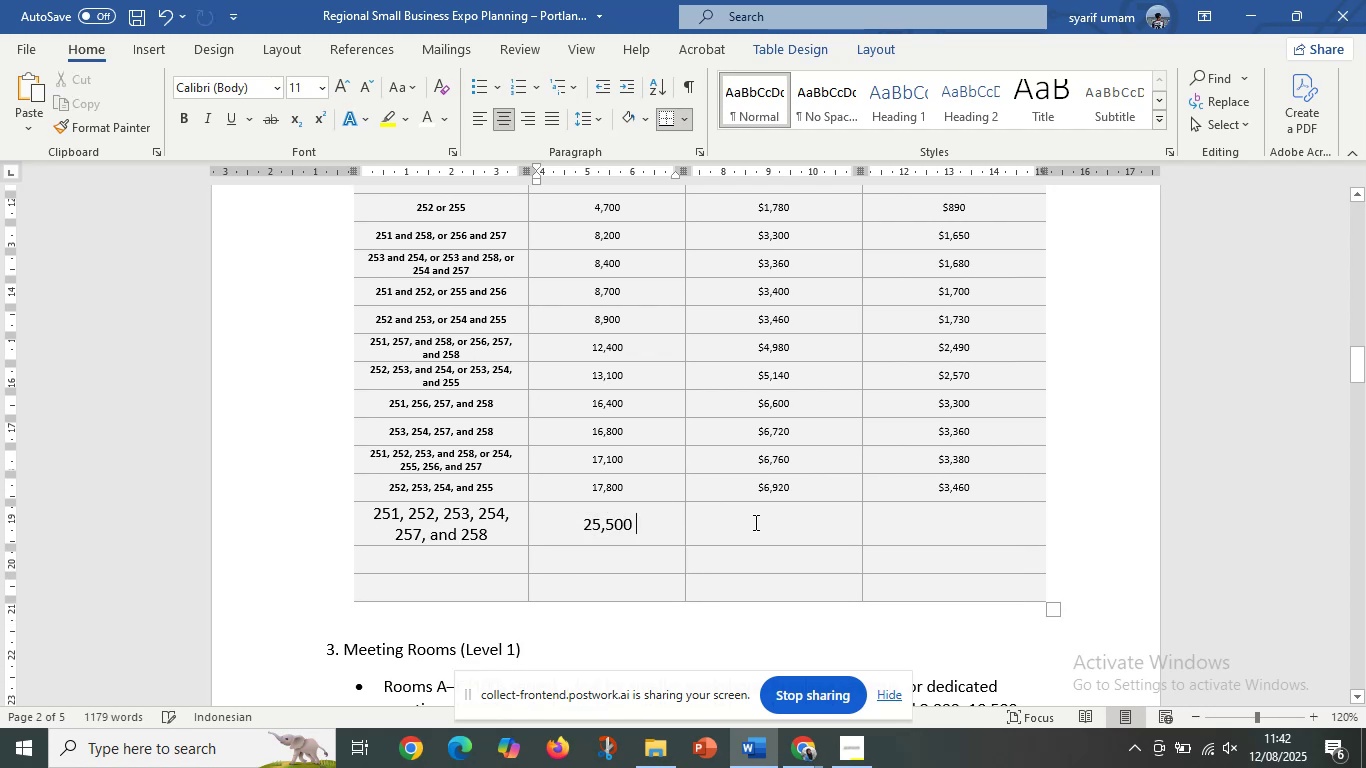 
left_click([754, 522])
 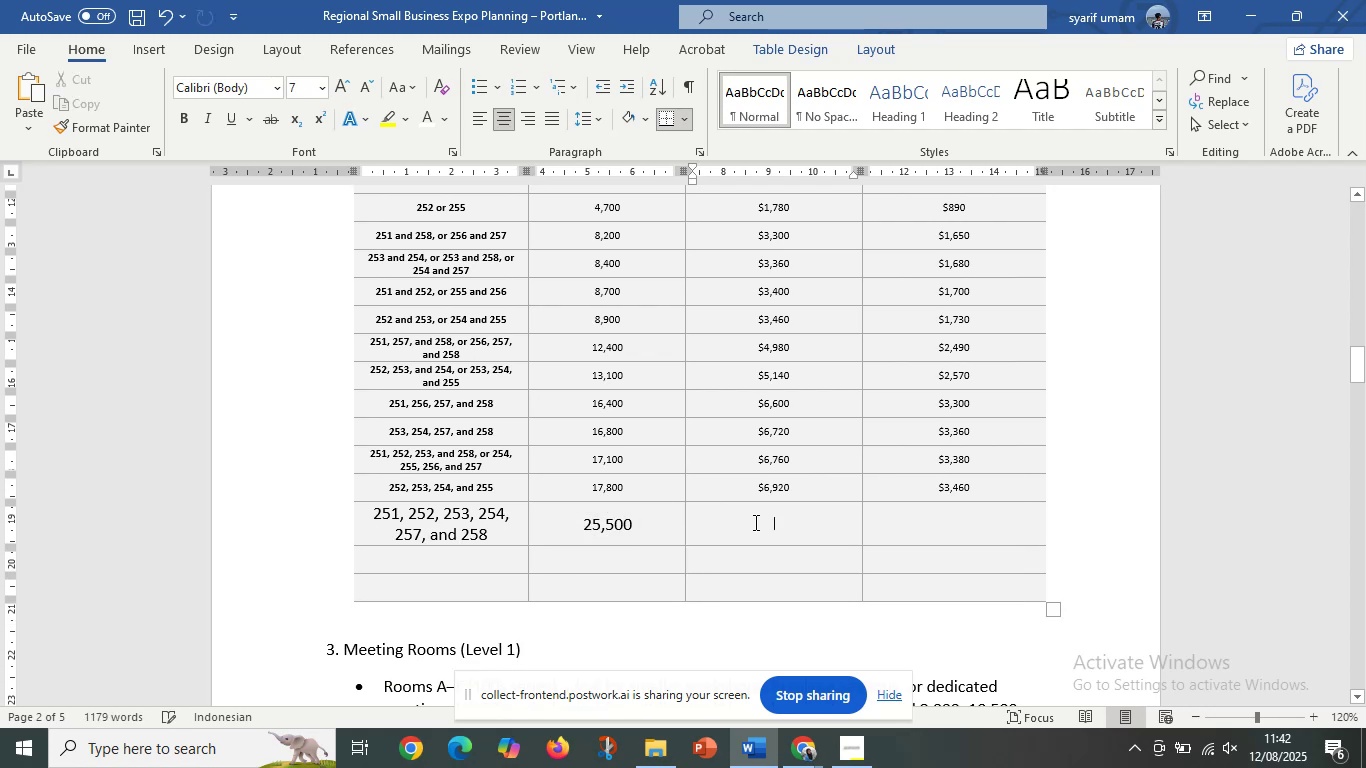 
key(Control+V)
 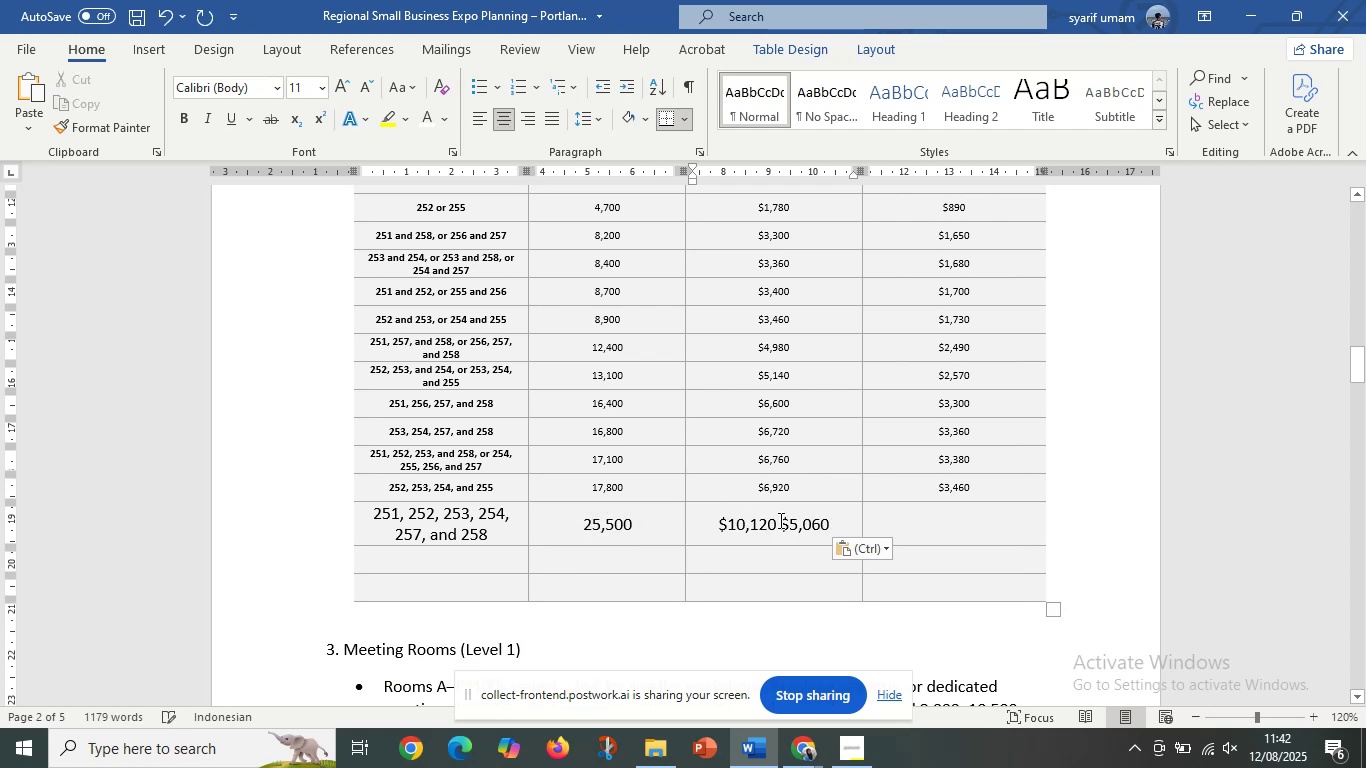 
left_click_drag(start_coordinate=[780, 520], to_coordinate=[834, 522])
 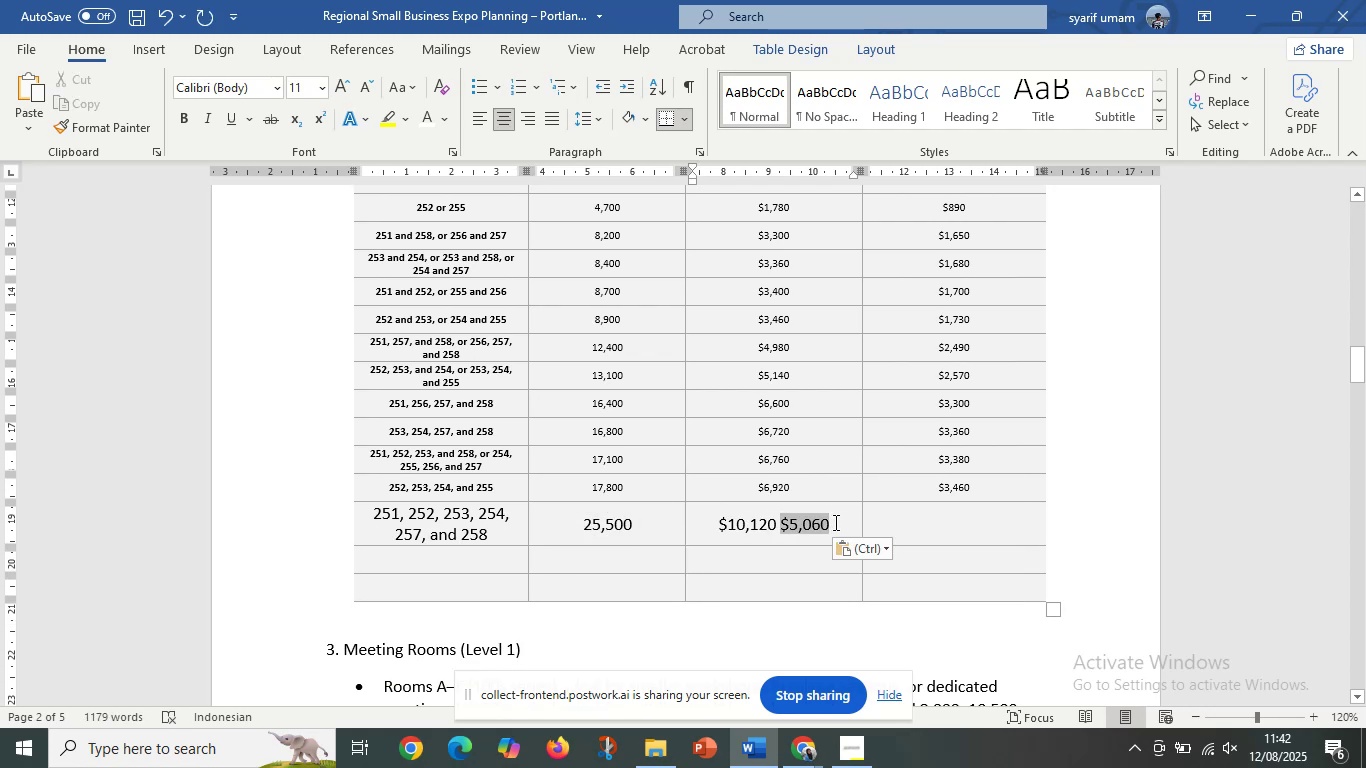 
key(Control+X)
 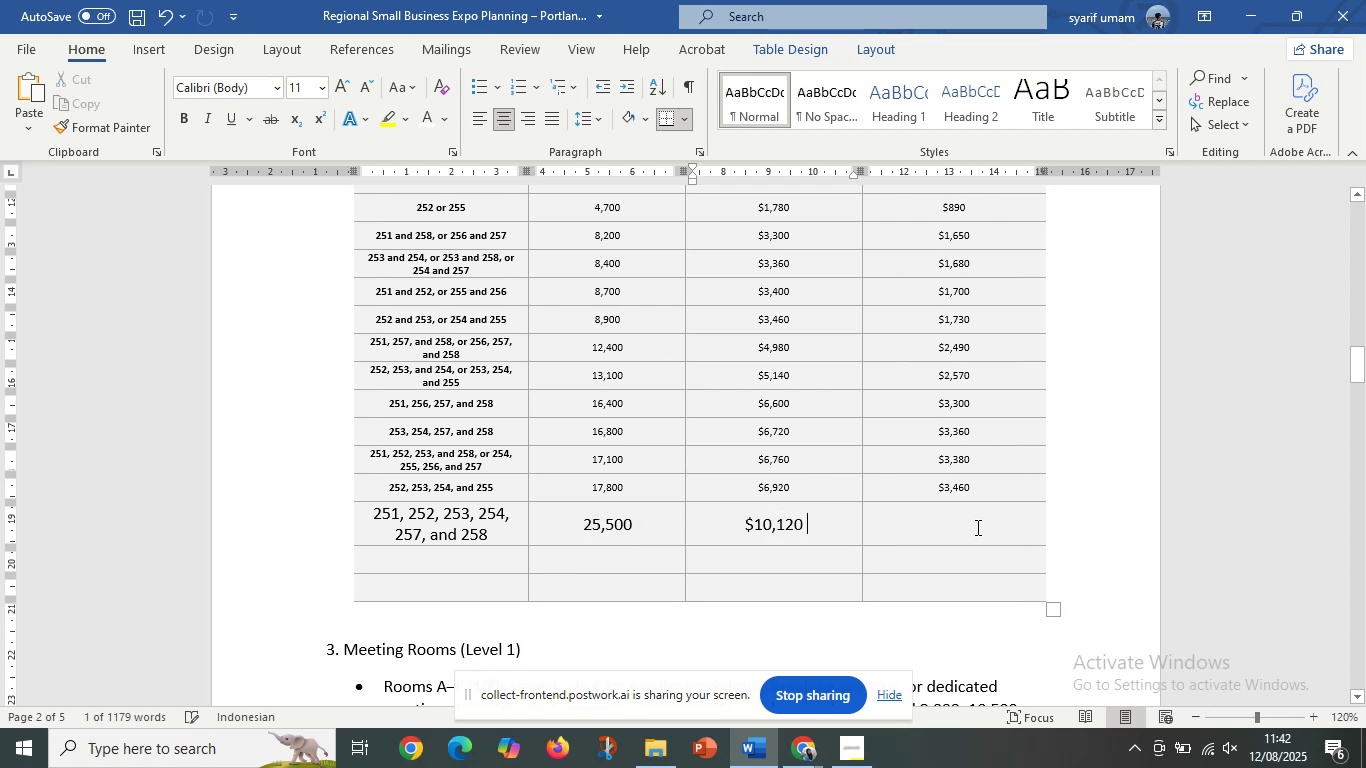 
left_click([976, 527])
 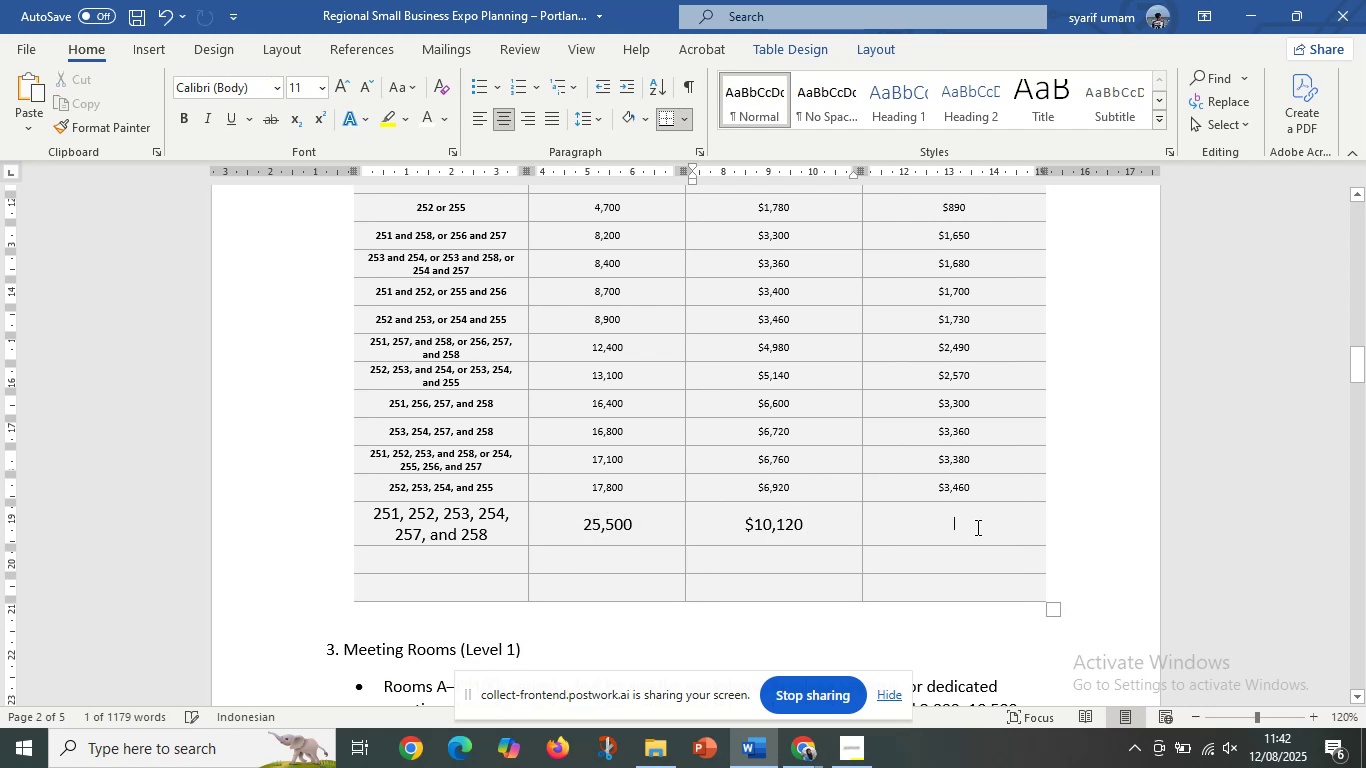 
key(Control+V)
 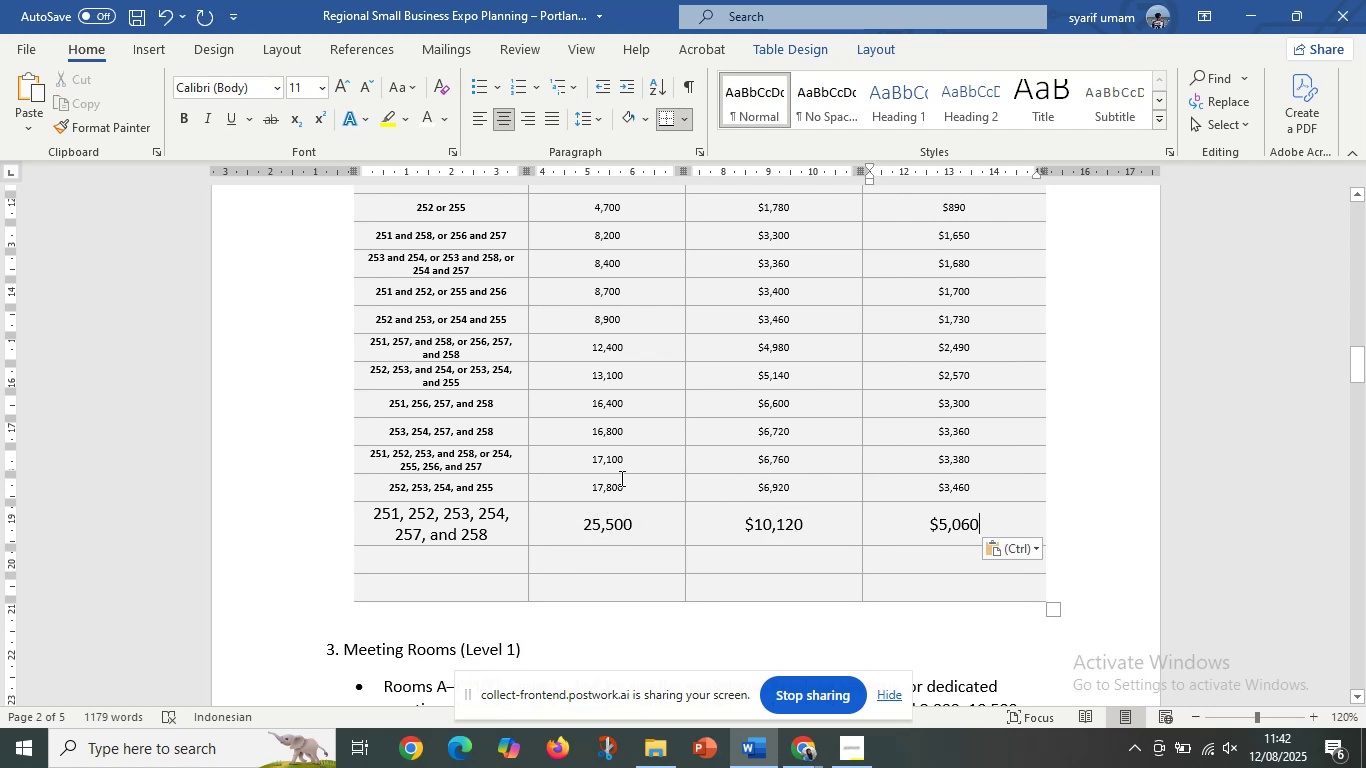 
left_click_drag(start_coordinate=[592, 489], to_coordinate=[624, 488])
 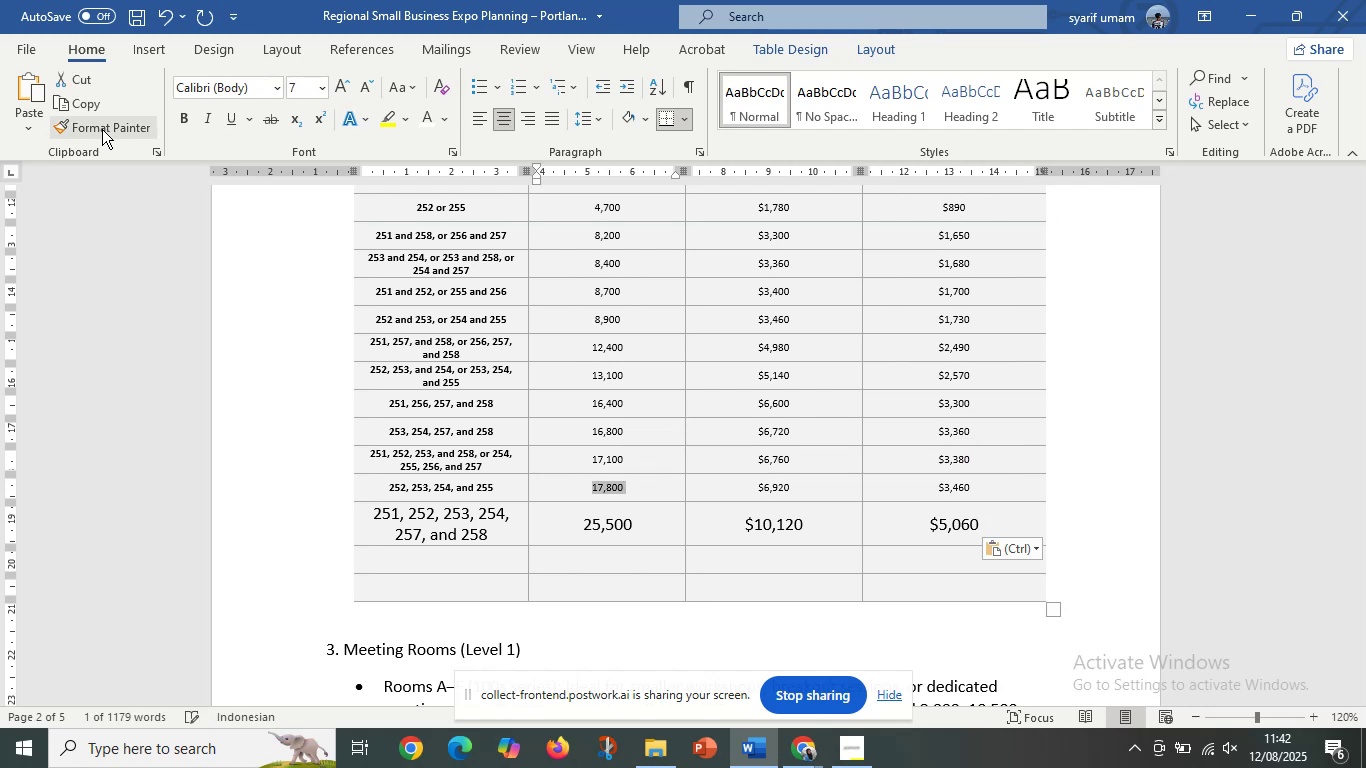 
left_click([101, 129])
 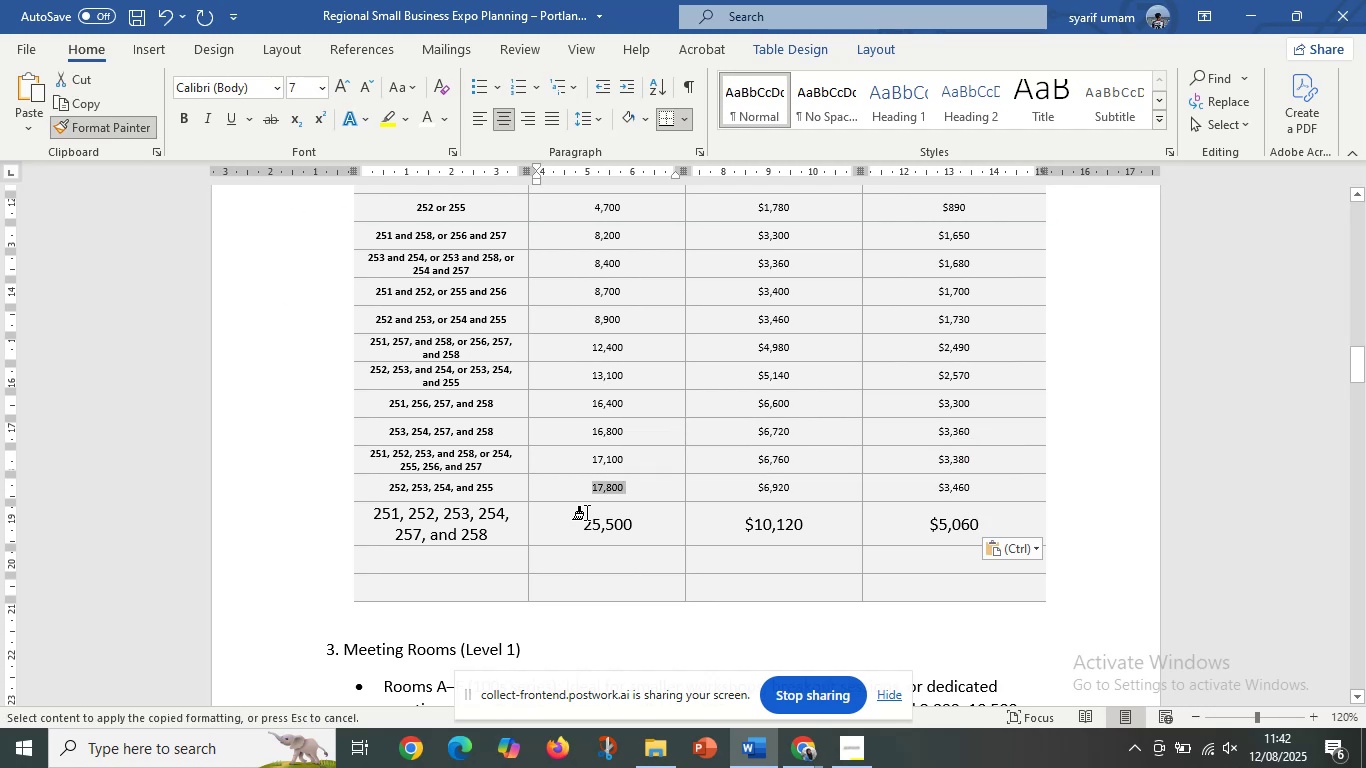 
left_click_drag(start_coordinate=[587, 513], to_coordinate=[986, 529])
 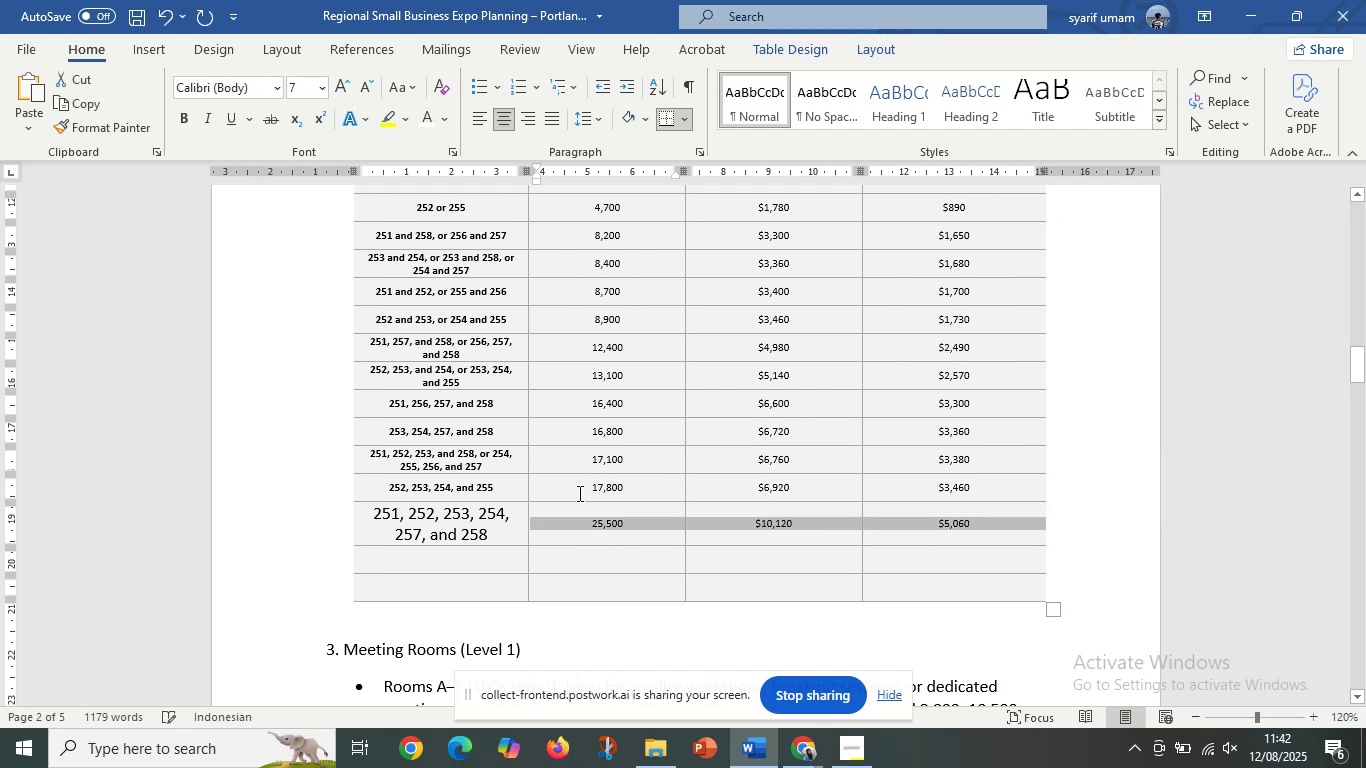 
left_click([578, 493])
 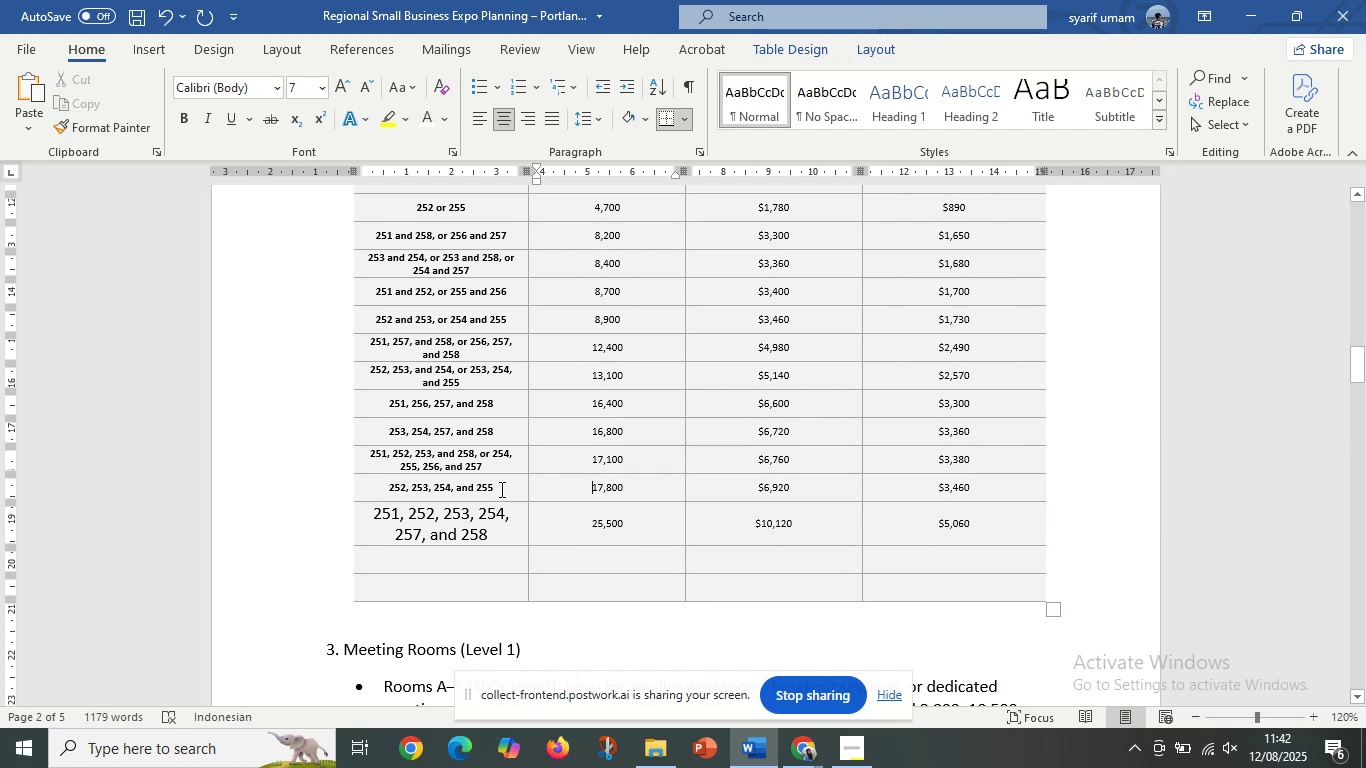 
left_click_drag(start_coordinate=[501, 489], to_coordinate=[392, 483])
 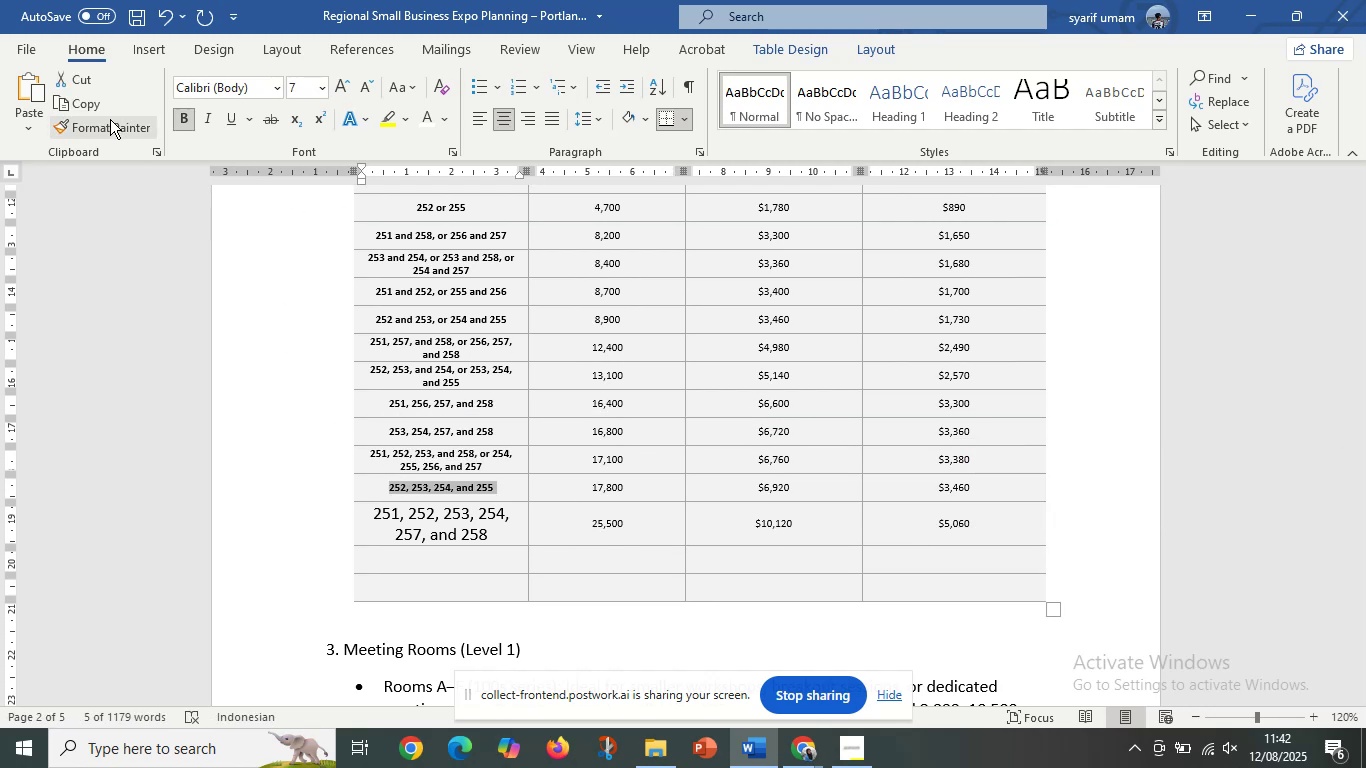 
left_click([108, 121])
 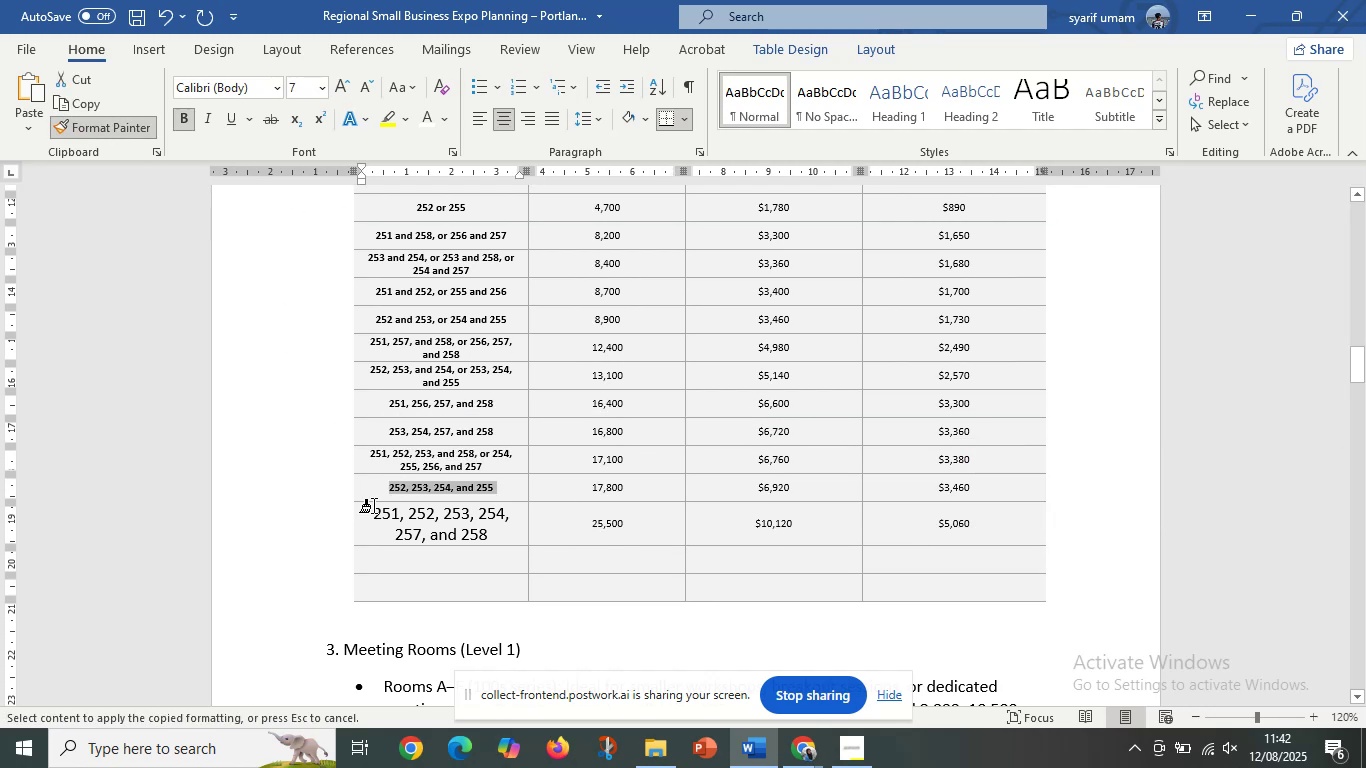 
left_click_drag(start_coordinate=[373, 508], to_coordinate=[499, 534])
 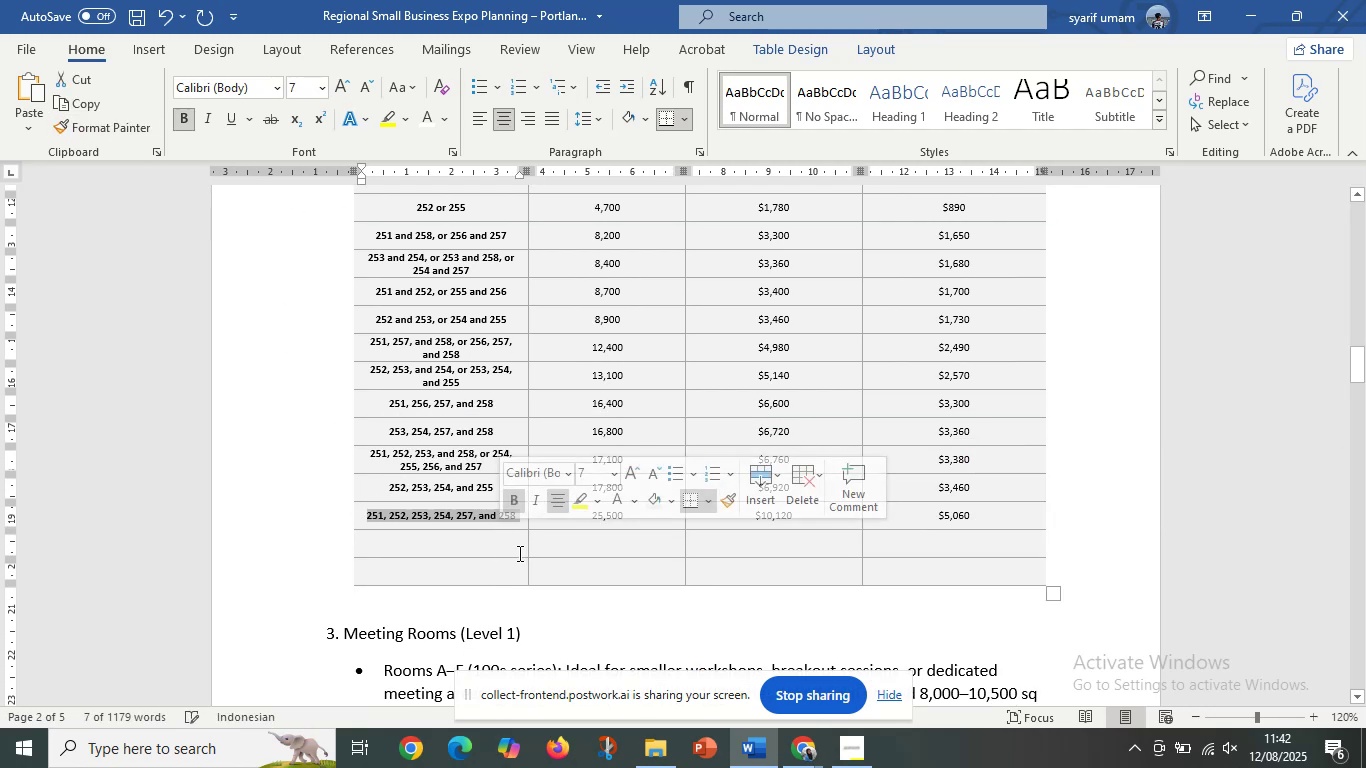 
left_click([518, 553])
 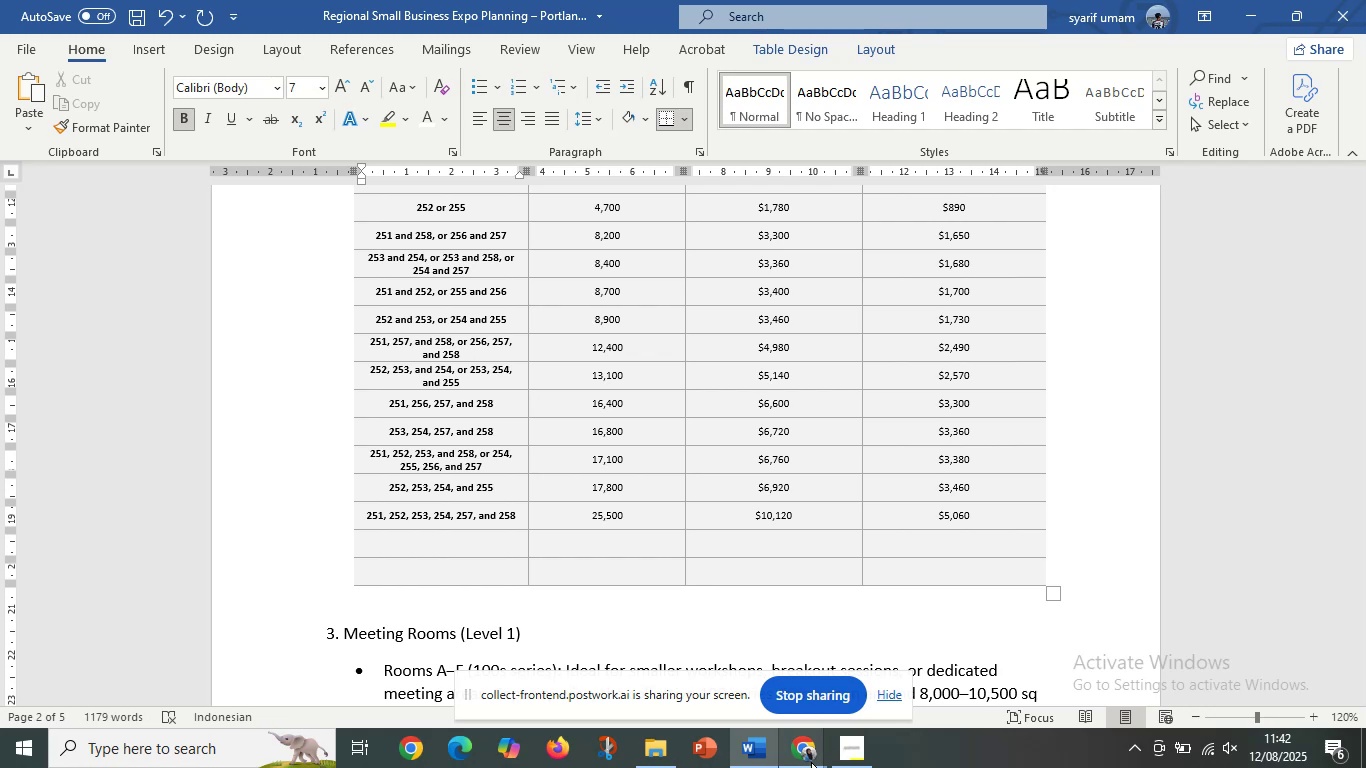 
left_click([811, 762])
 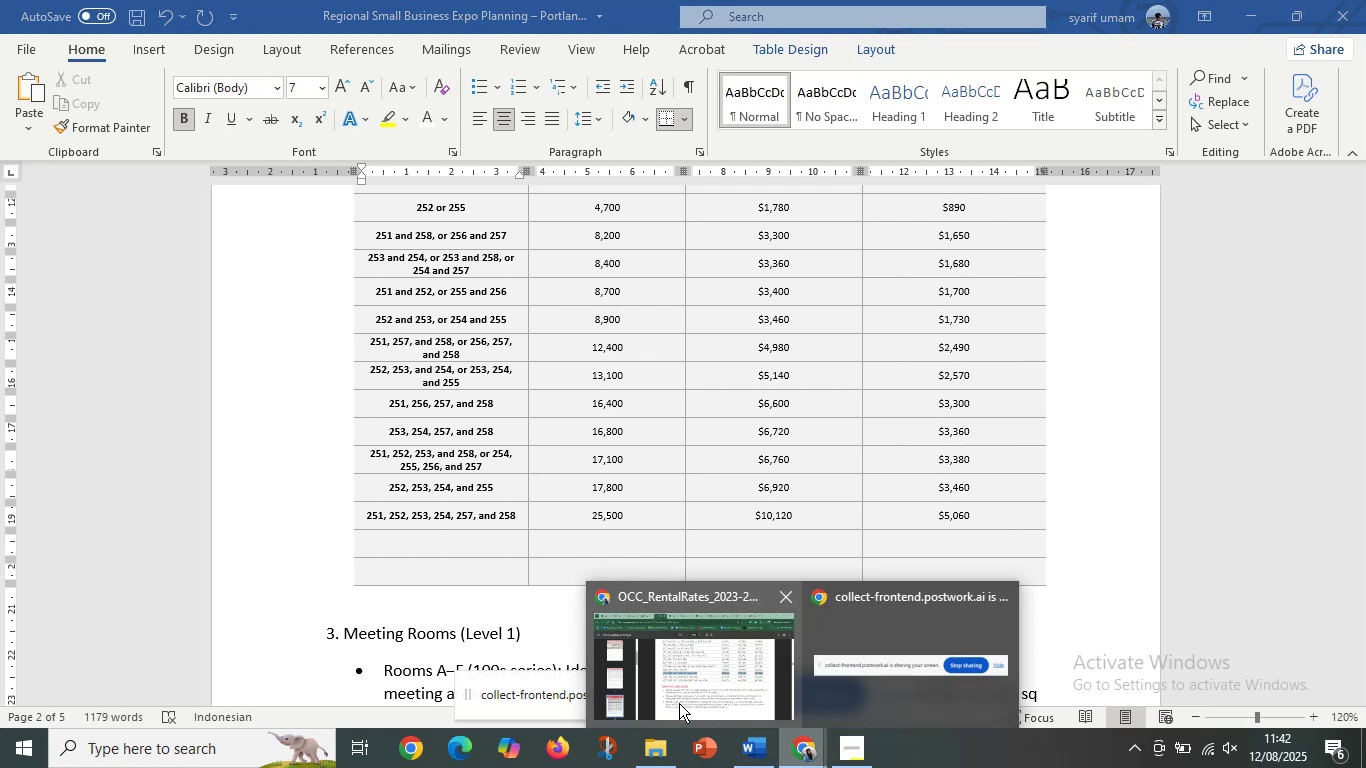 
left_click([679, 703])
 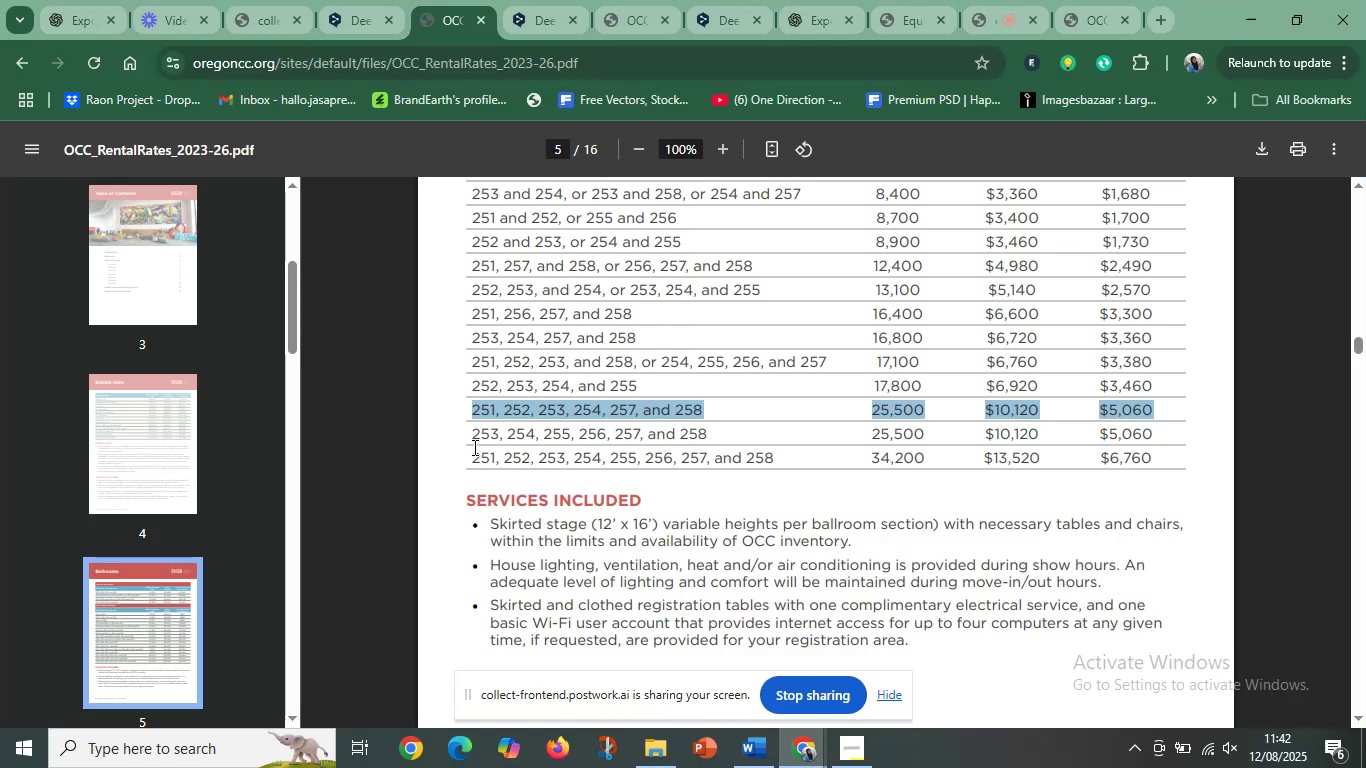 
left_click_drag(start_coordinate=[474, 439], to_coordinate=[1165, 429])
 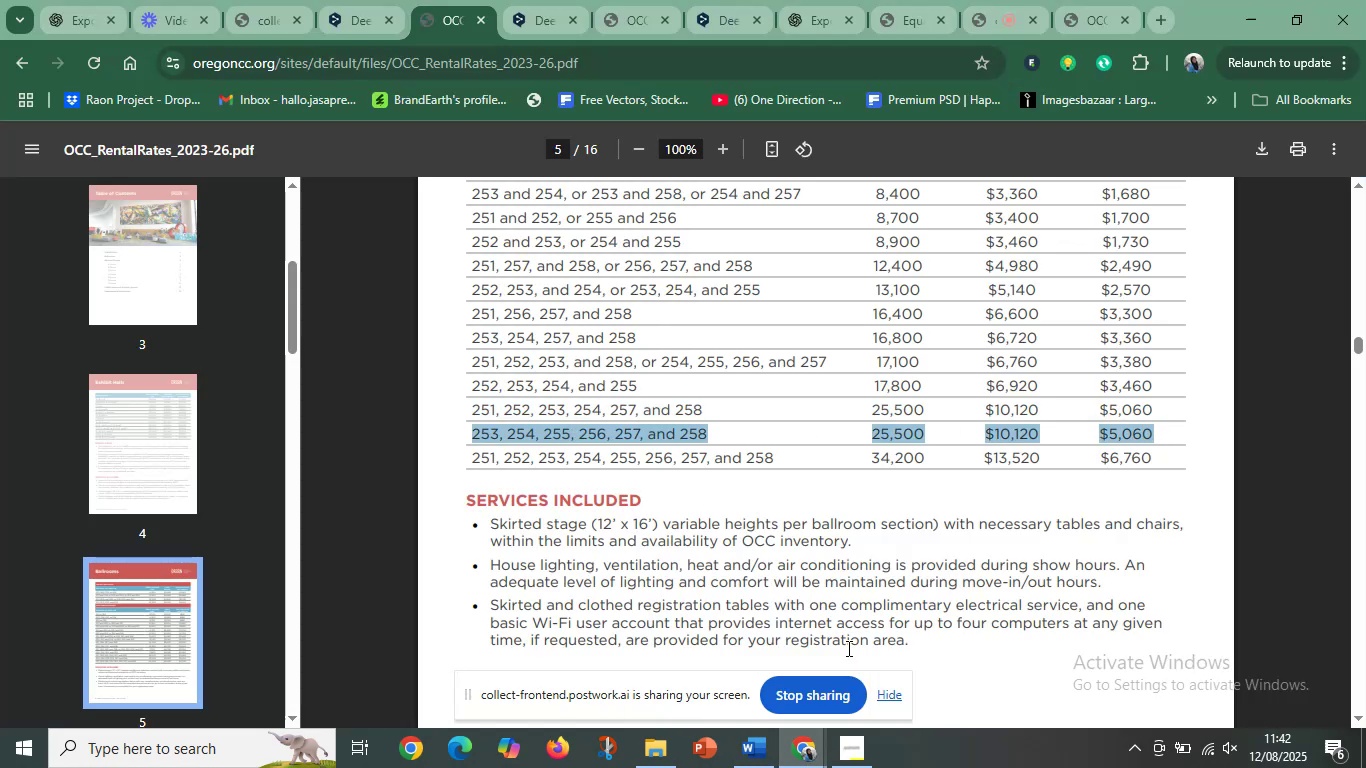 
key(Control+C)
 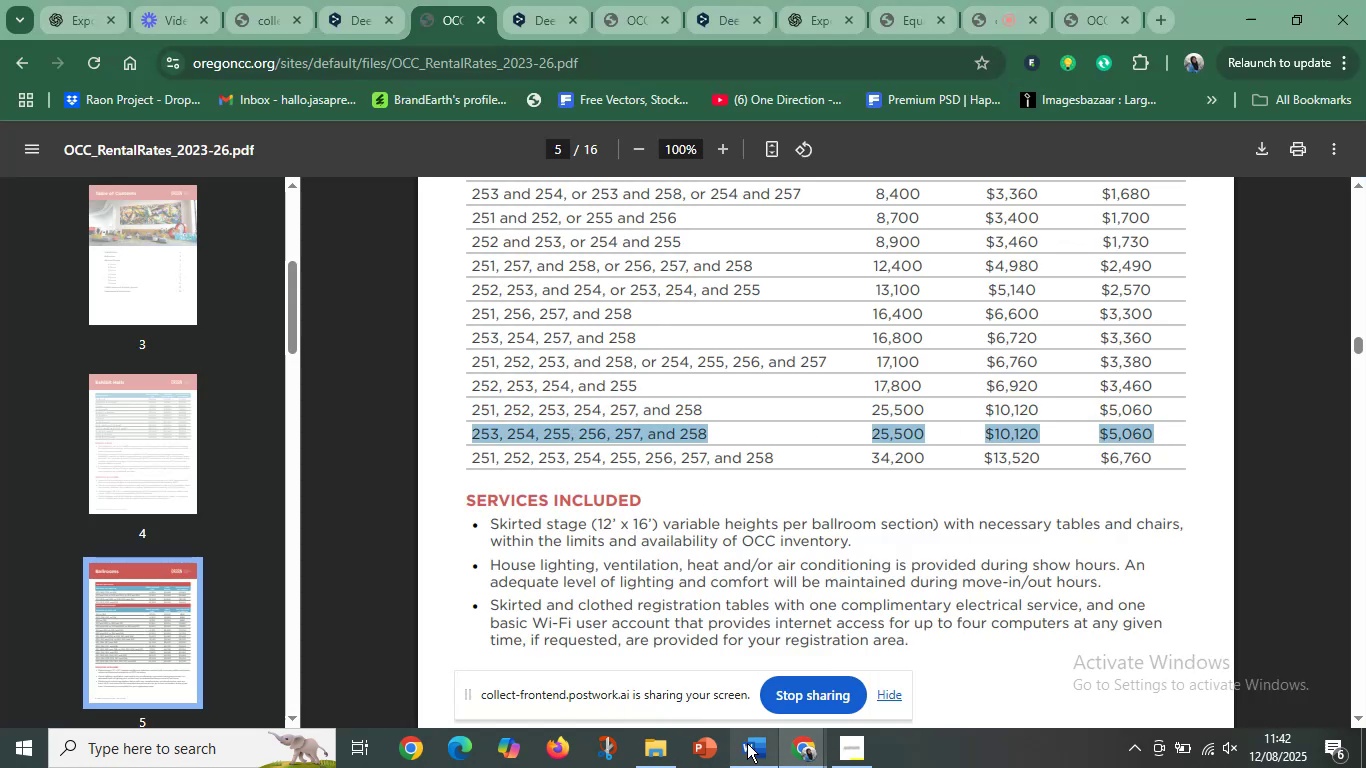 
left_click([758, 743])
 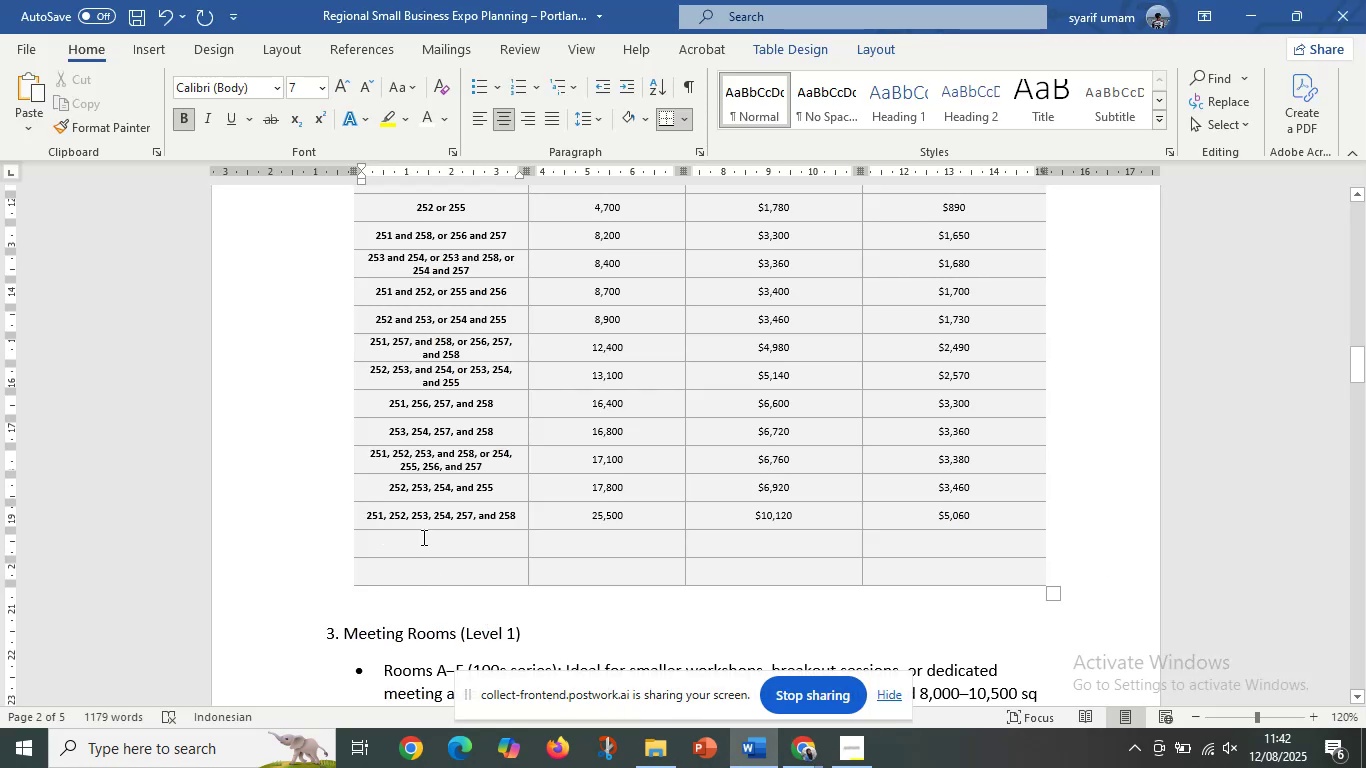 
key(Control+V)
 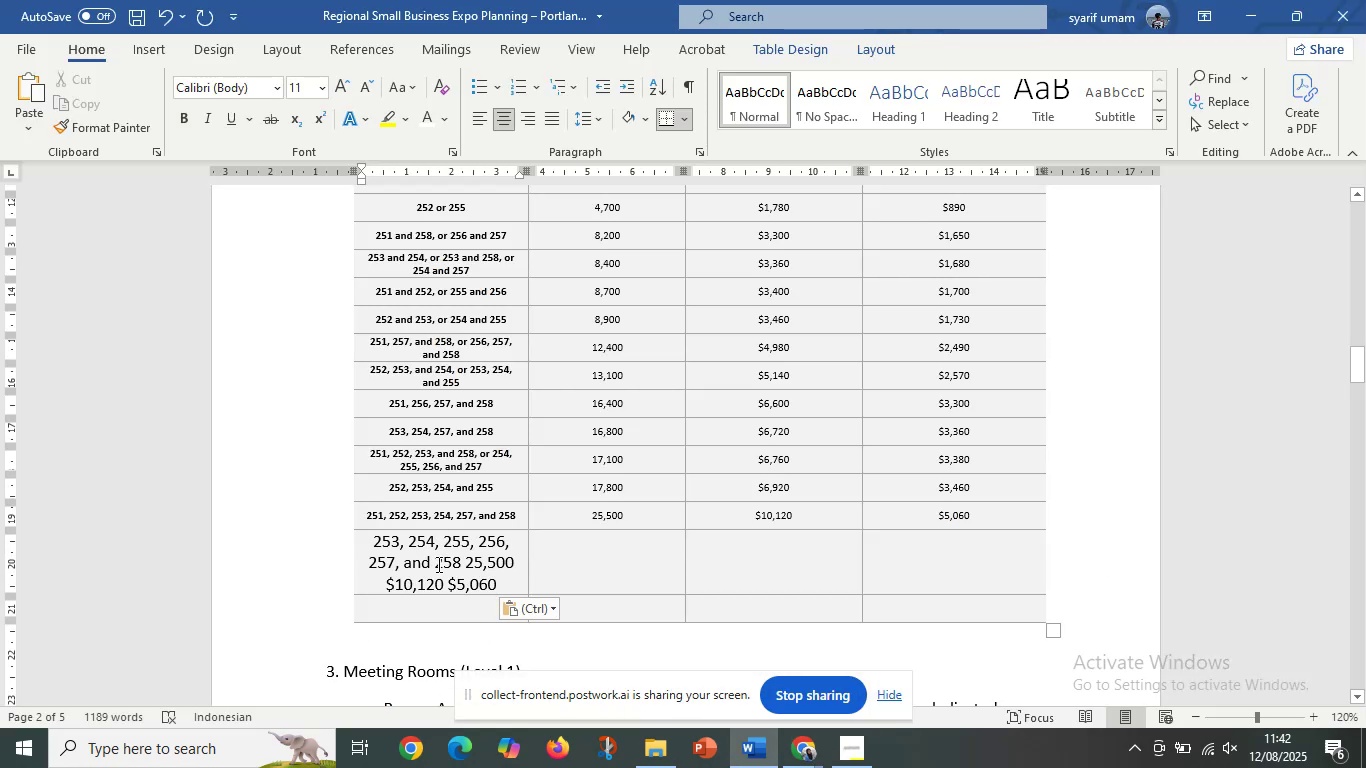 
left_click_drag(start_coordinate=[437, 564], to_coordinate=[510, 575])
 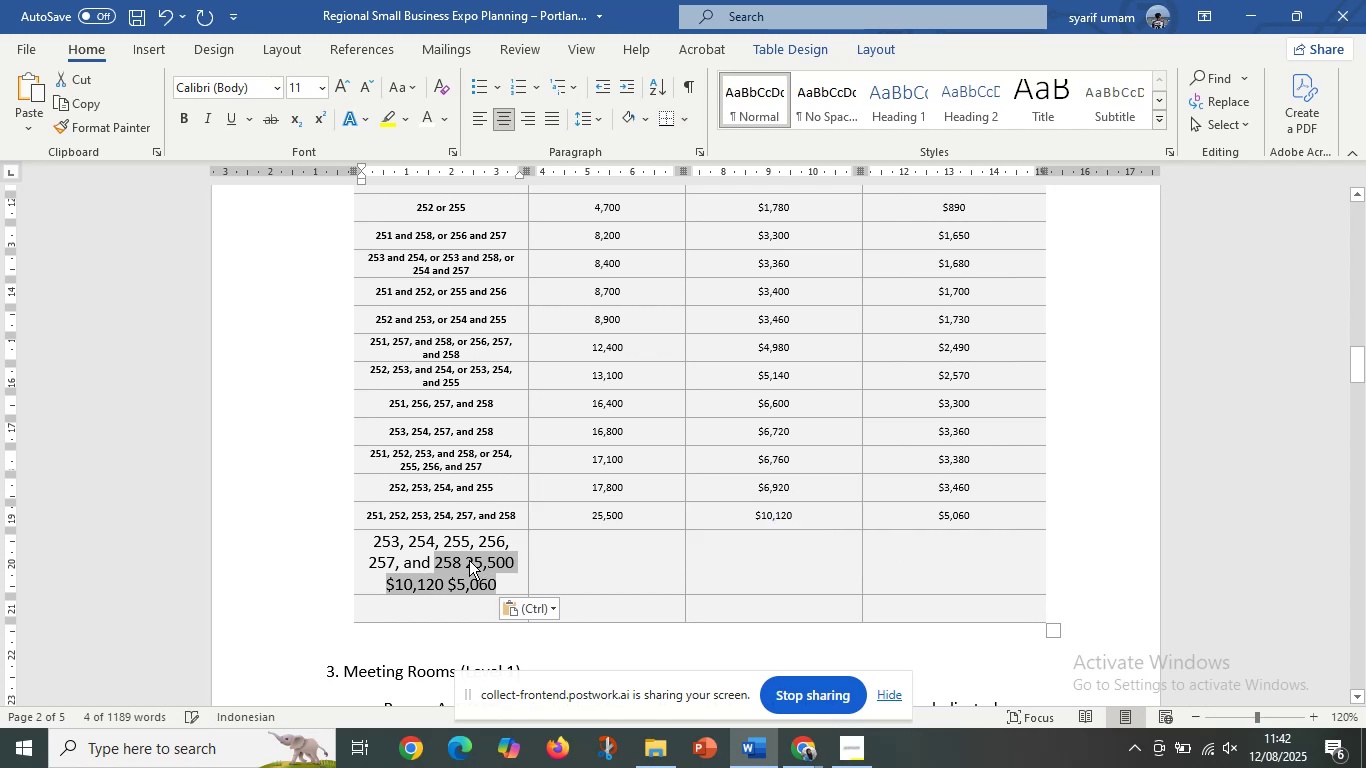 
left_click([469, 560])
 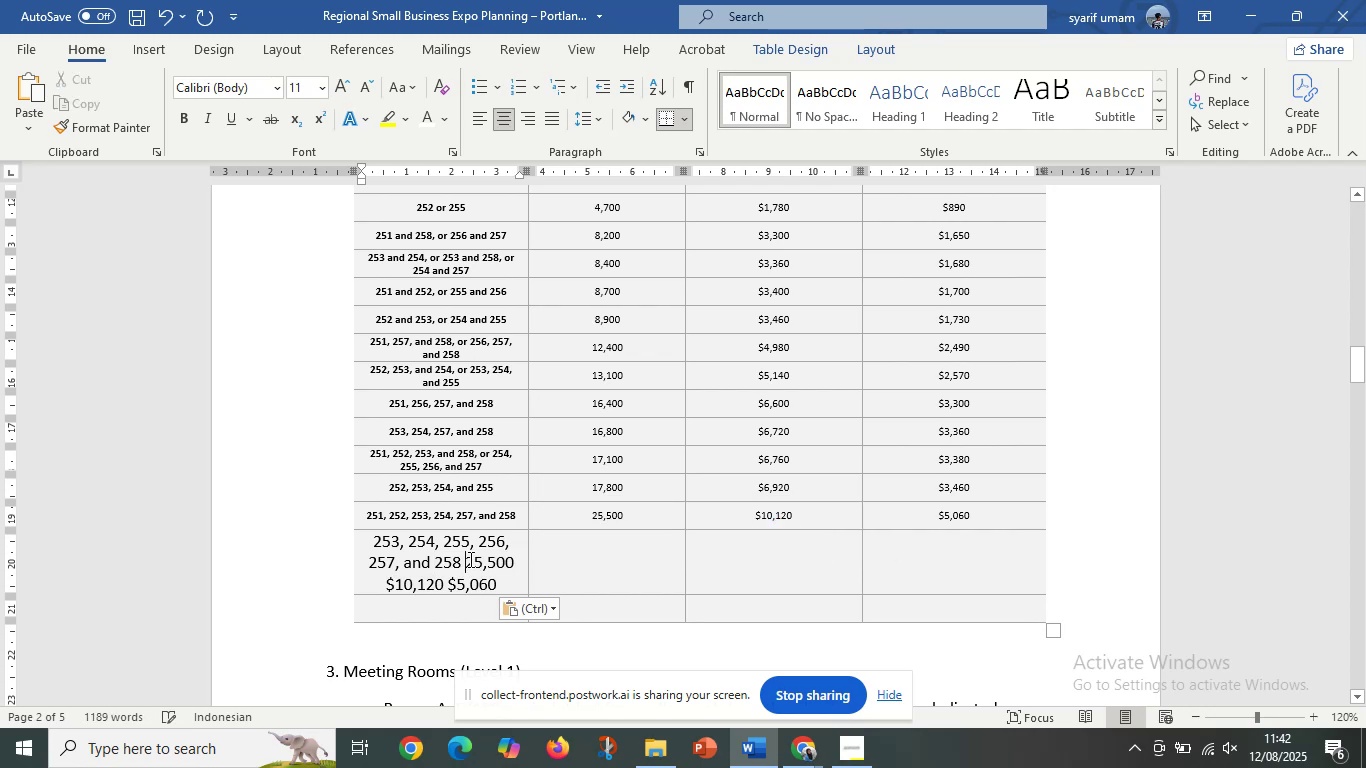 
left_click_drag(start_coordinate=[469, 559], to_coordinate=[507, 581])
 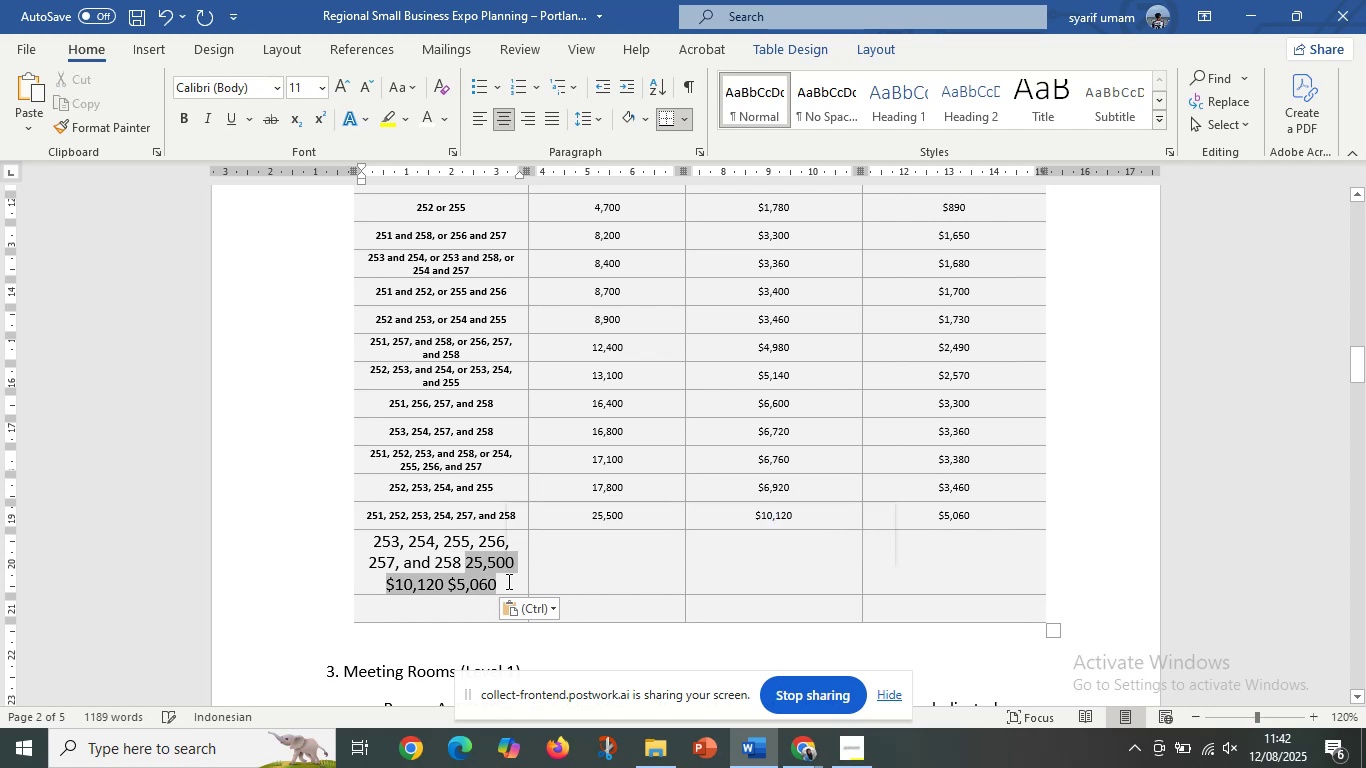 
key(Control+X)
 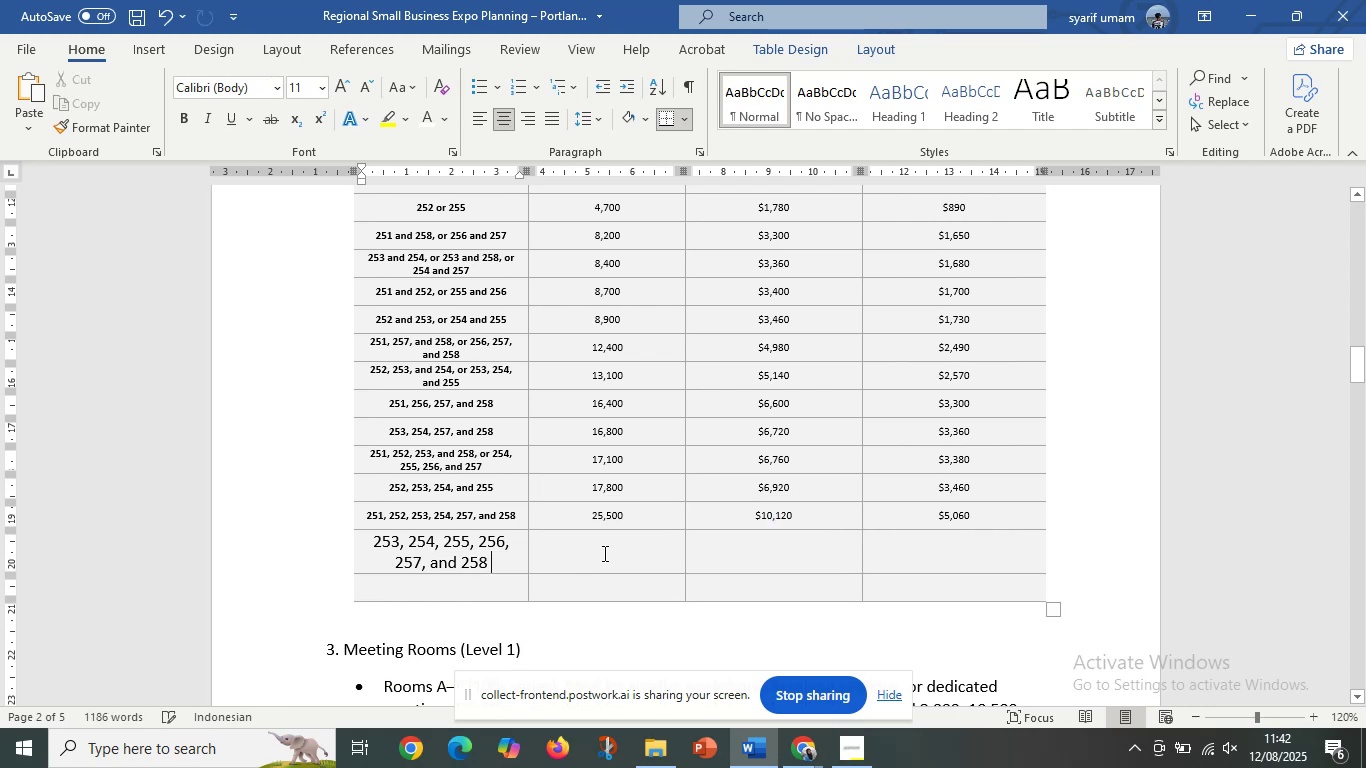 
key(Control+V)
 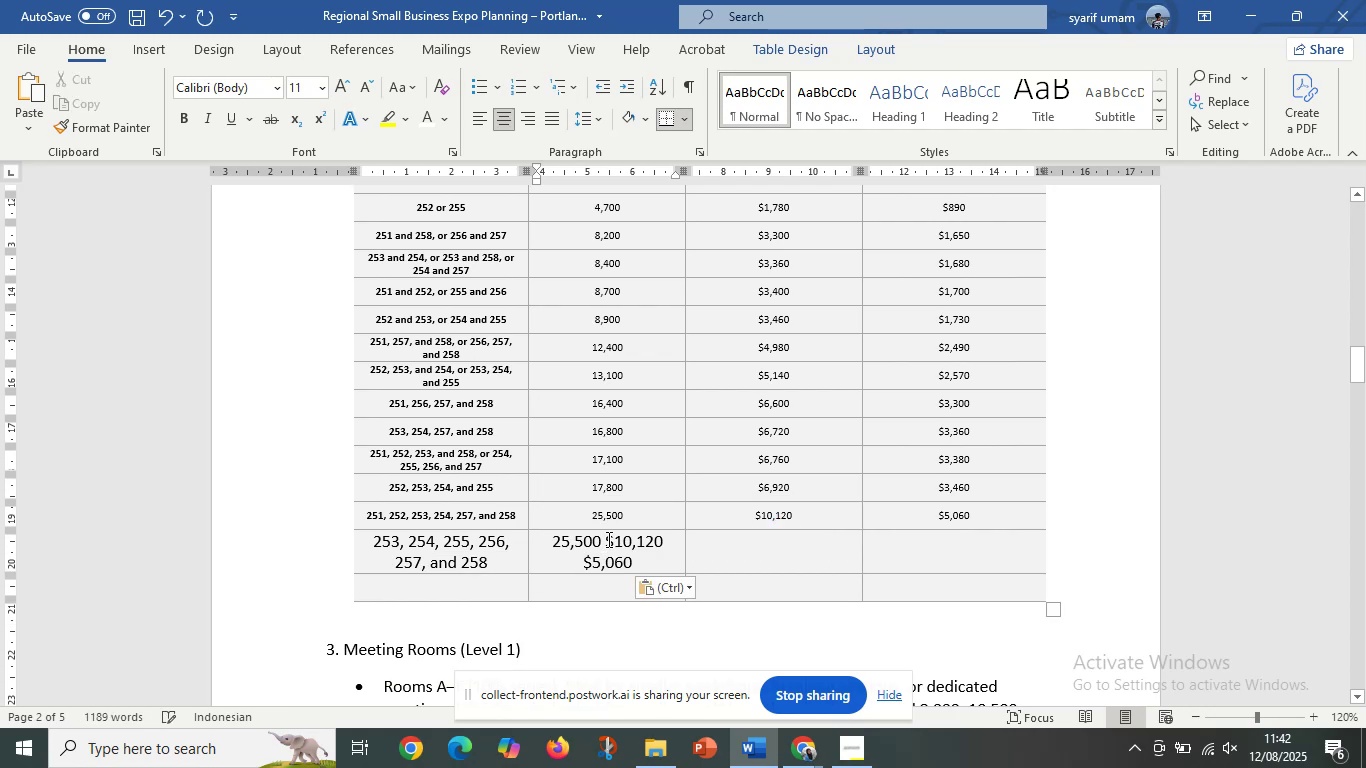 
left_click_drag(start_coordinate=[608, 538], to_coordinate=[642, 572])
 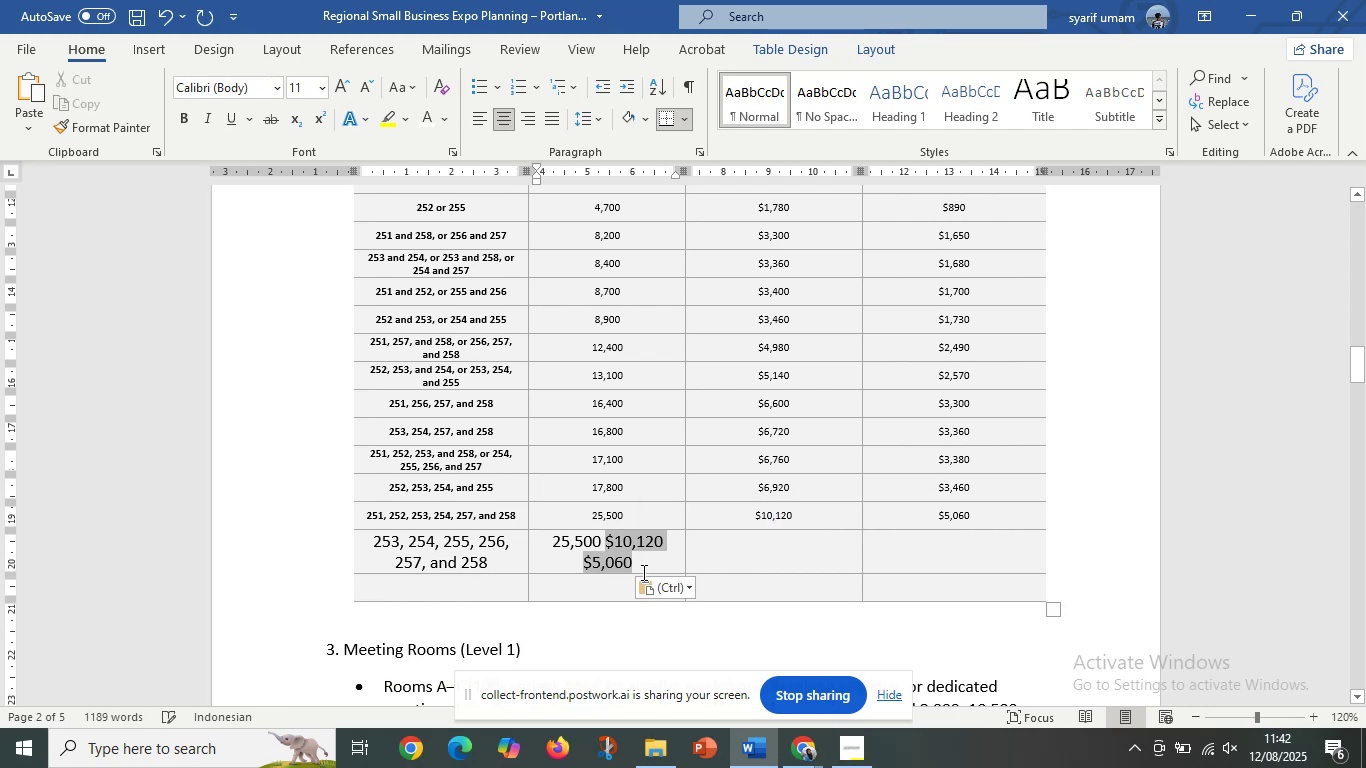 
key(Control+X)
 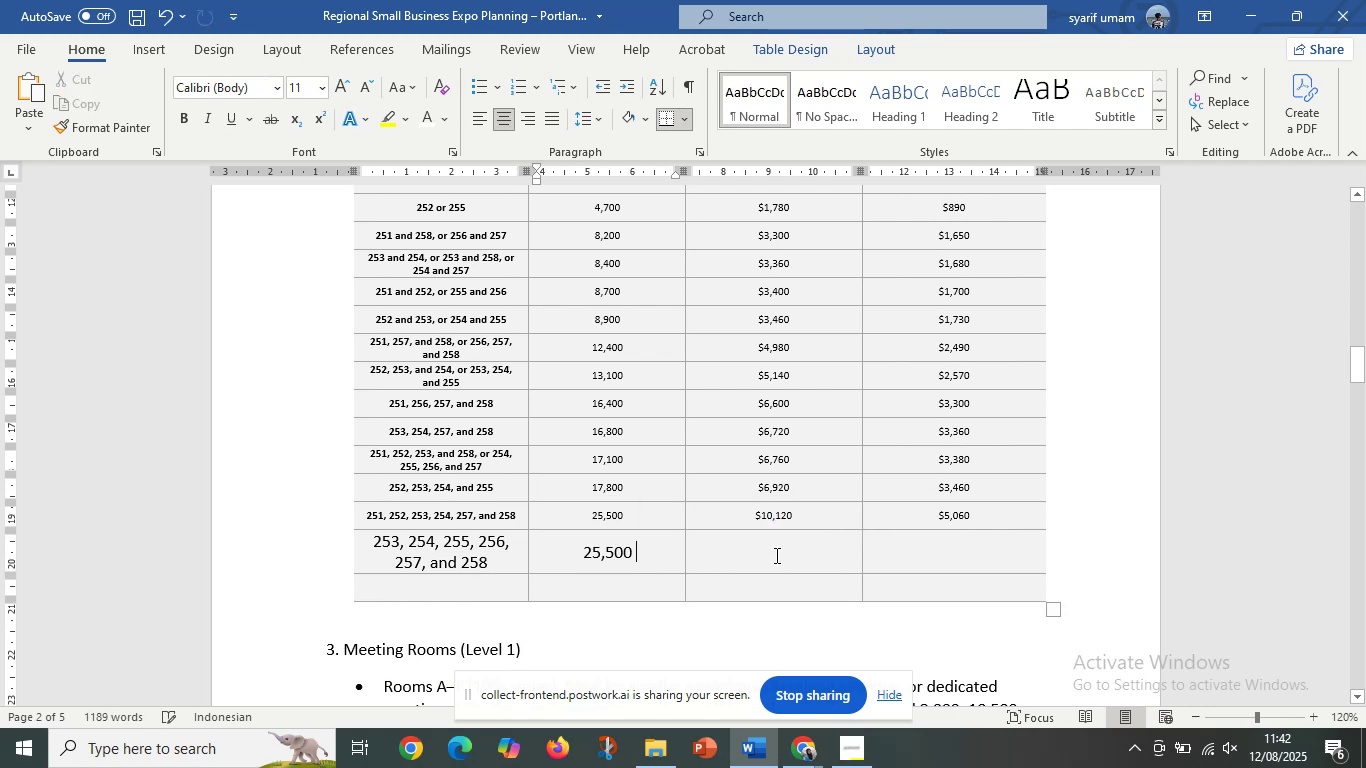 
left_click([775, 555])
 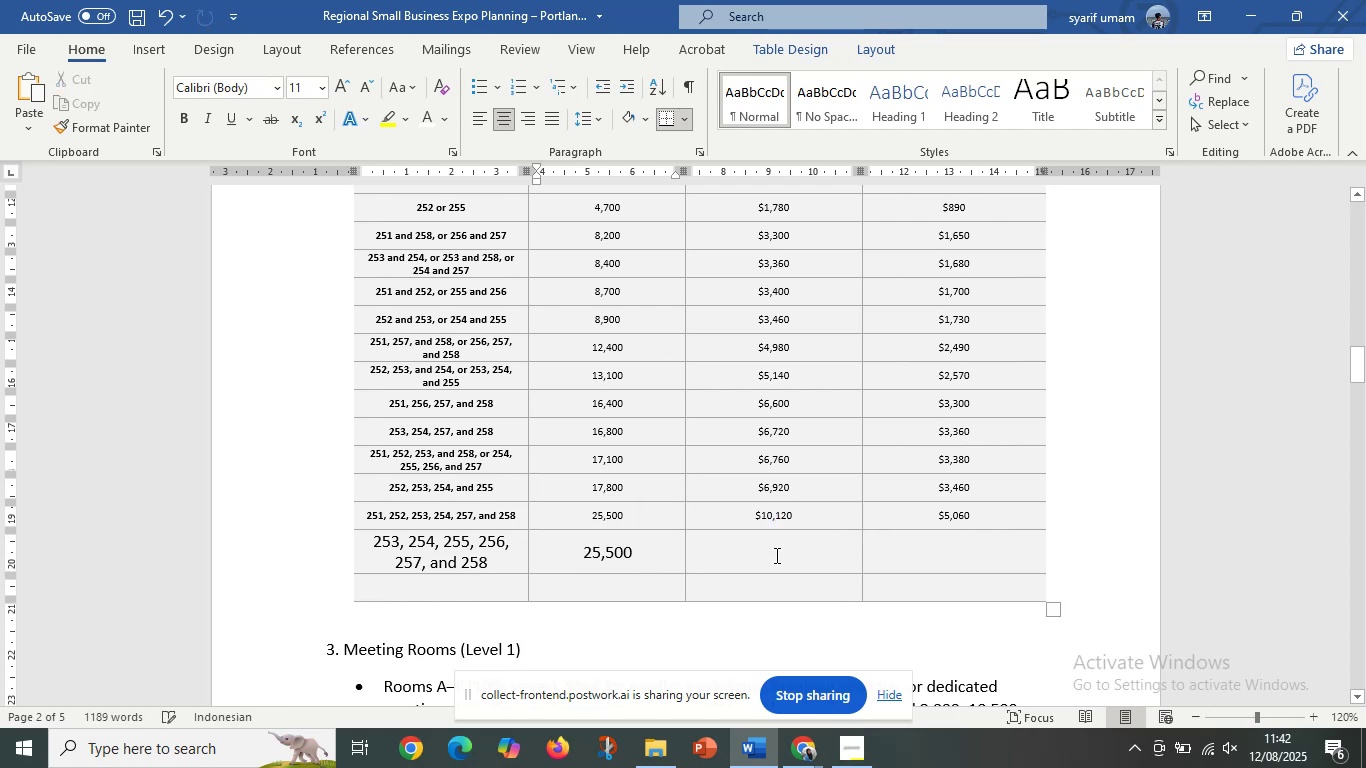 
key(Control+V)
 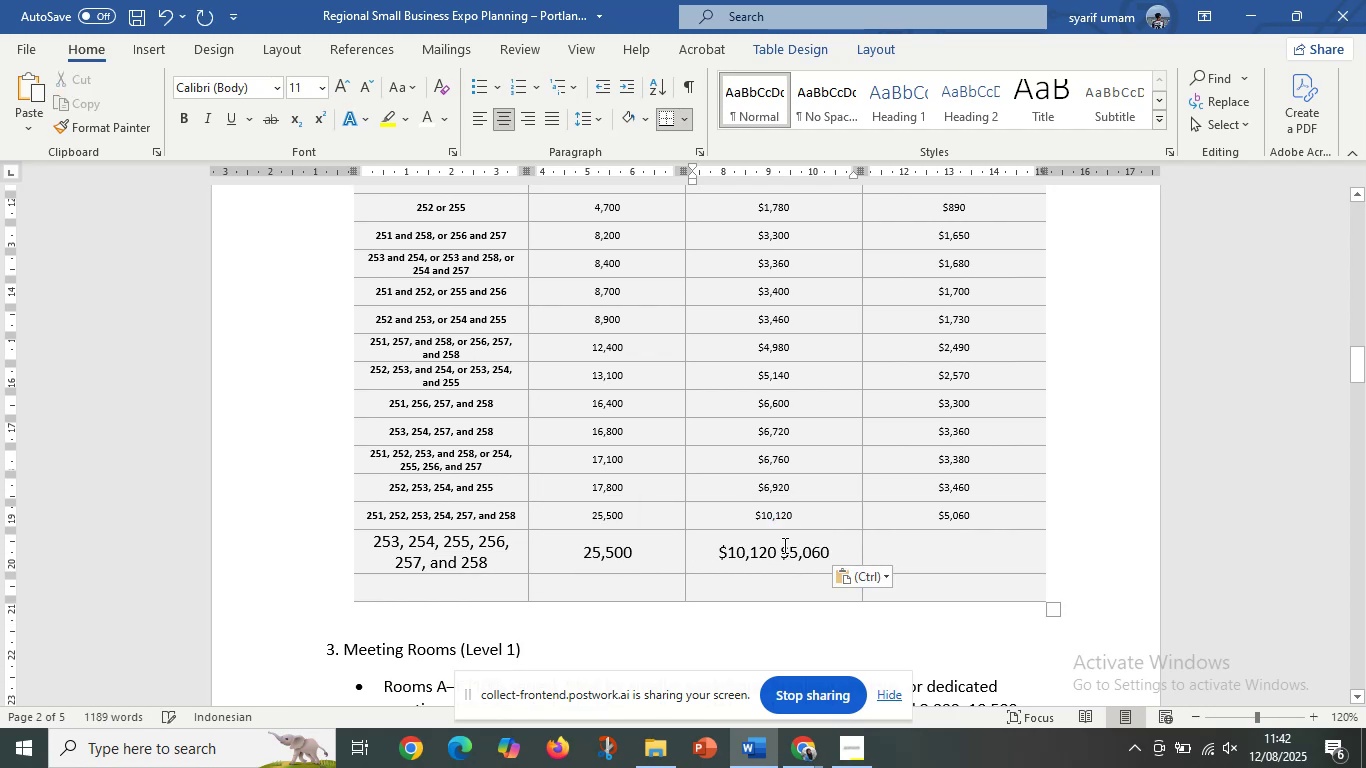 
left_click_drag(start_coordinate=[782, 552], to_coordinate=[829, 553])
 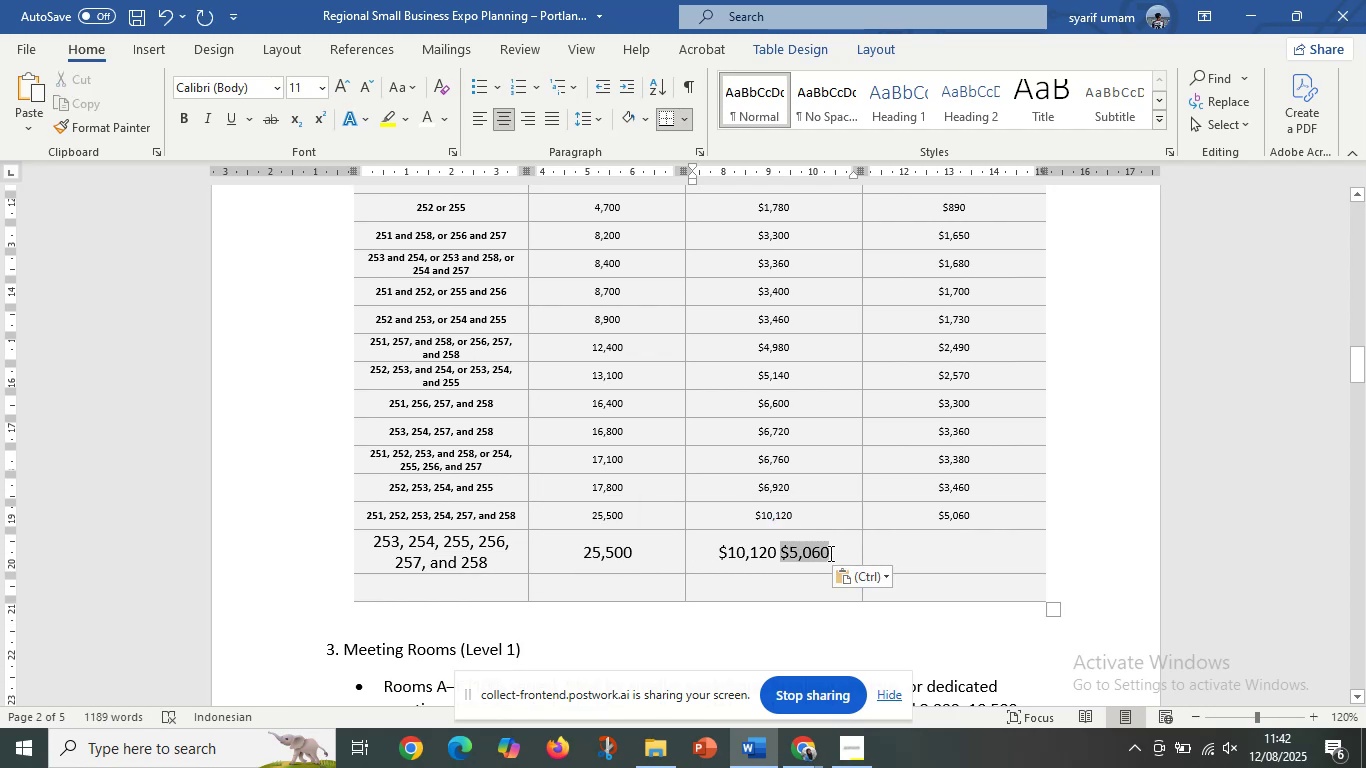 
key(Control+X)
 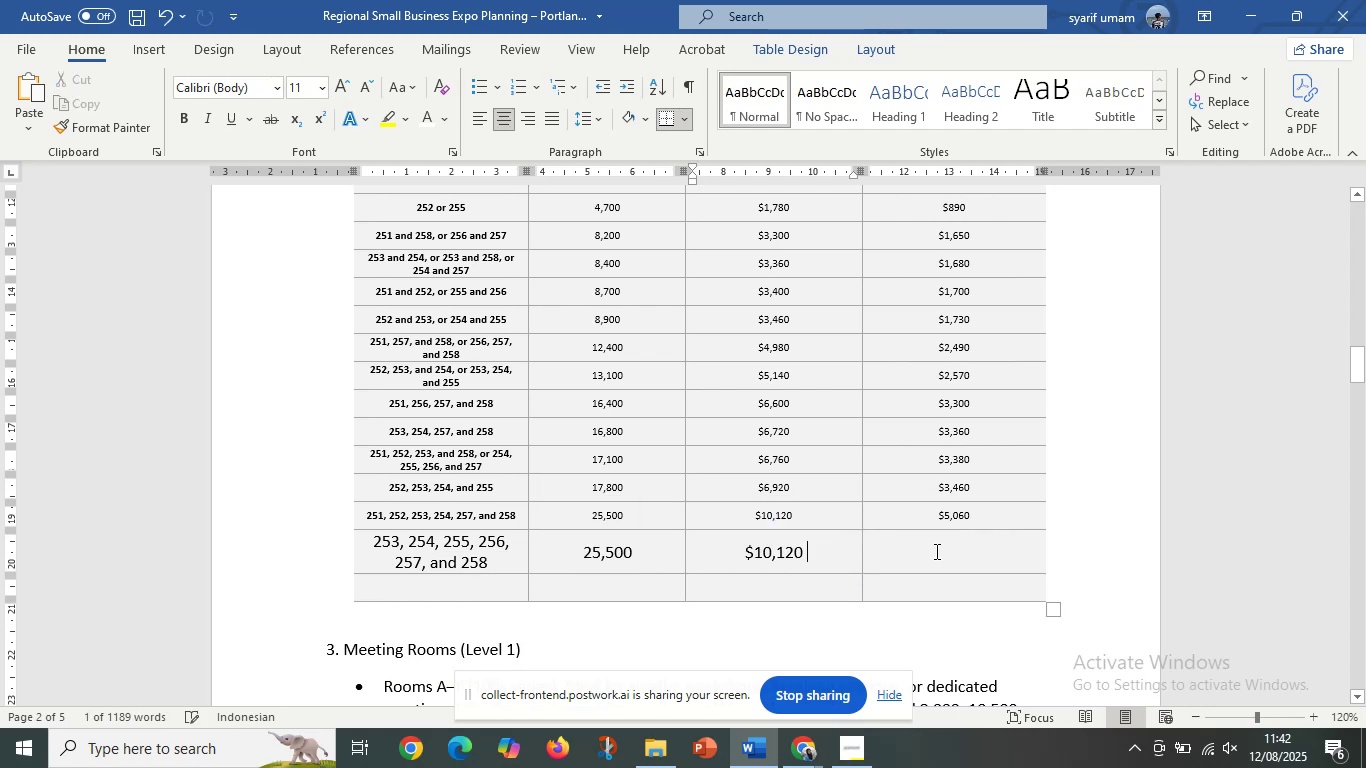 
left_click([935, 551])
 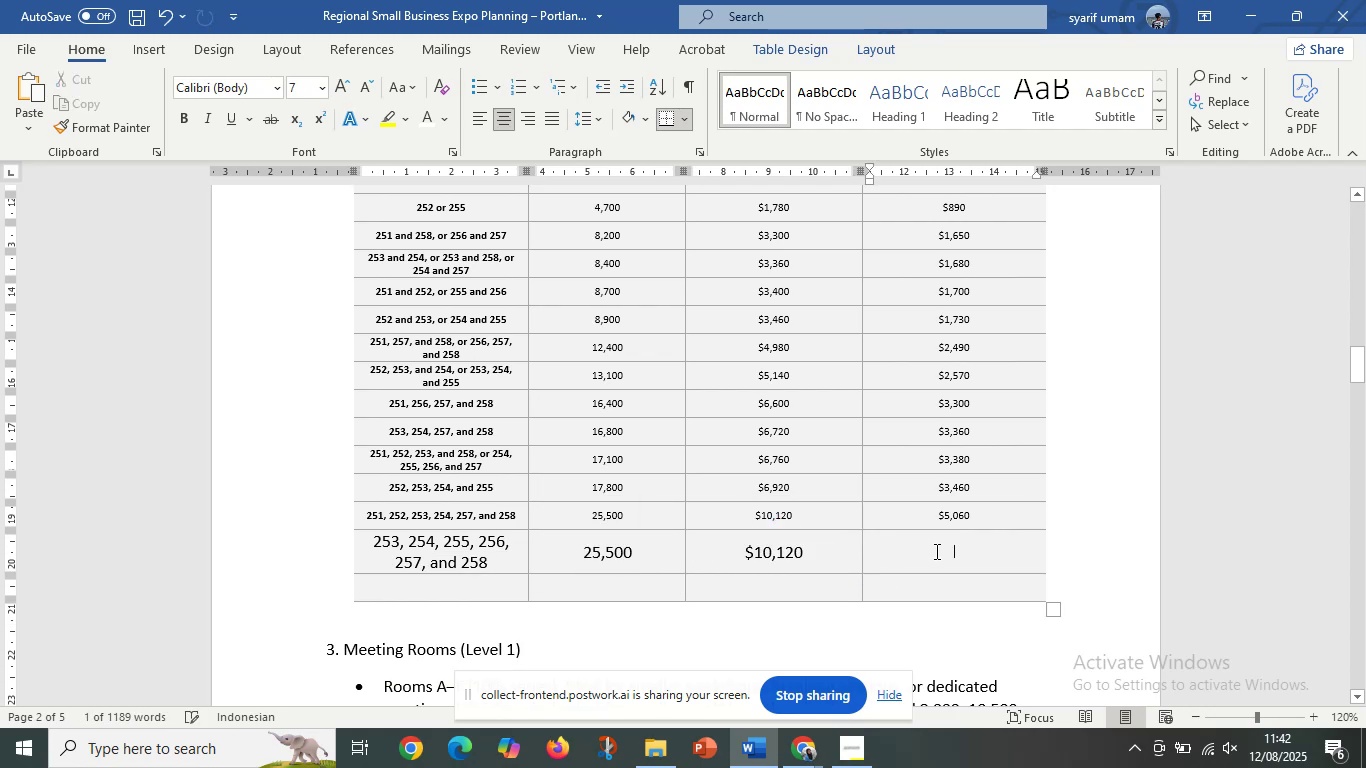 
key(Control+V)
 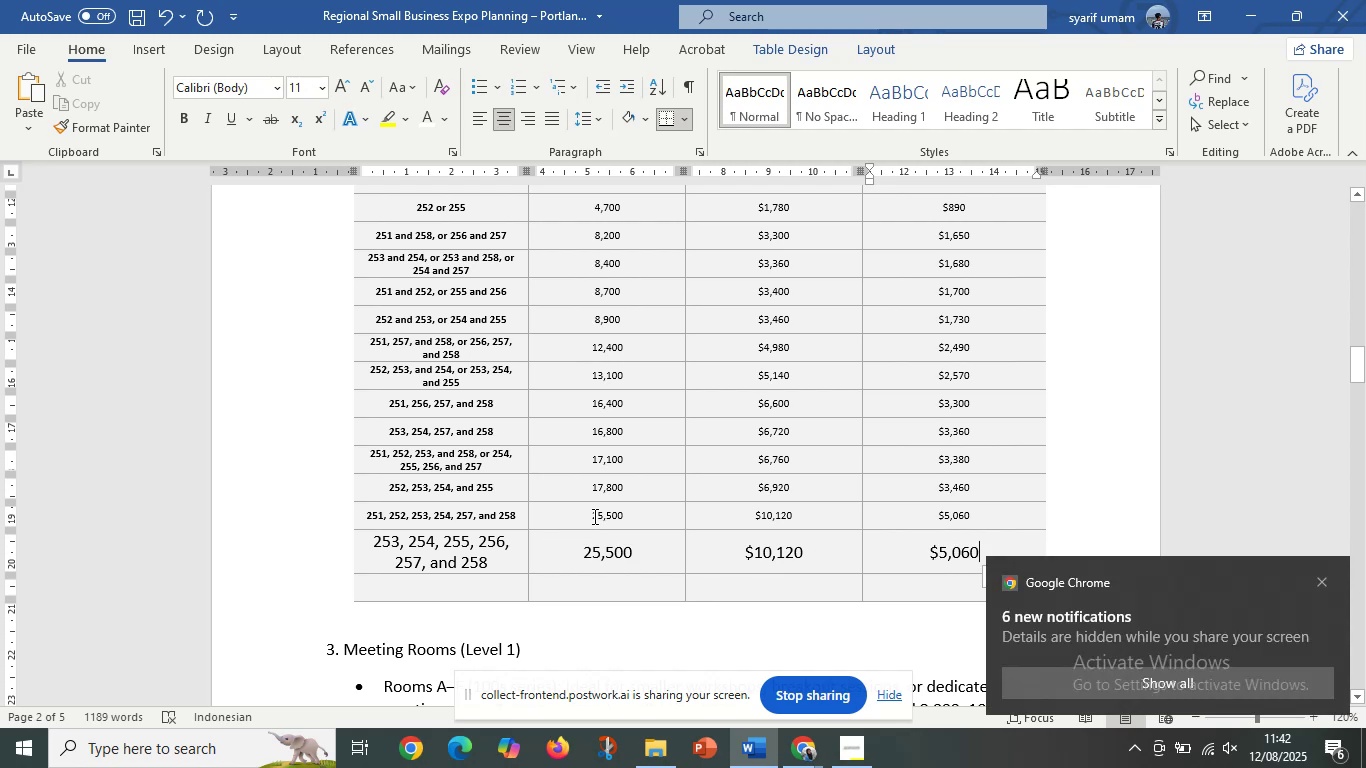 
mouse_move([771, 733])
 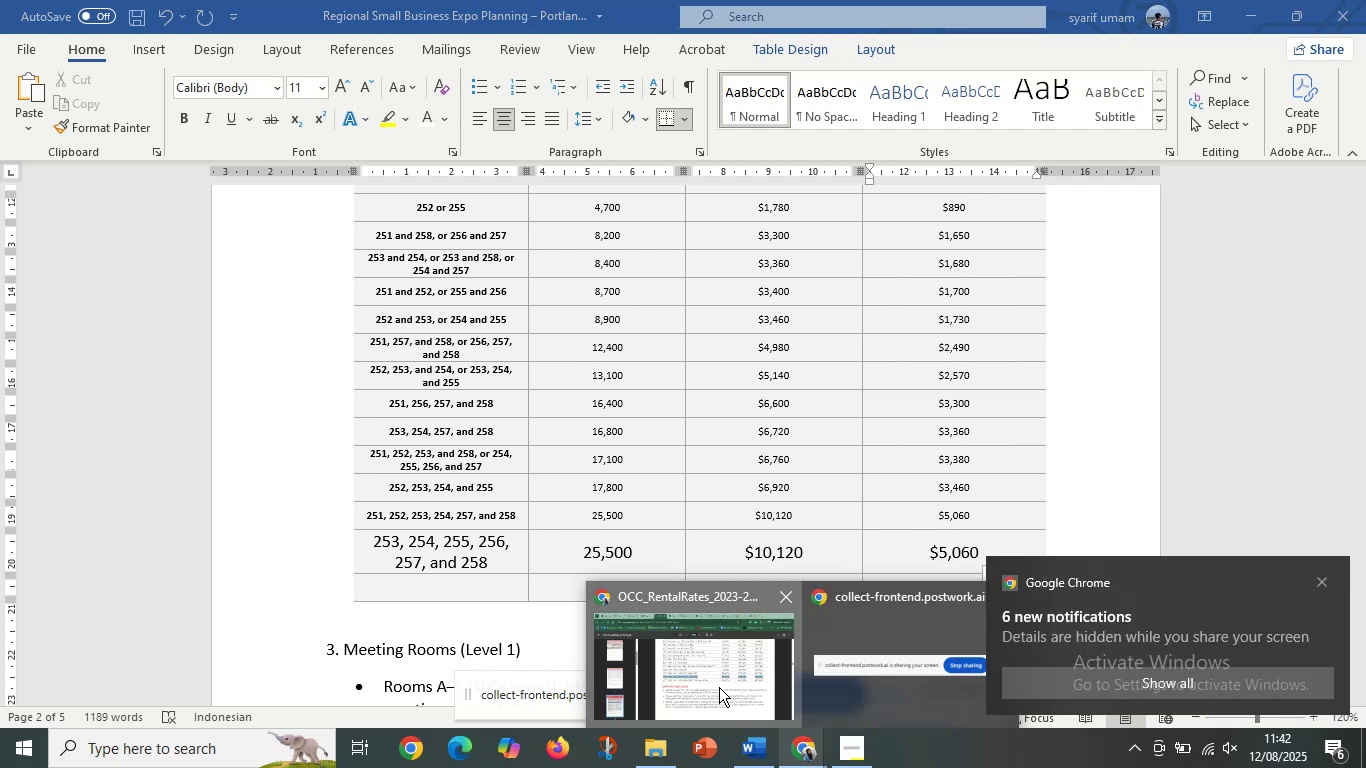 
left_click([719, 687])
 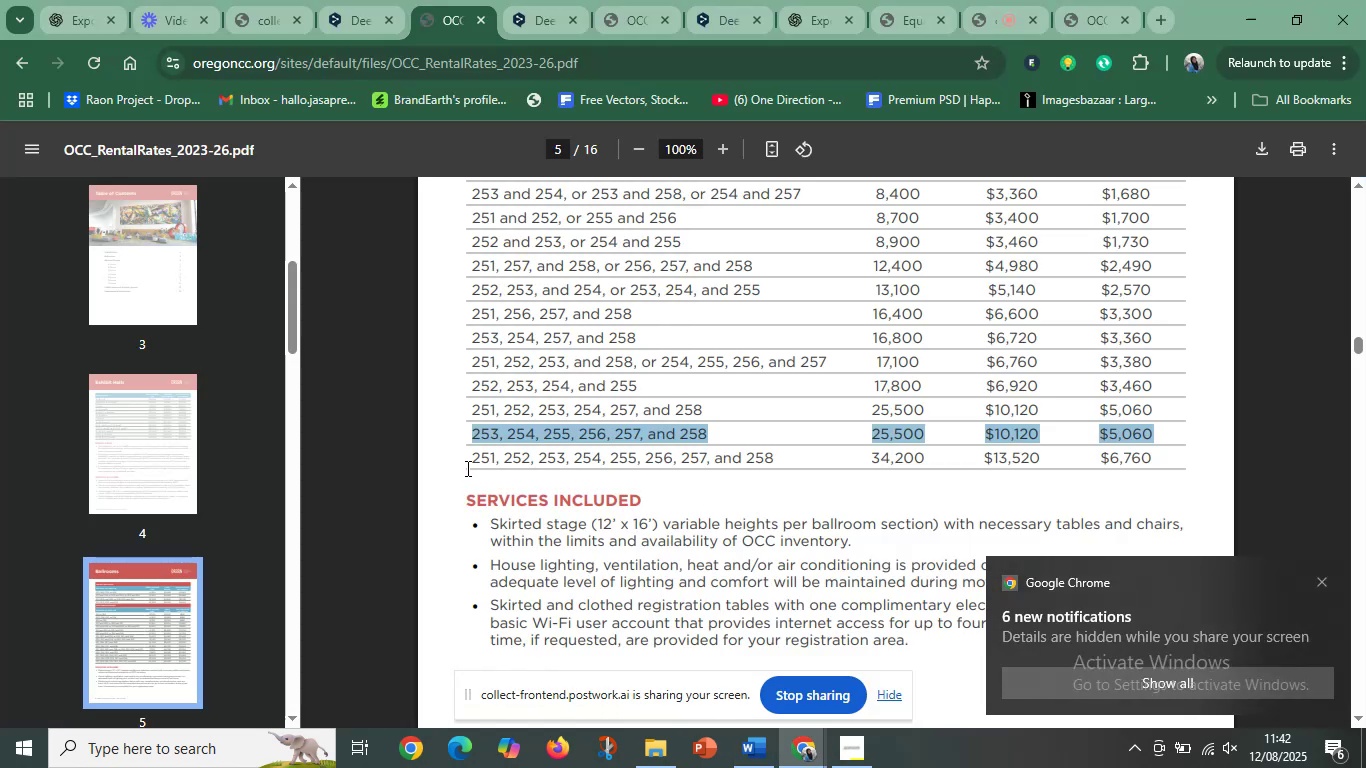 
left_click_drag(start_coordinate=[474, 463], to_coordinate=[1153, 461])
 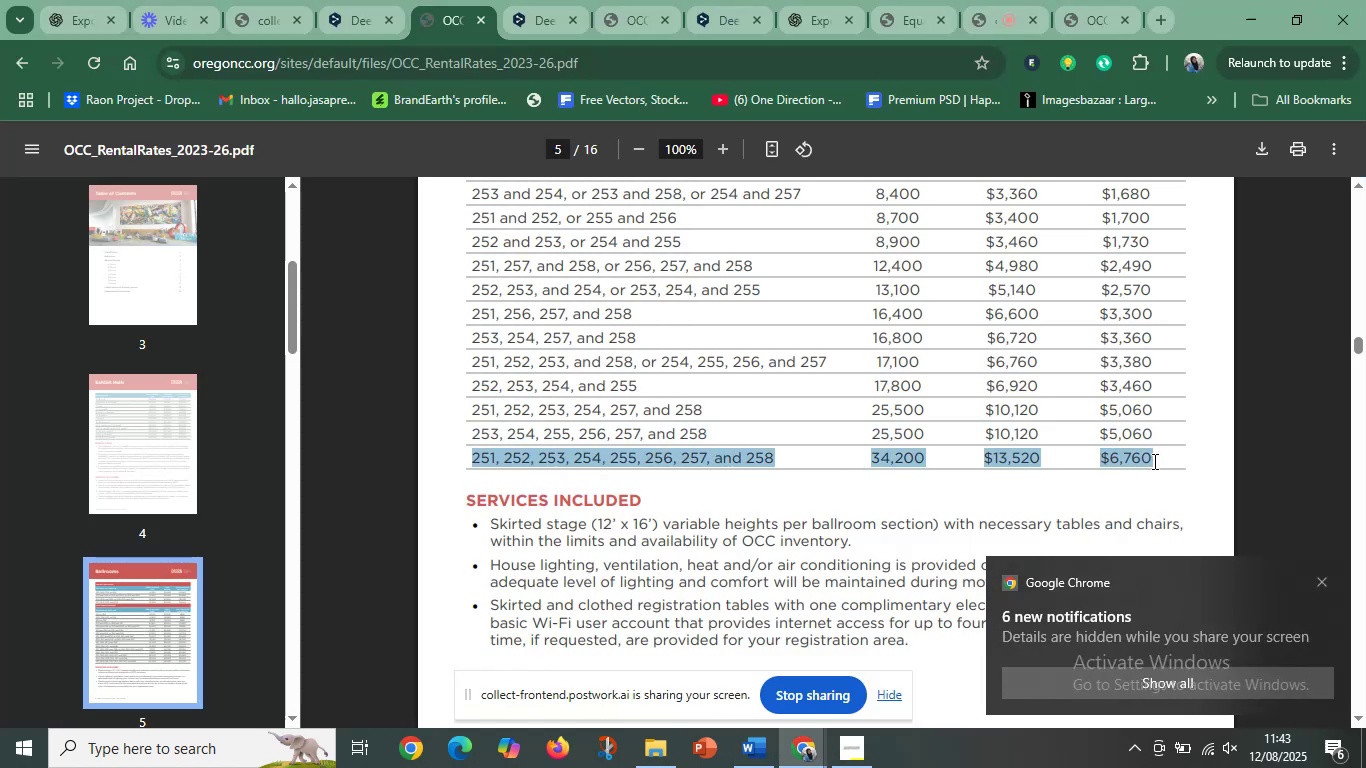 
key(Control+C)
 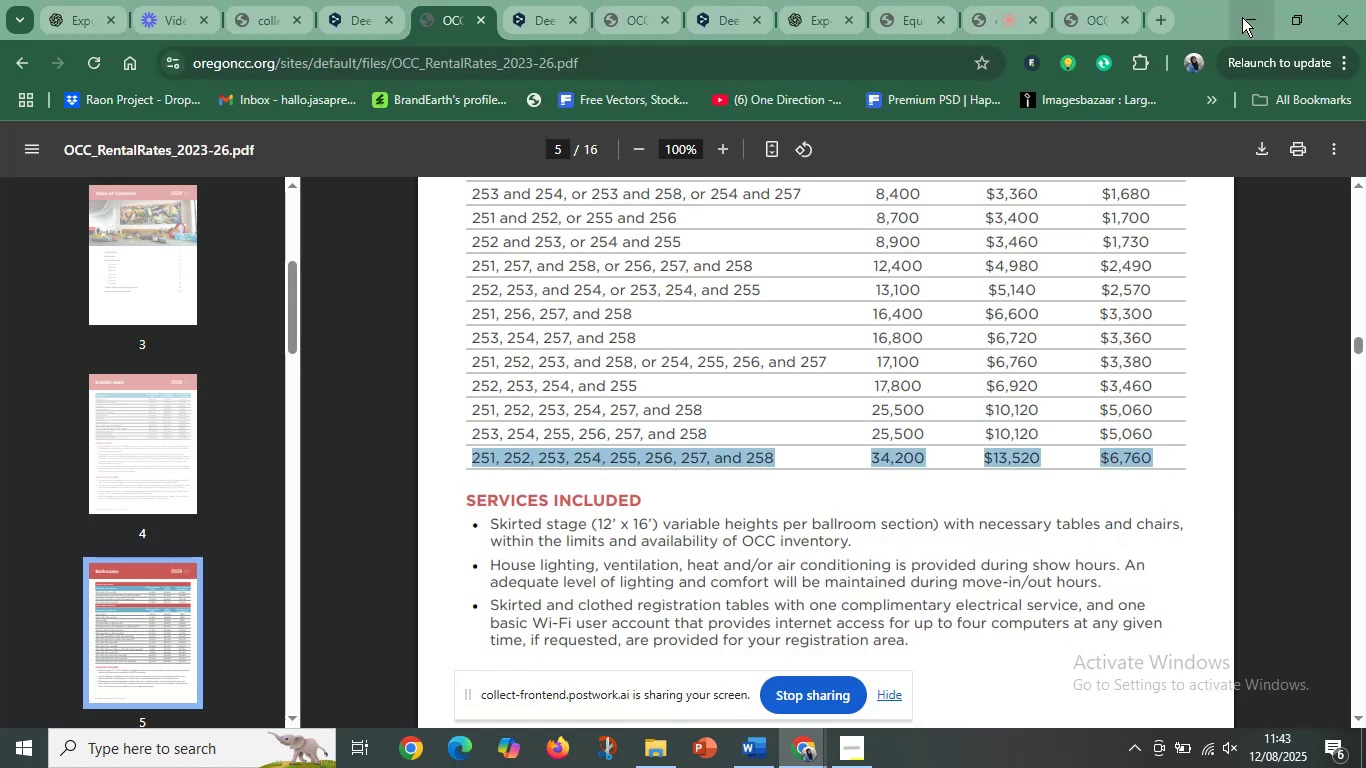 
left_click([1242, 17])
 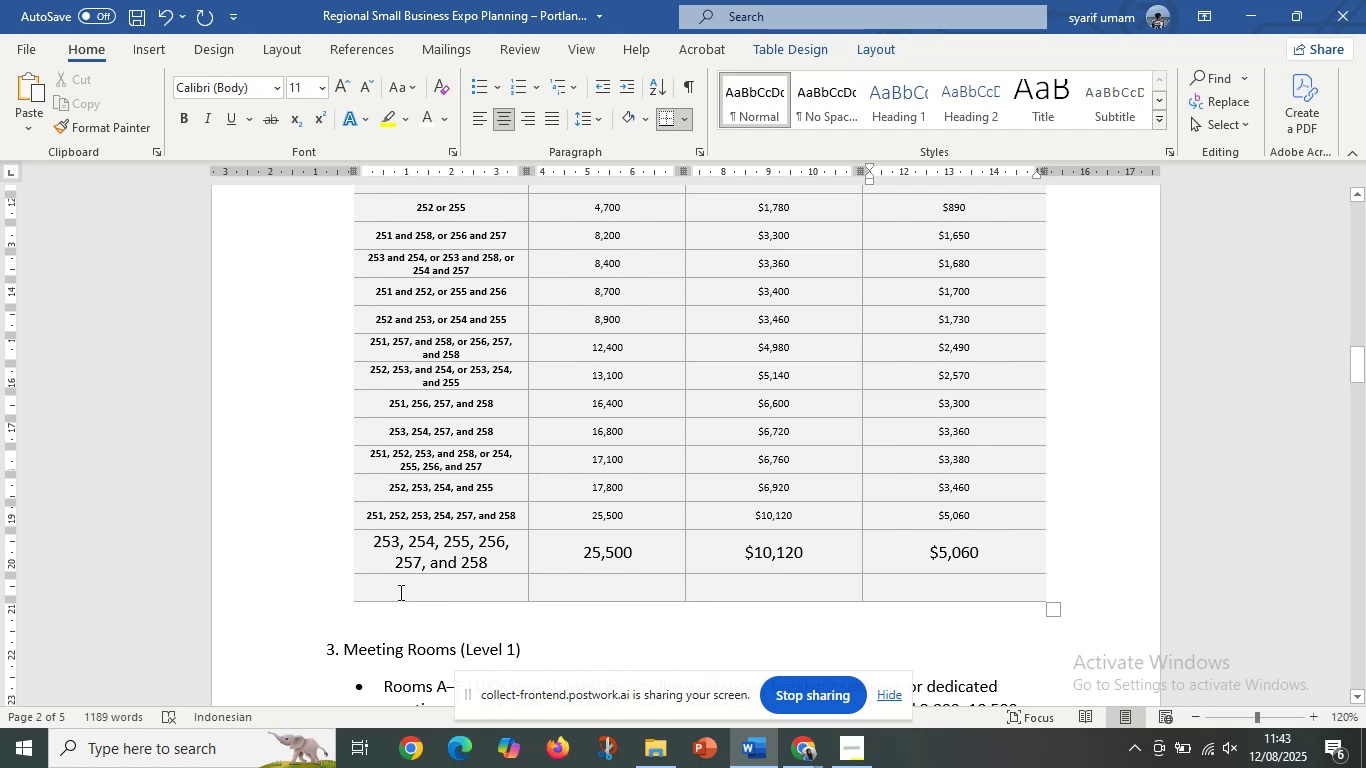 
left_click_drag(start_coordinate=[399, 592], to_coordinate=[444, 575])
 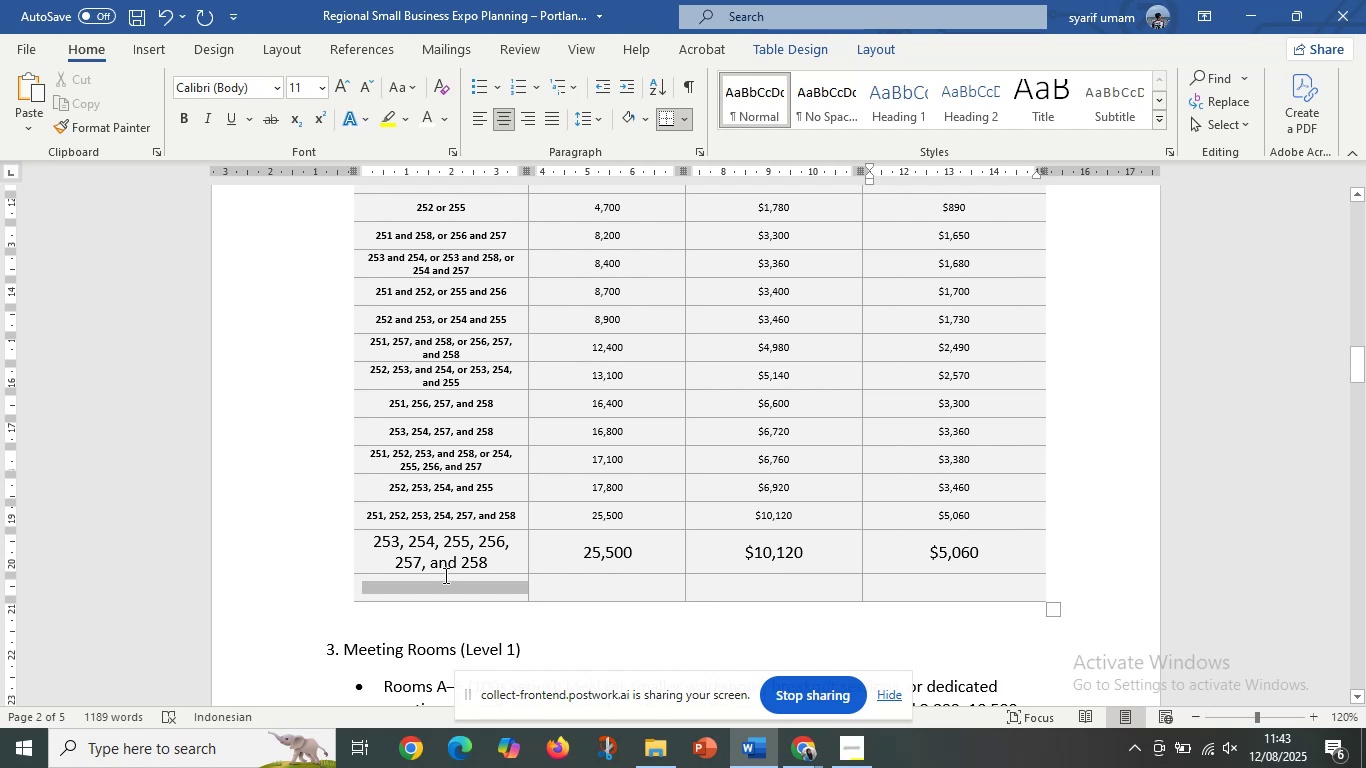 
key(Control+V)
 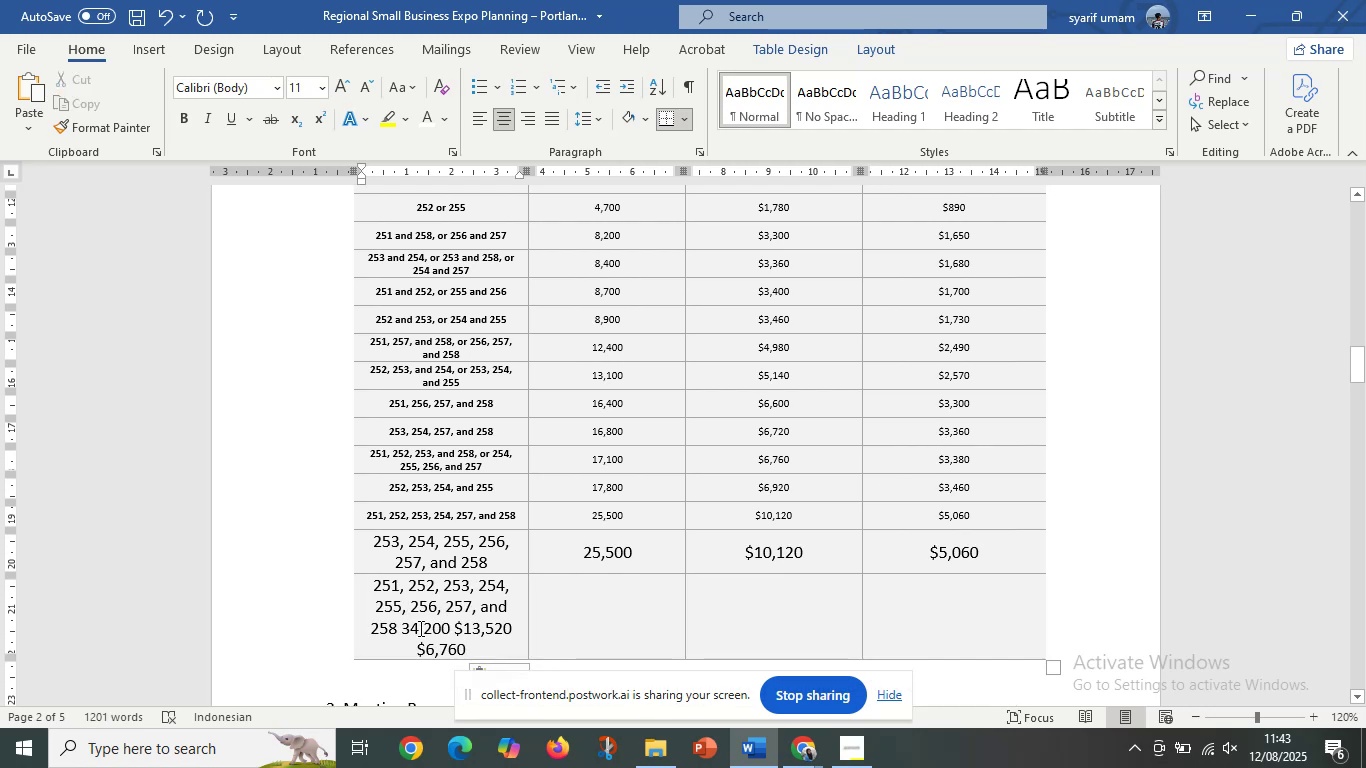 
left_click_drag(start_coordinate=[407, 632], to_coordinate=[459, 649])
 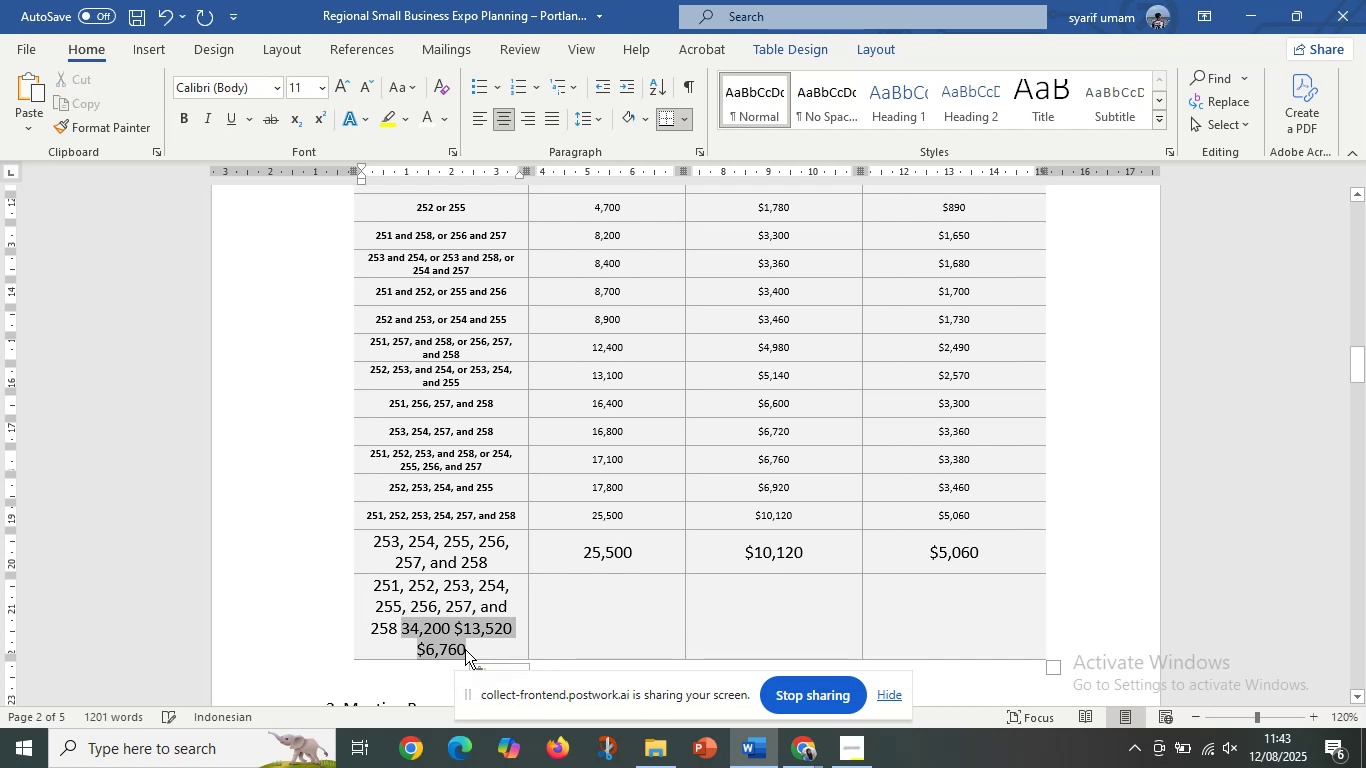 
key(Control+X)
 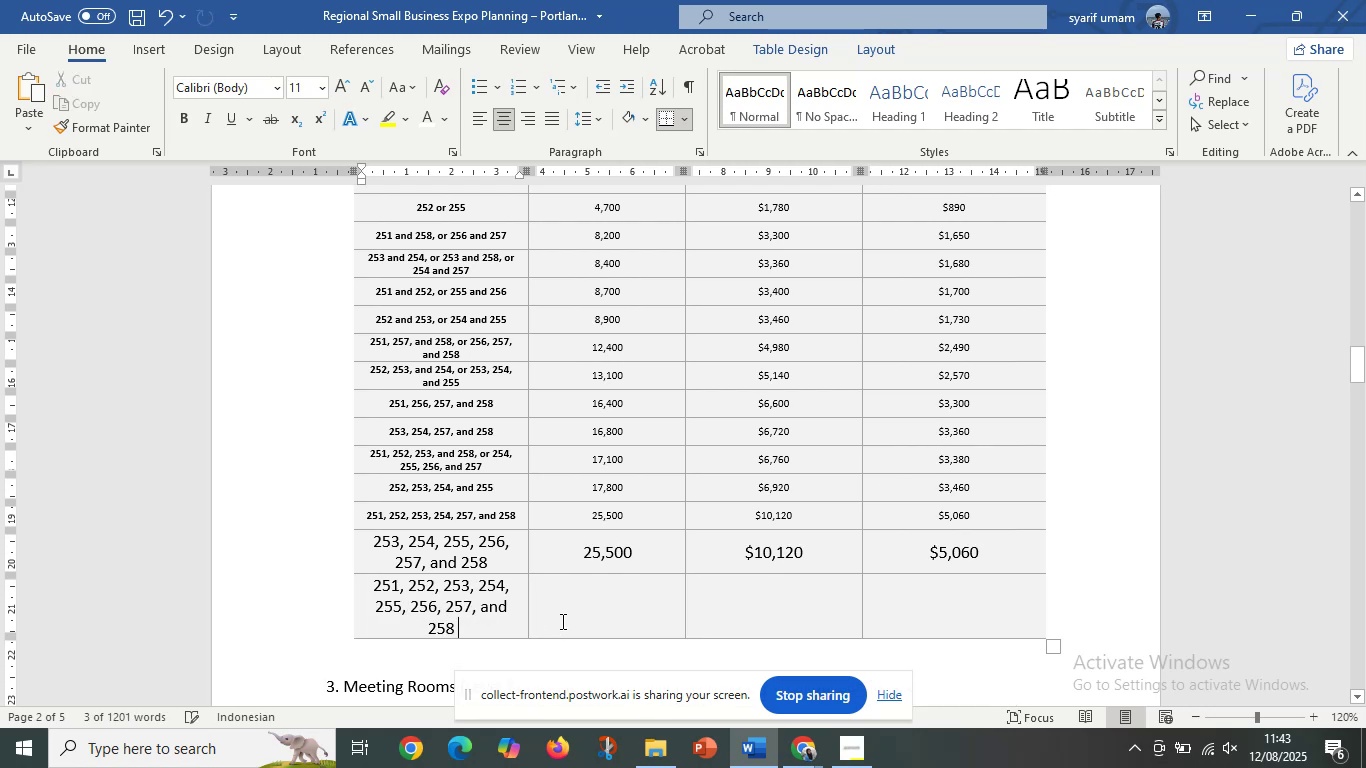 
left_click([561, 621])
 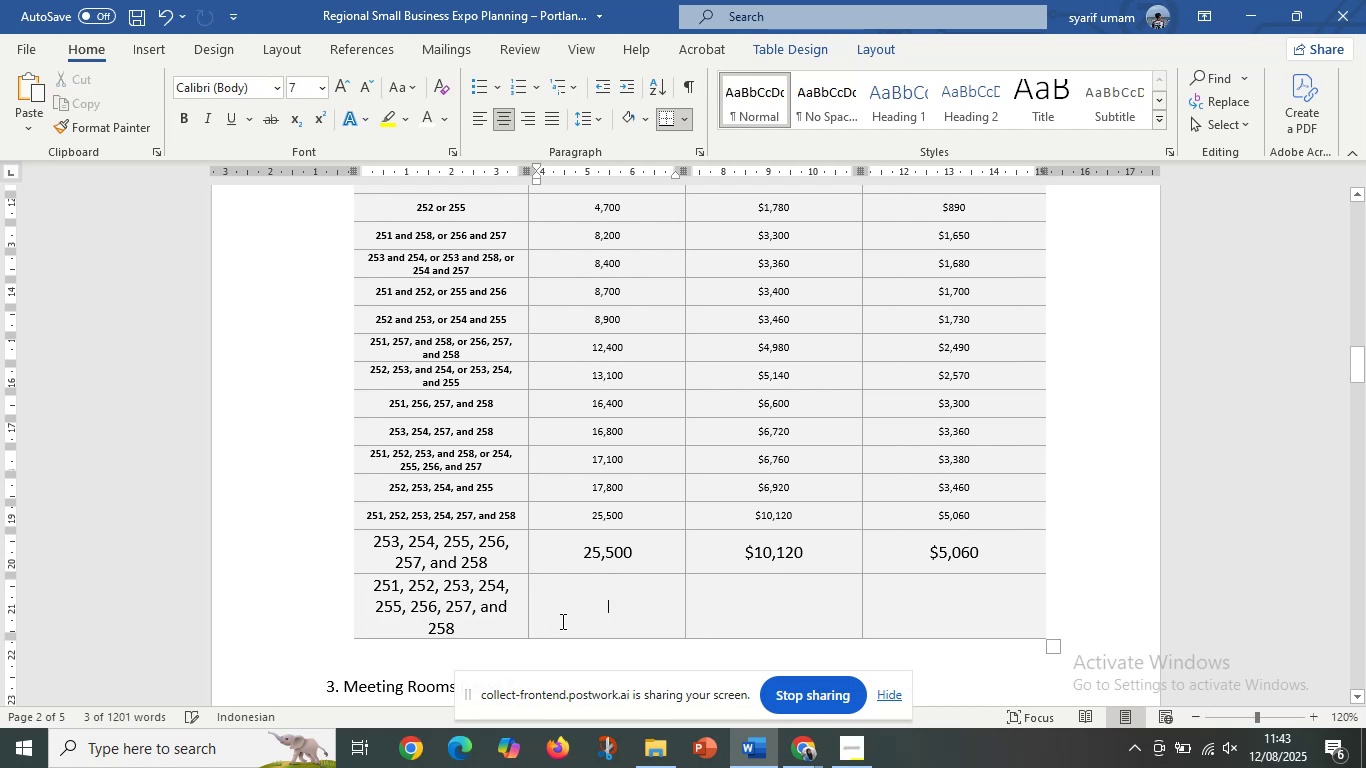 
key(Control+V)
 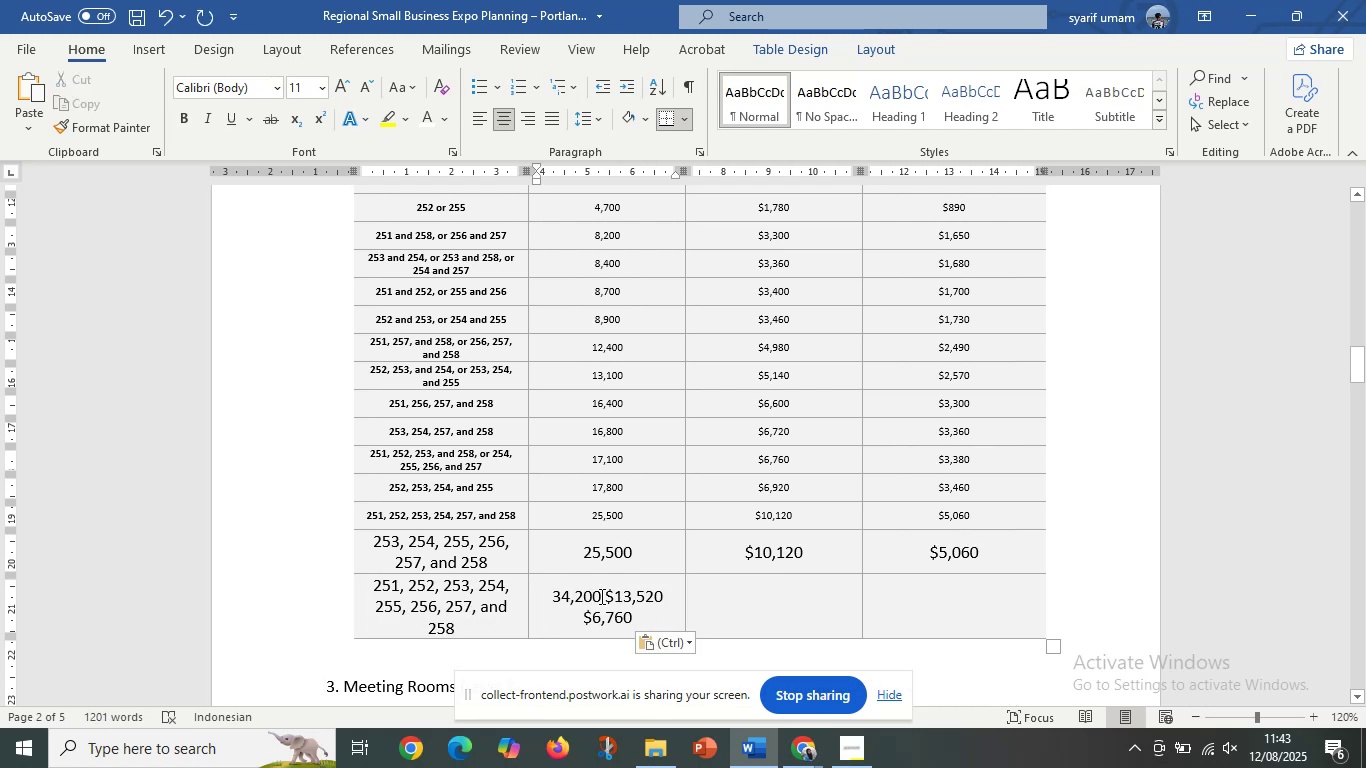 
left_click_drag(start_coordinate=[607, 592], to_coordinate=[641, 624])
 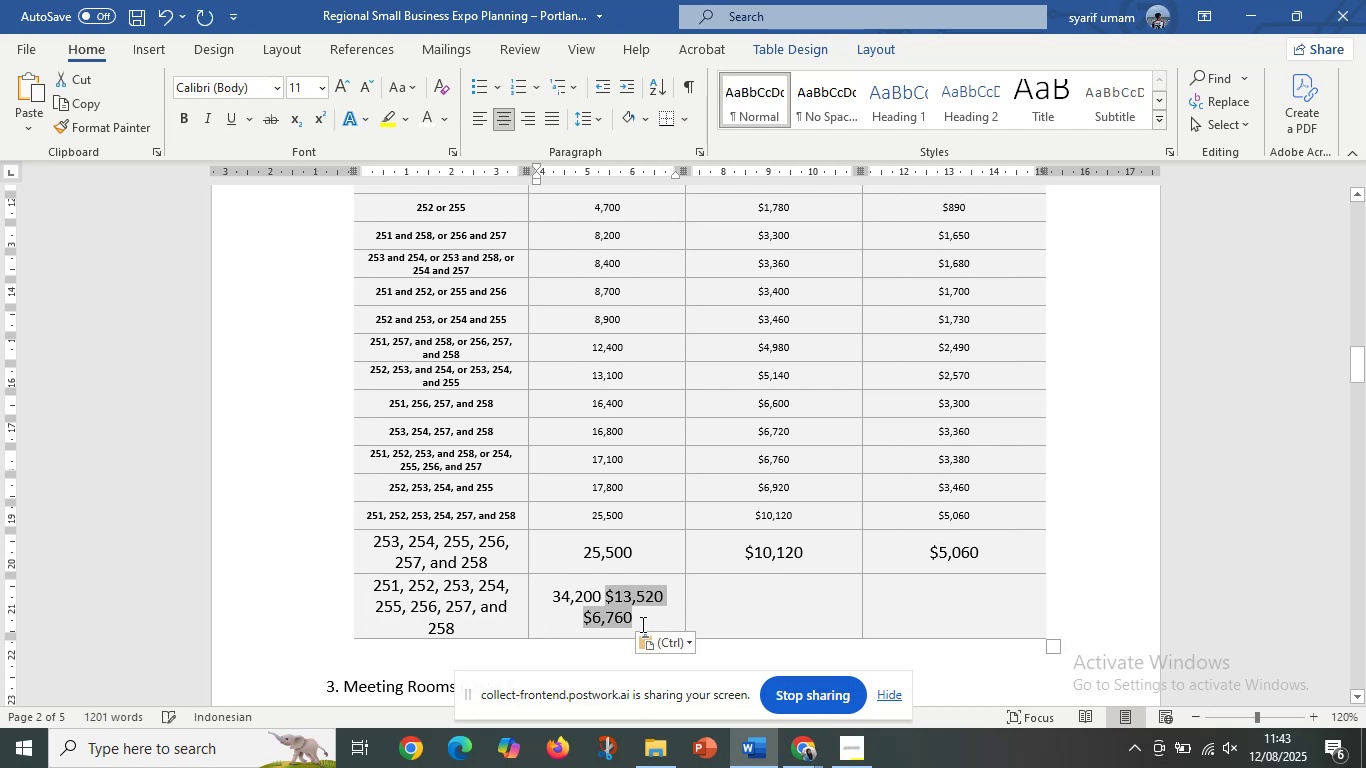 
key(Control+X)
 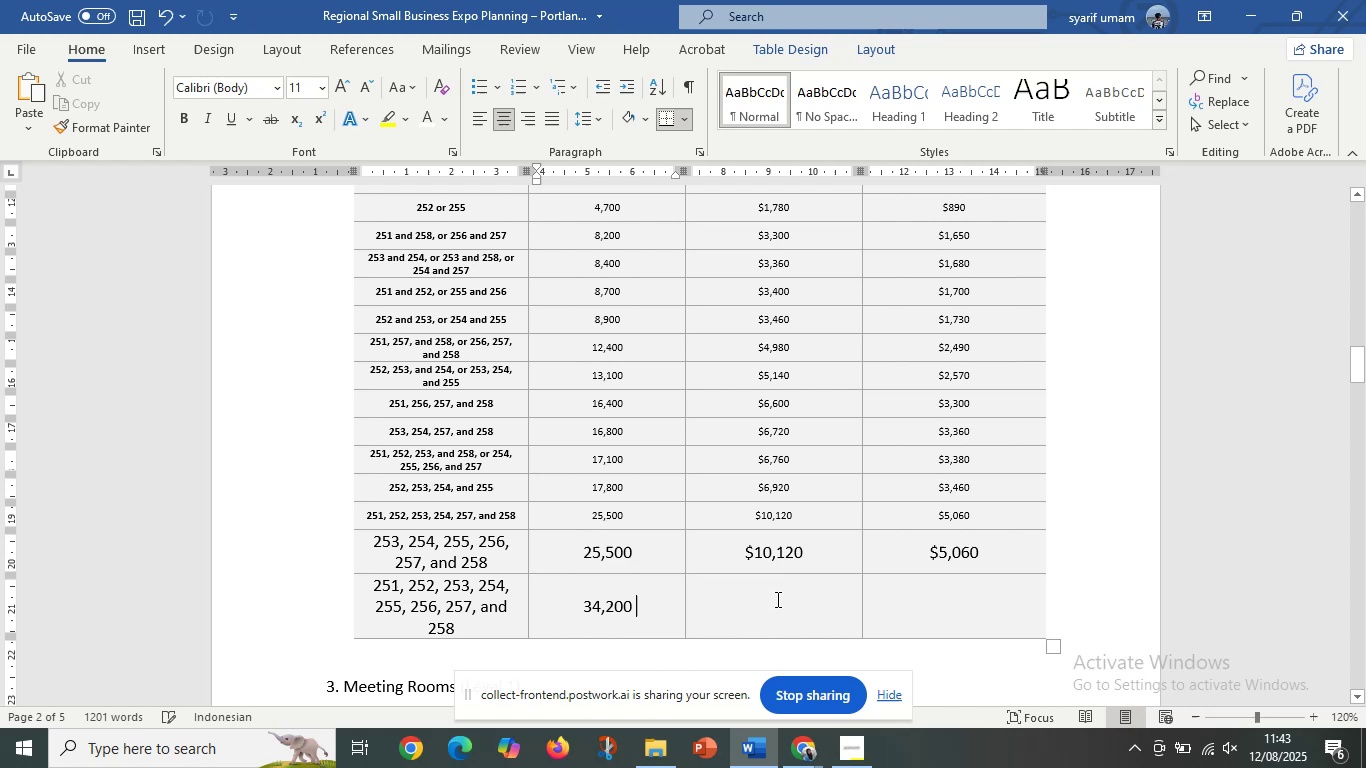 
left_click([776, 599])
 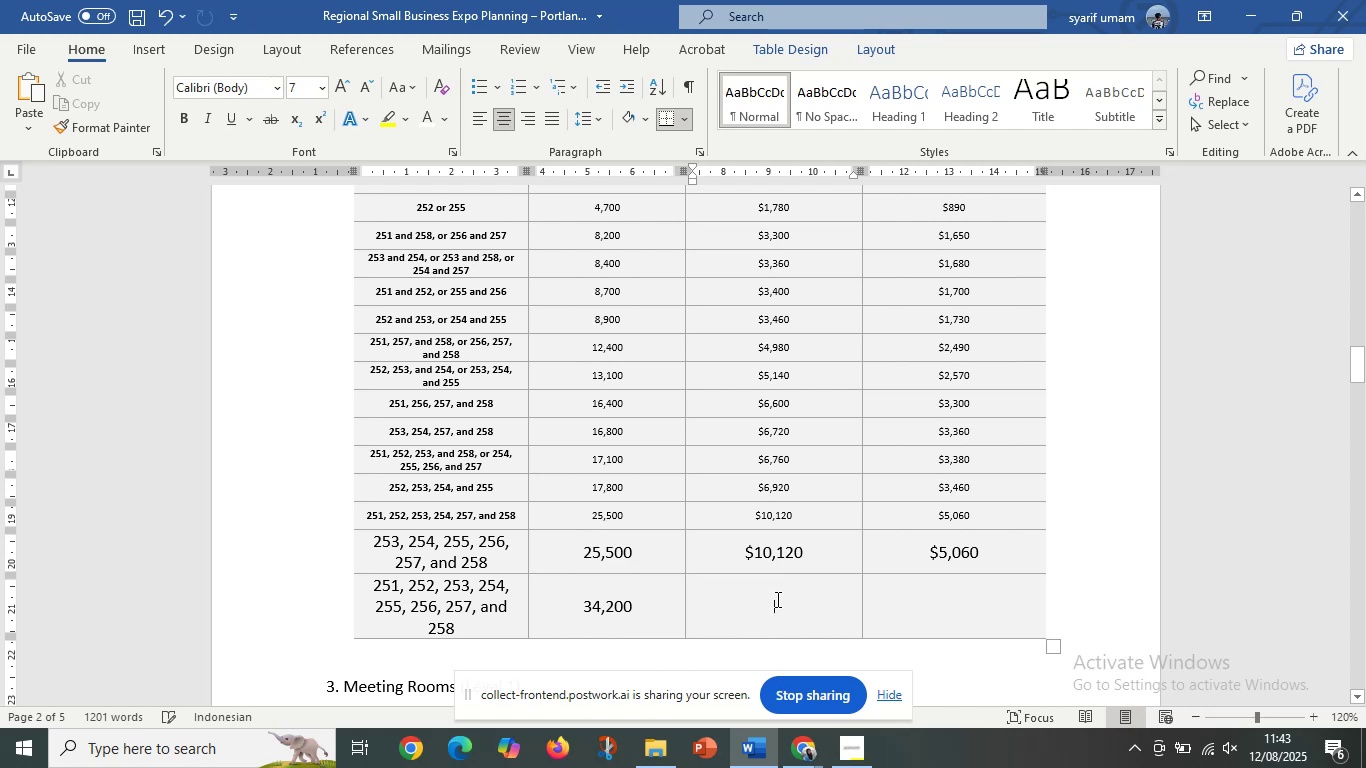 
key(Control+V)
 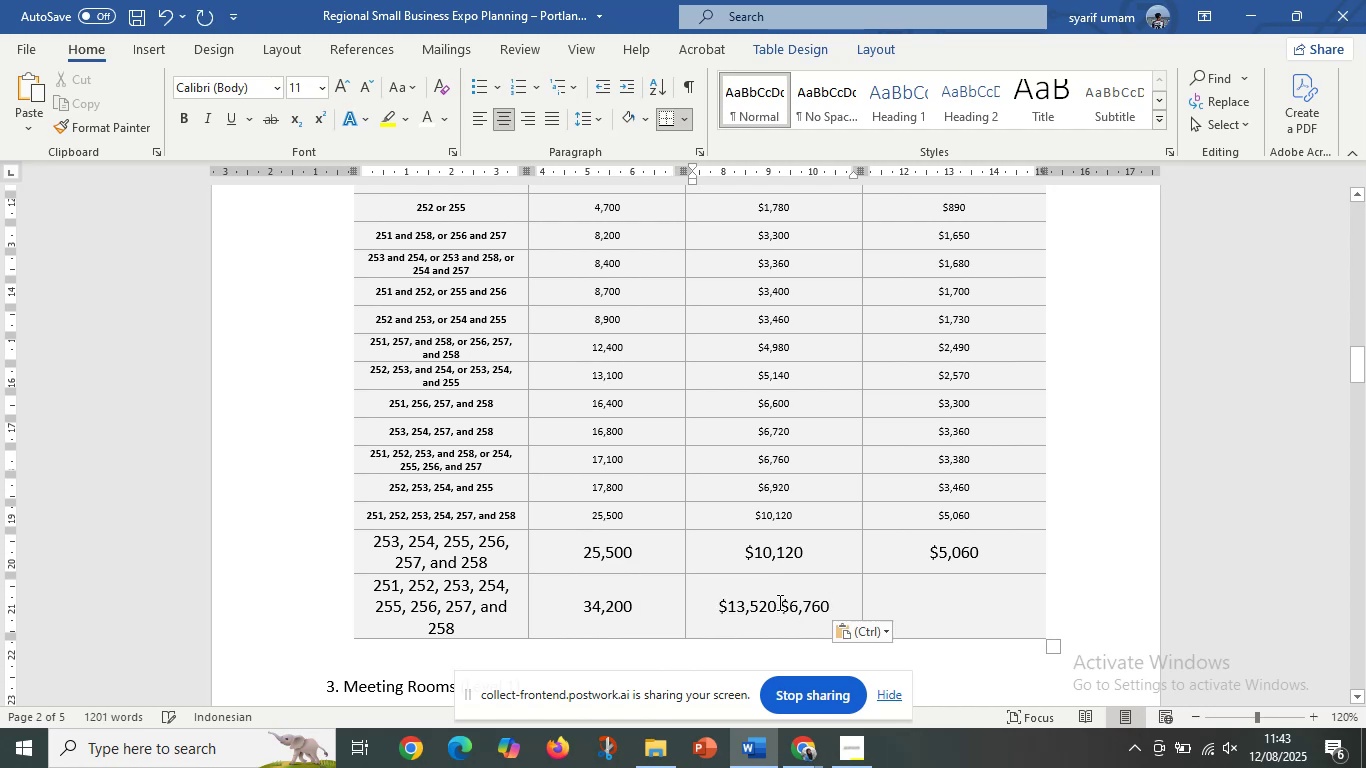 
left_click_drag(start_coordinate=[778, 602], to_coordinate=[846, 600])
 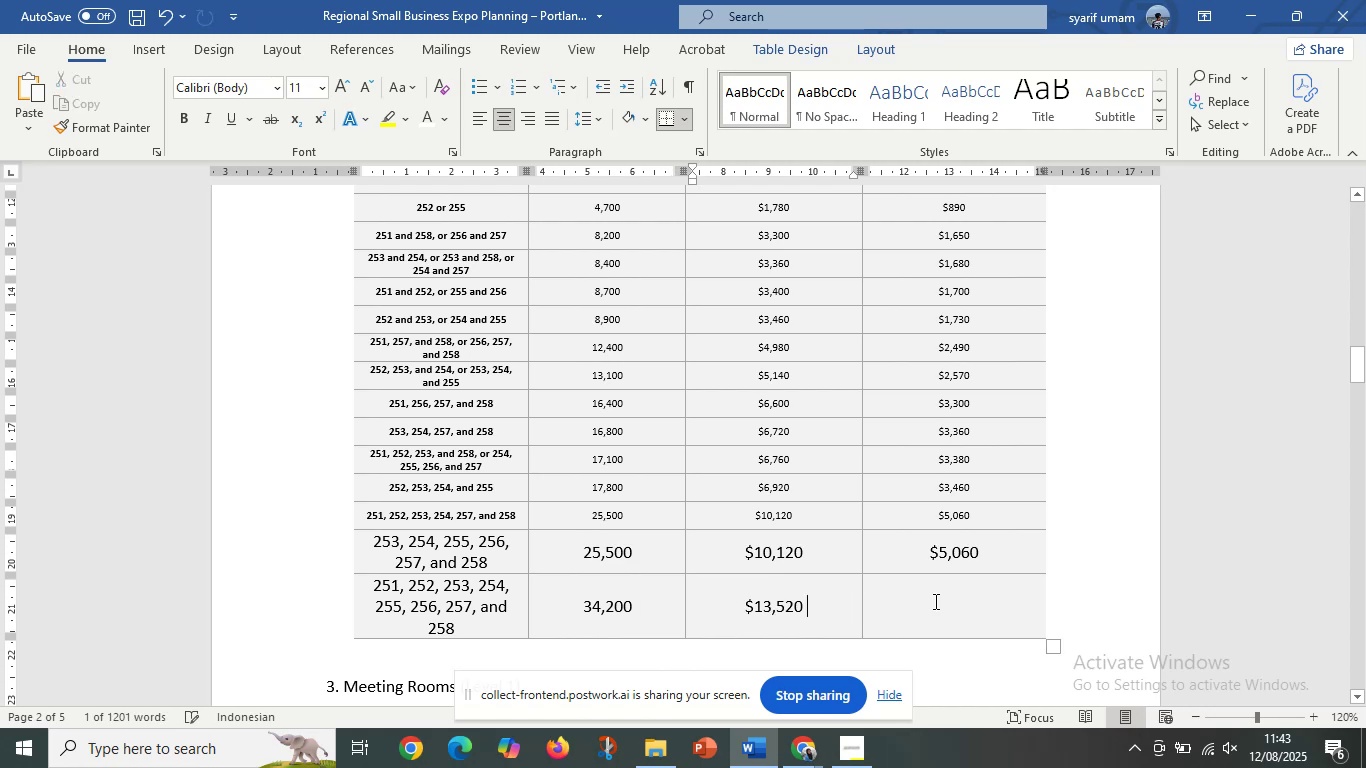 
key(Control+X)
 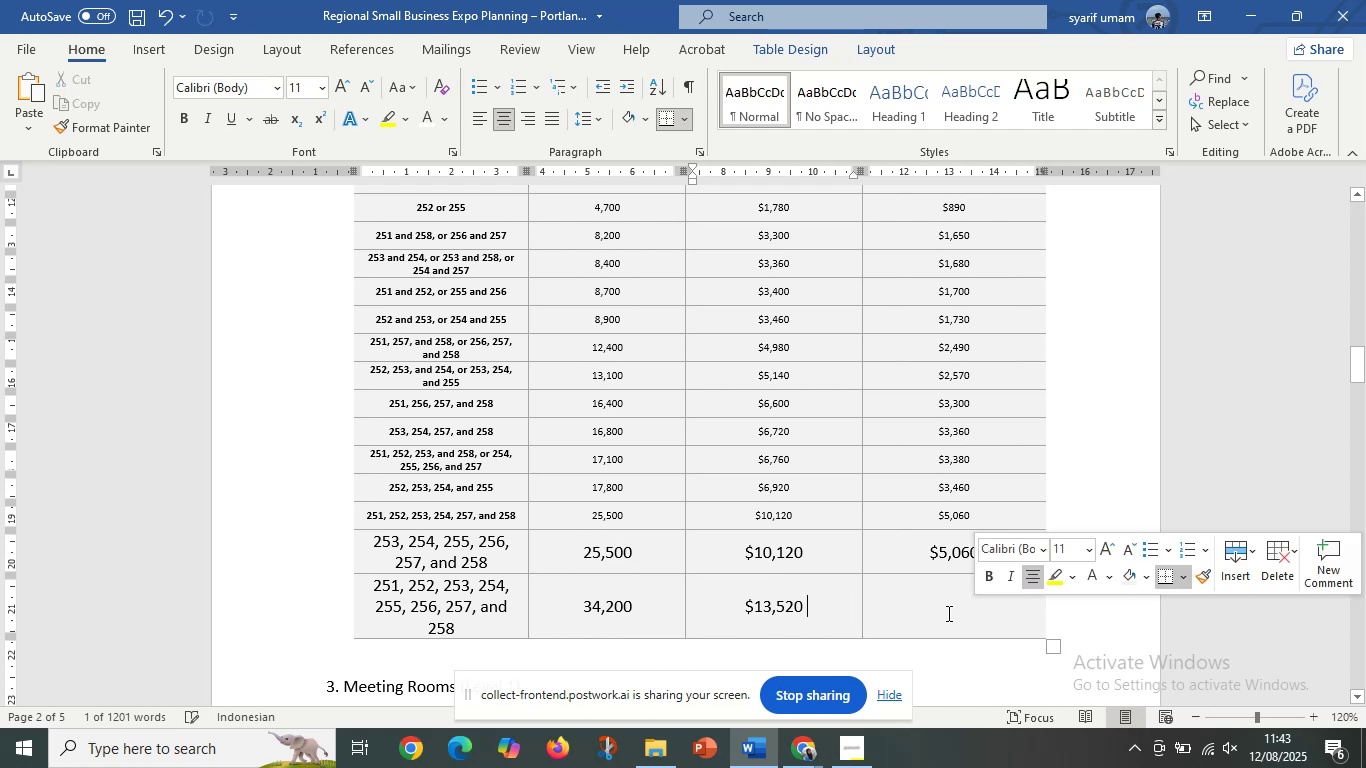 
left_click([947, 613])
 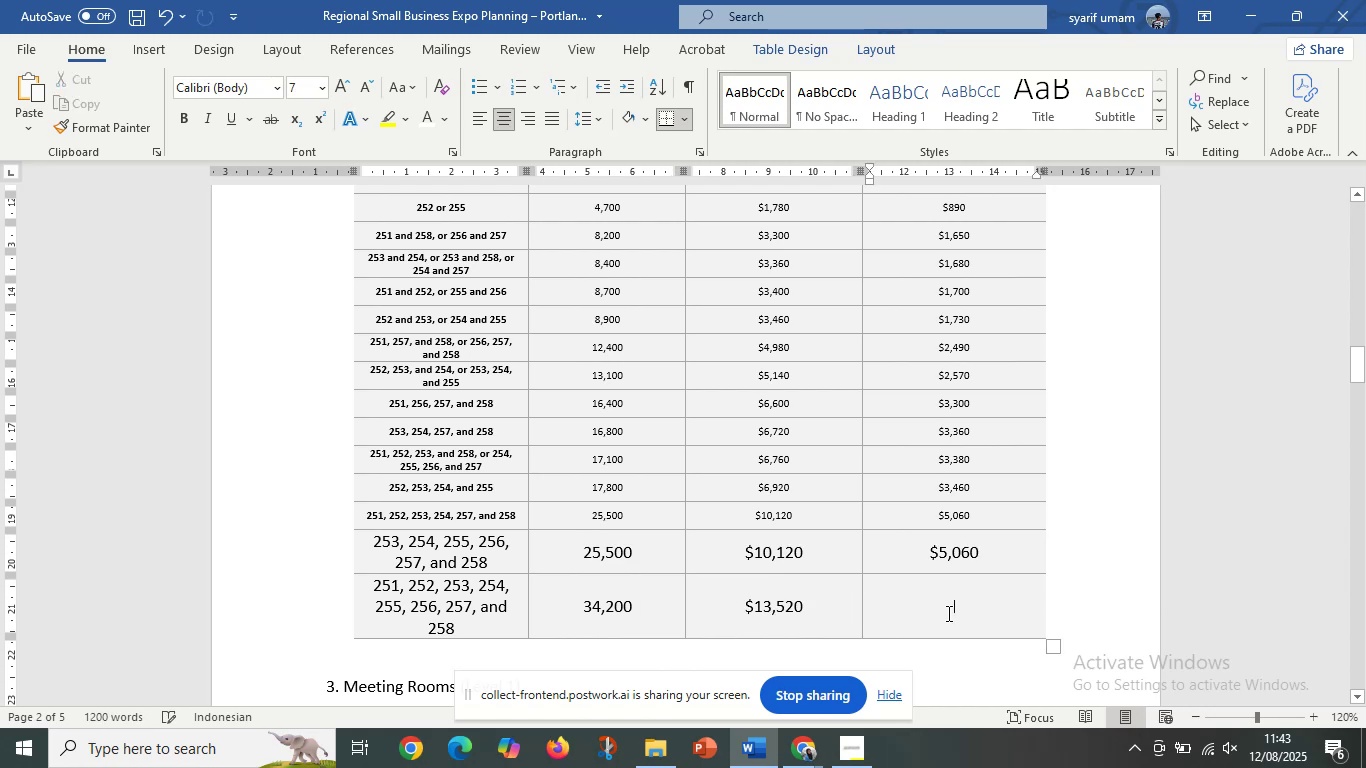 
key(Control+V)
 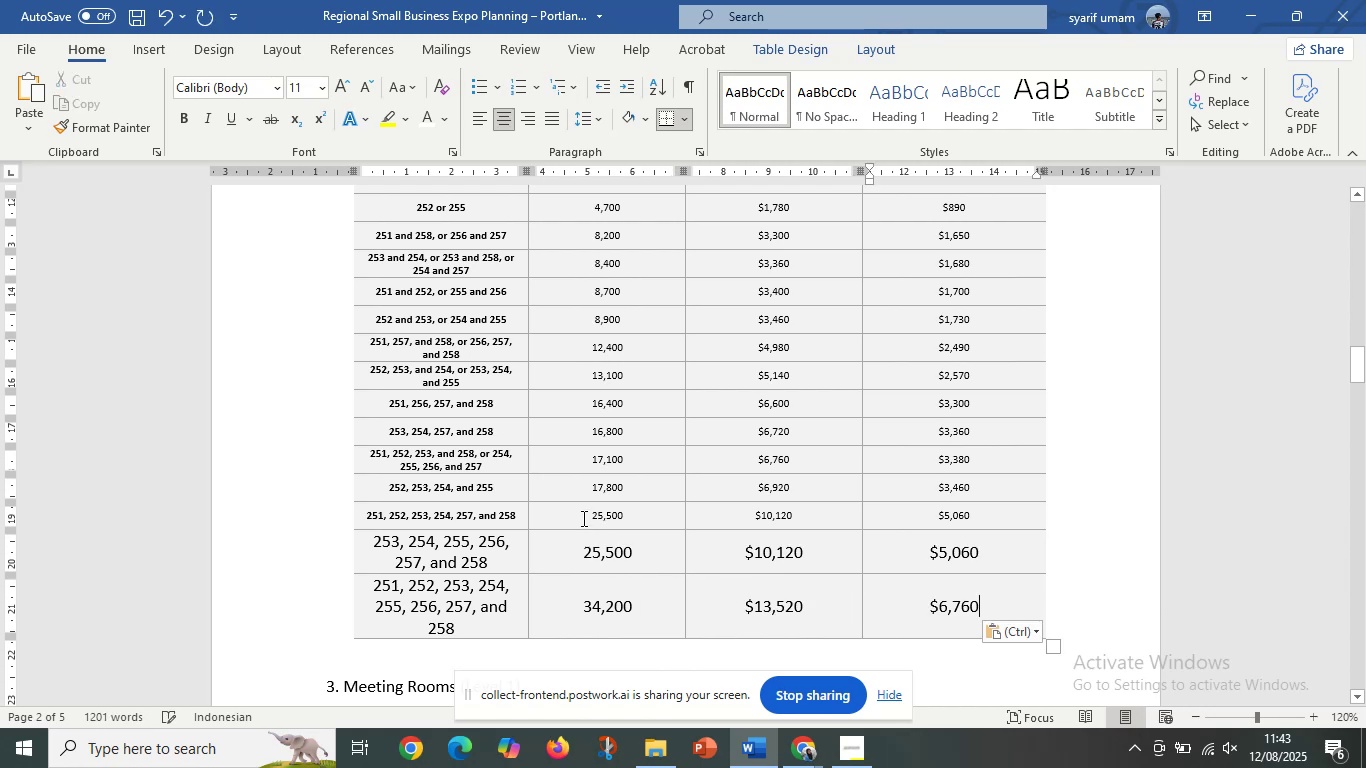 
left_click_drag(start_coordinate=[582, 515], to_coordinate=[628, 514])
 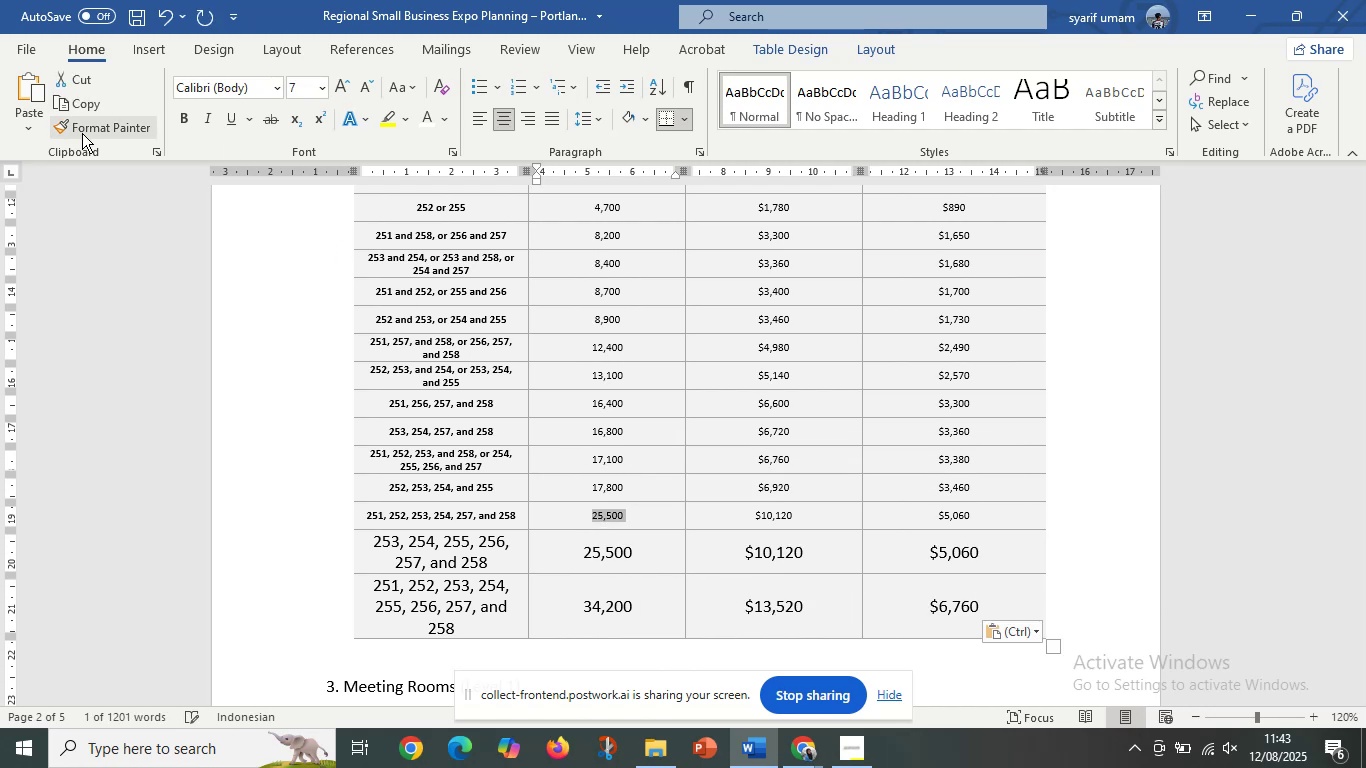 
left_click([82, 133])
 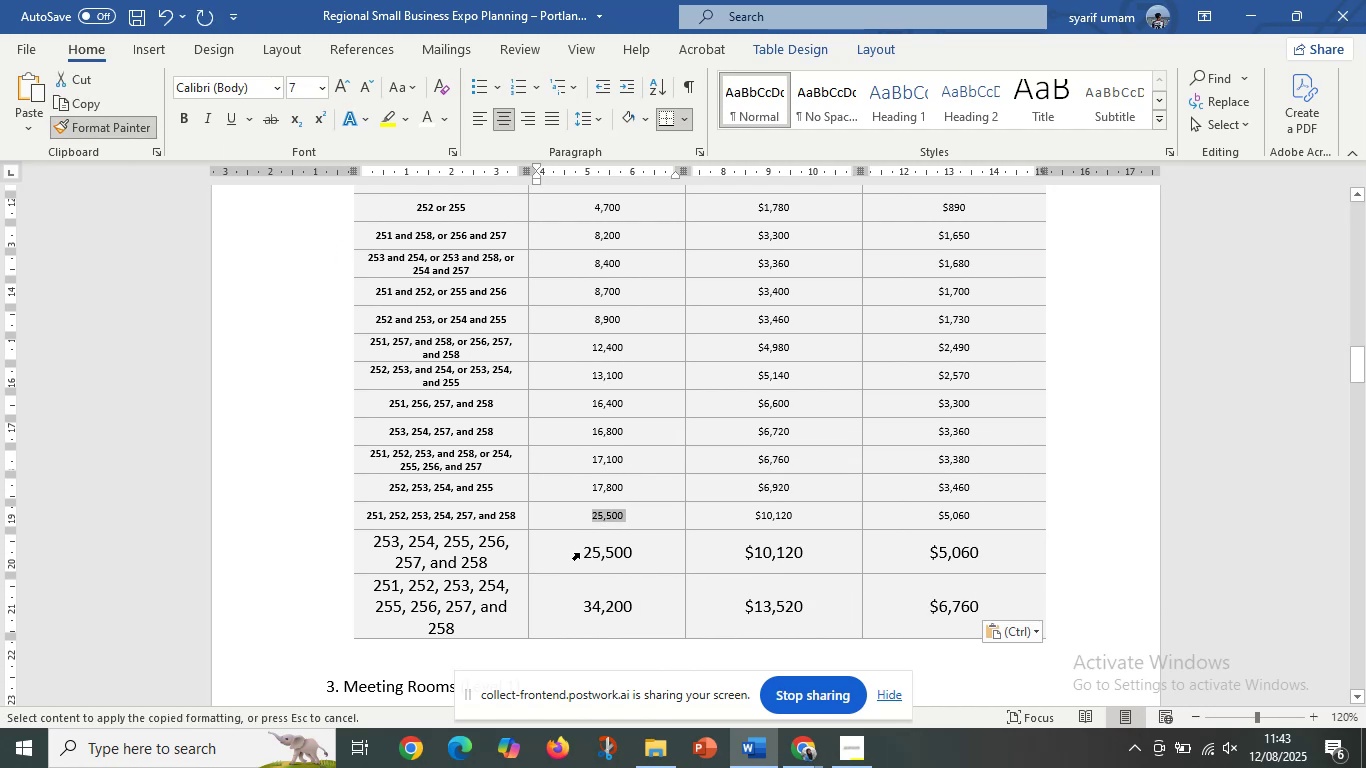 
left_click_drag(start_coordinate=[582, 553], to_coordinate=[937, 611])
 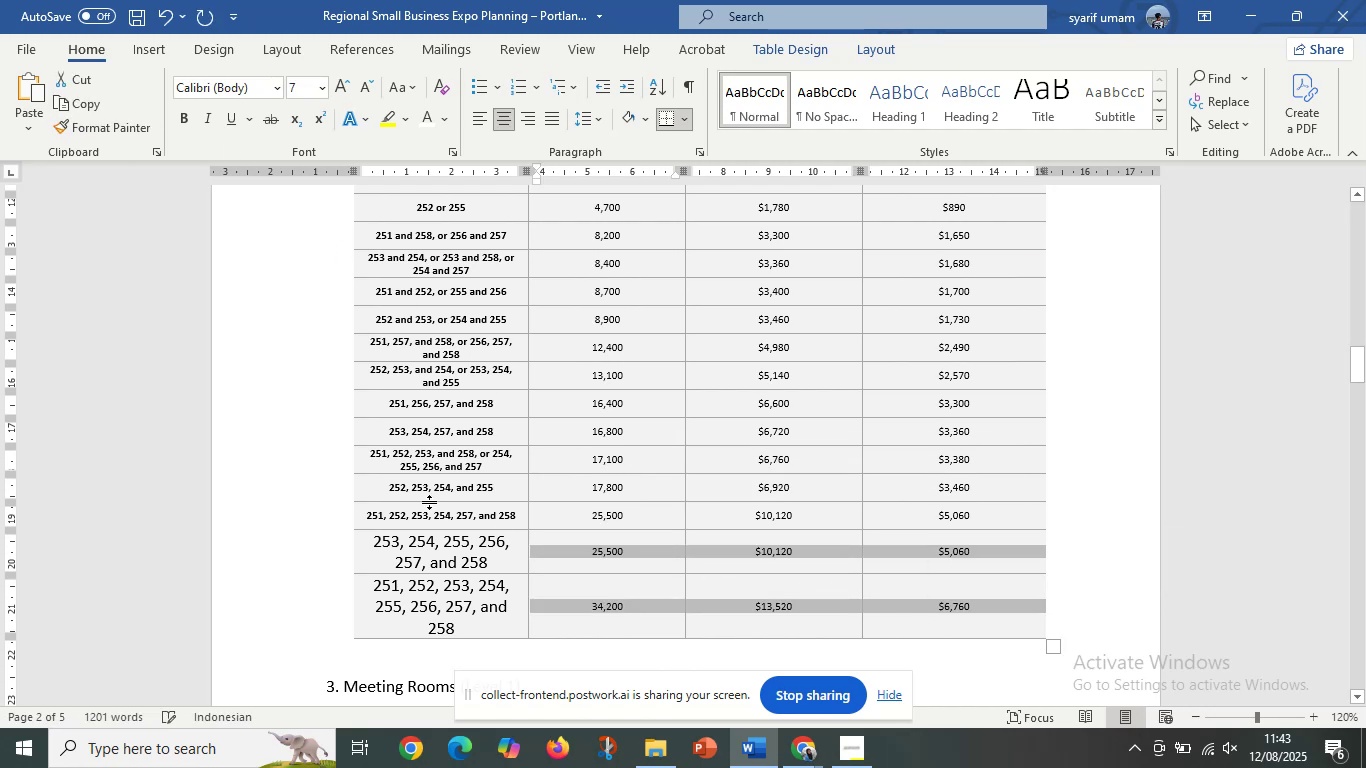 
left_click([429, 502])
 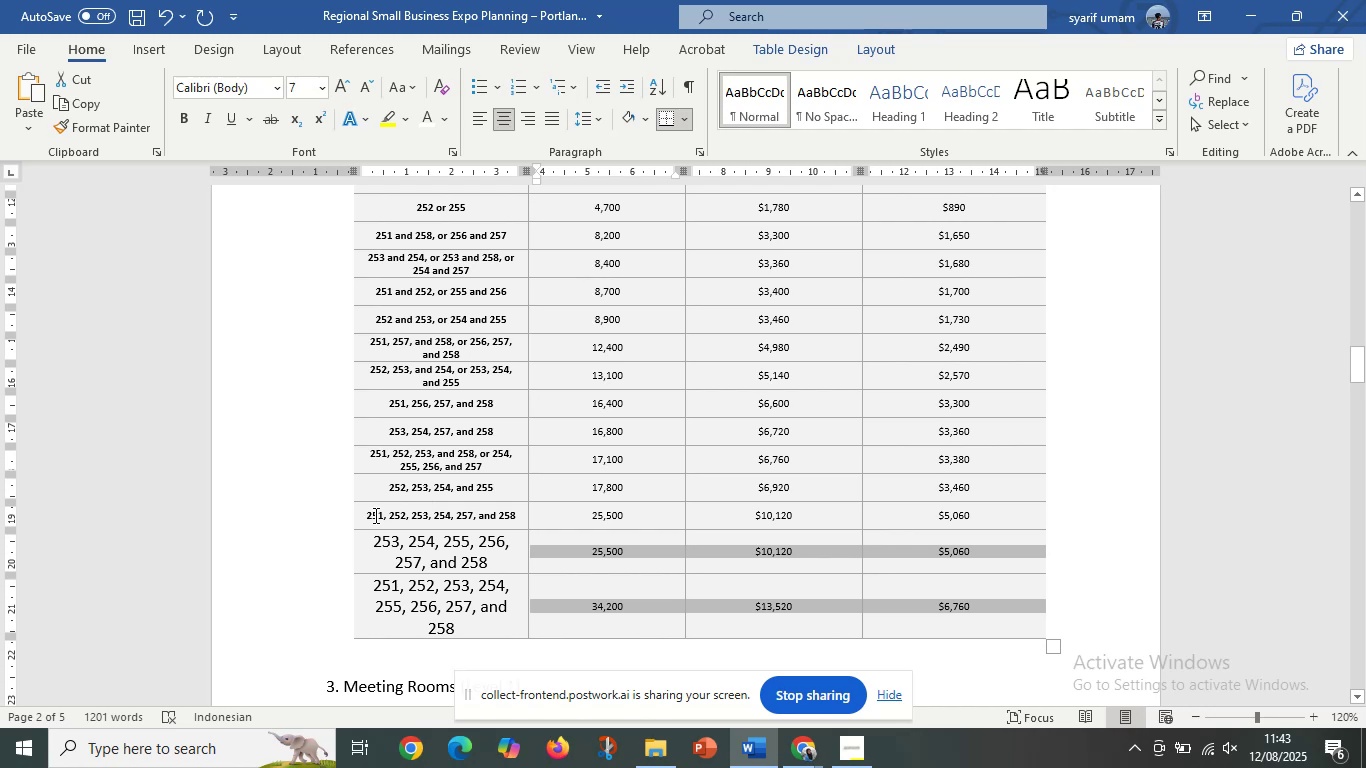 
left_click_drag(start_coordinate=[374, 515], to_coordinate=[509, 522])
 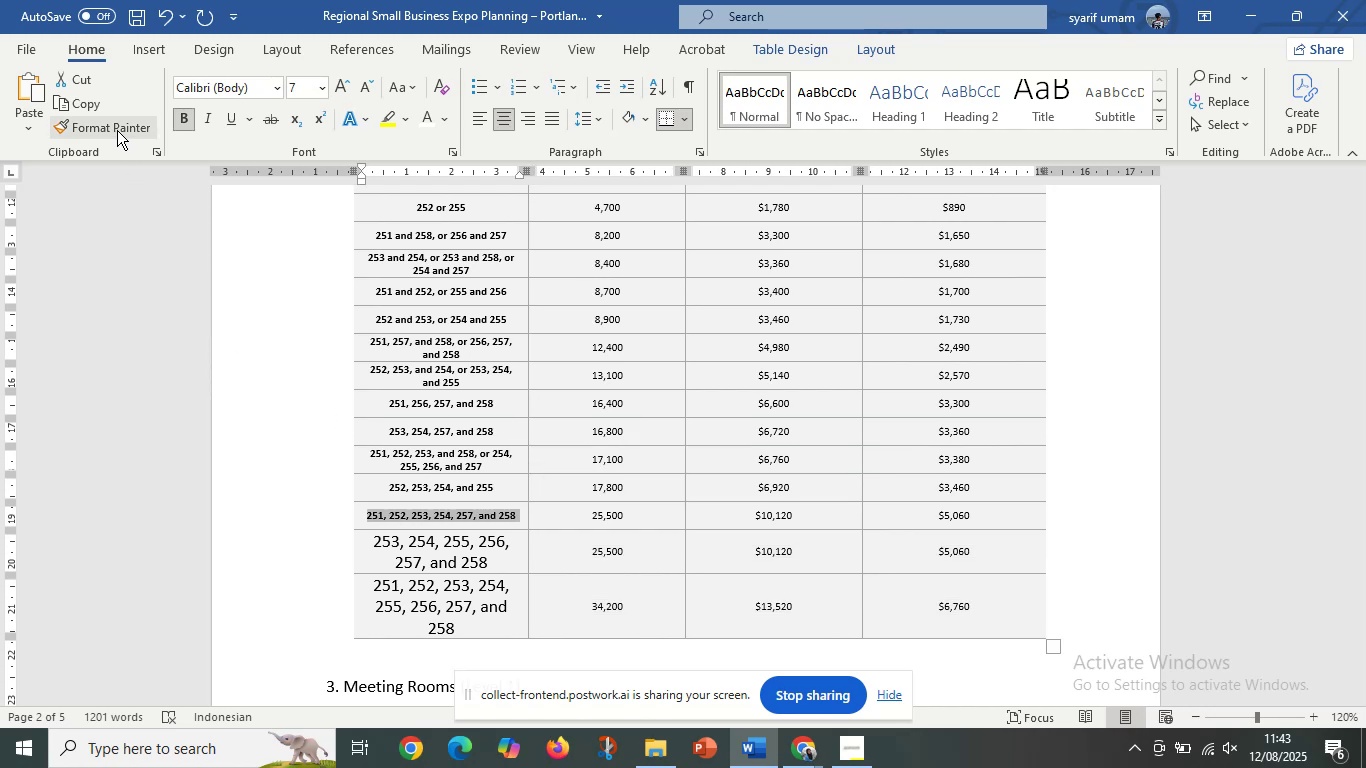 
left_click([117, 130])
 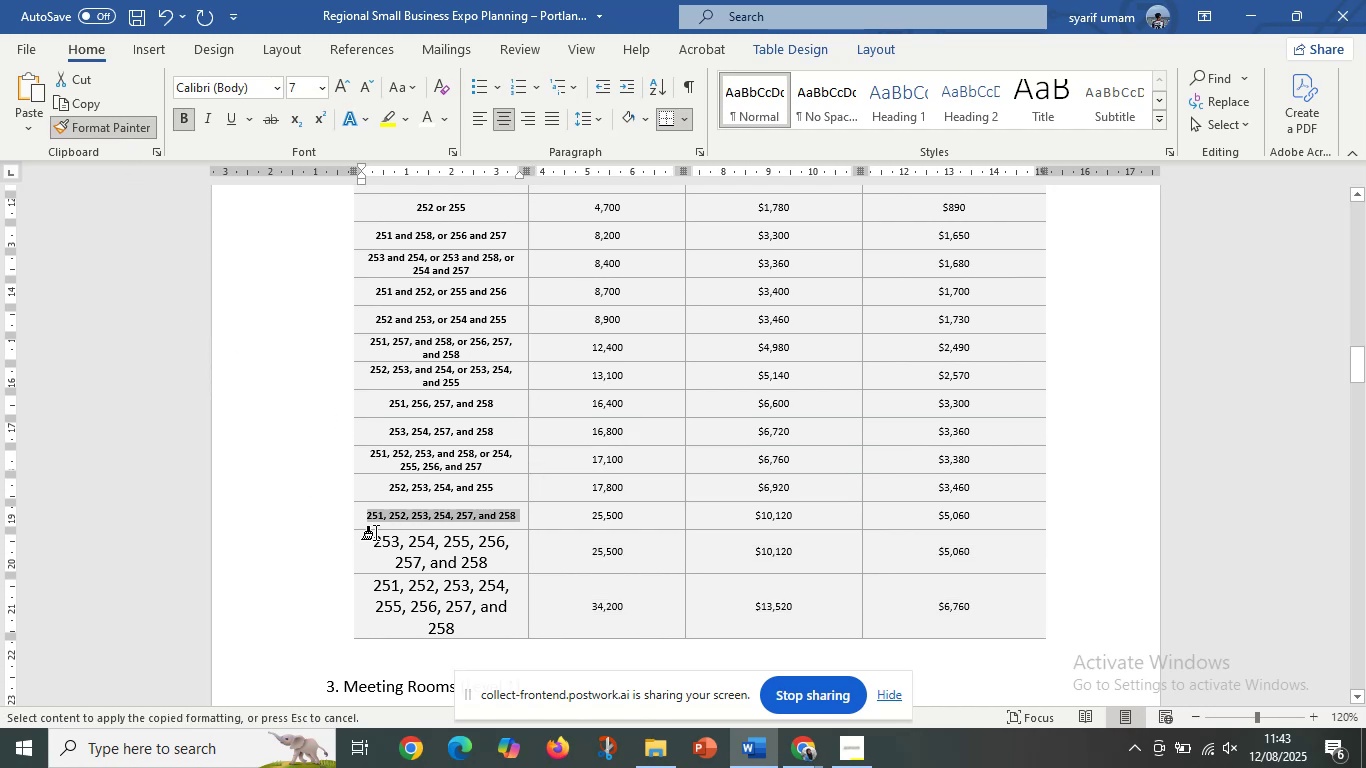 
left_click_drag(start_coordinate=[375, 536], to_coordinate=[493, 606])
 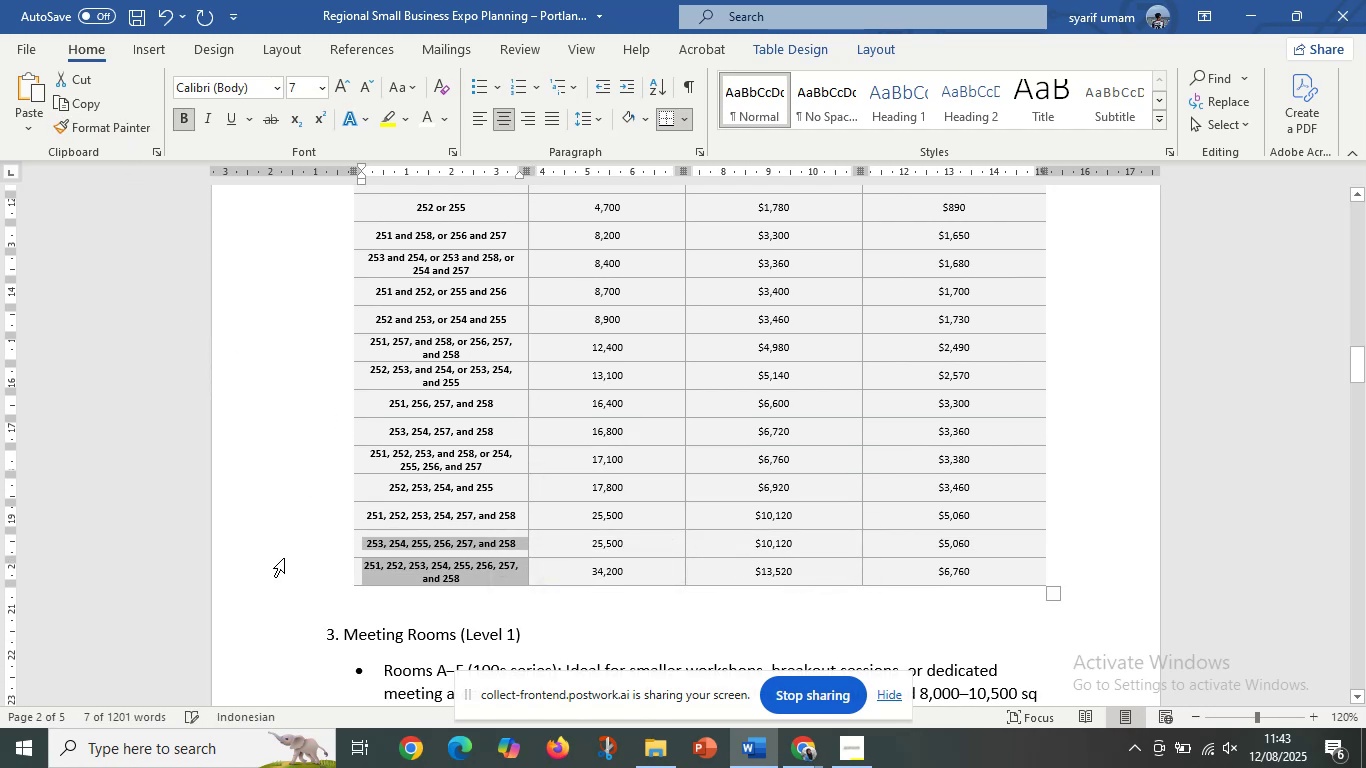 
left_click([284, 558])
 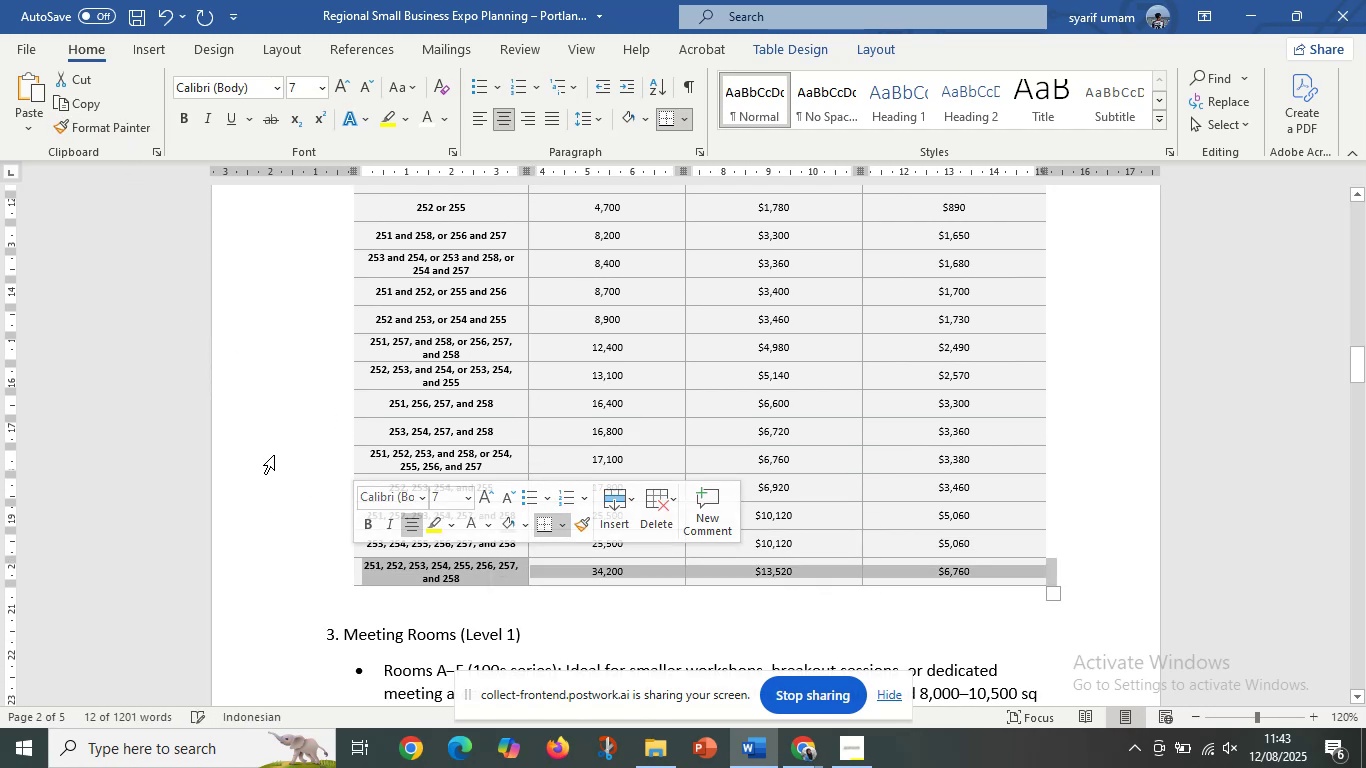 
left_click([274, 455])
 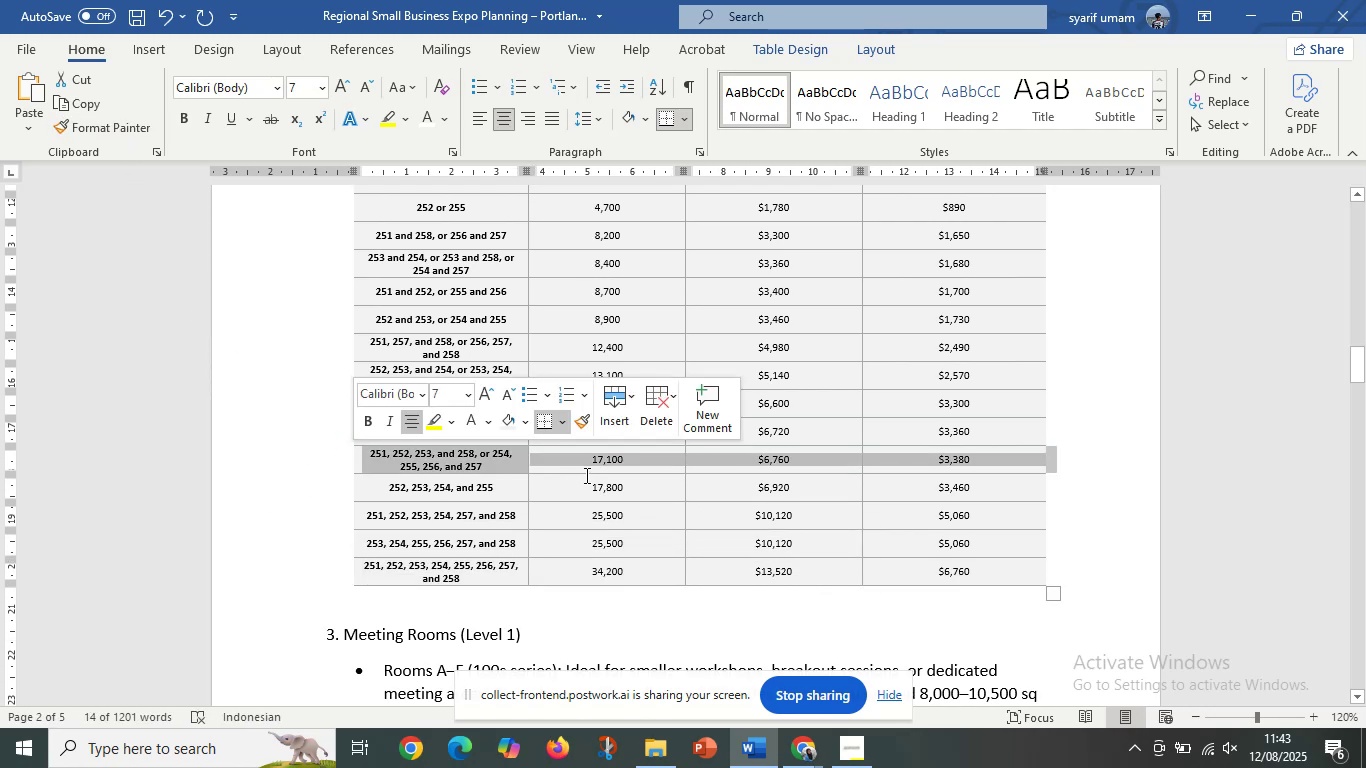 
scroll: coordinate [753, 393], scroll_direction: up, amount: 22.0
 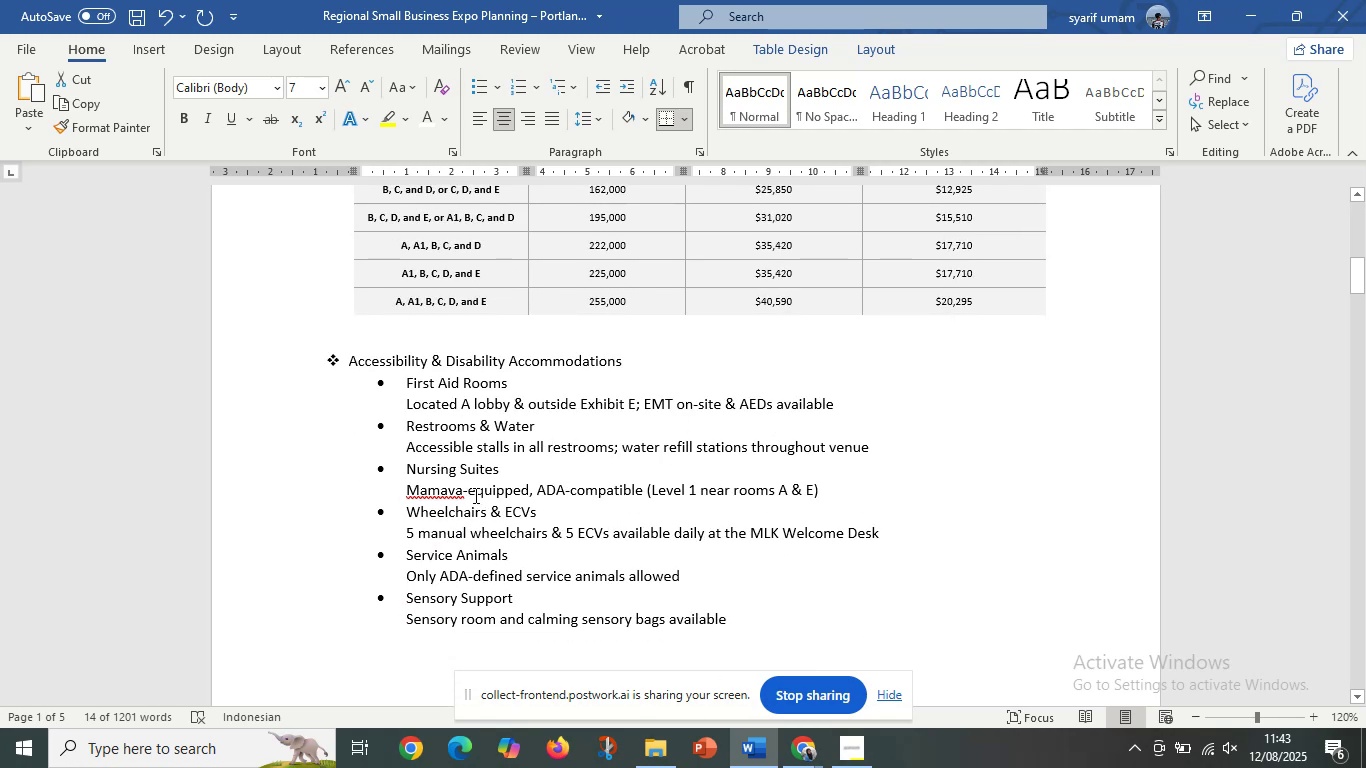 
scroll: coordinate [414, 514], scroll_direction: down, amount: 20.0
 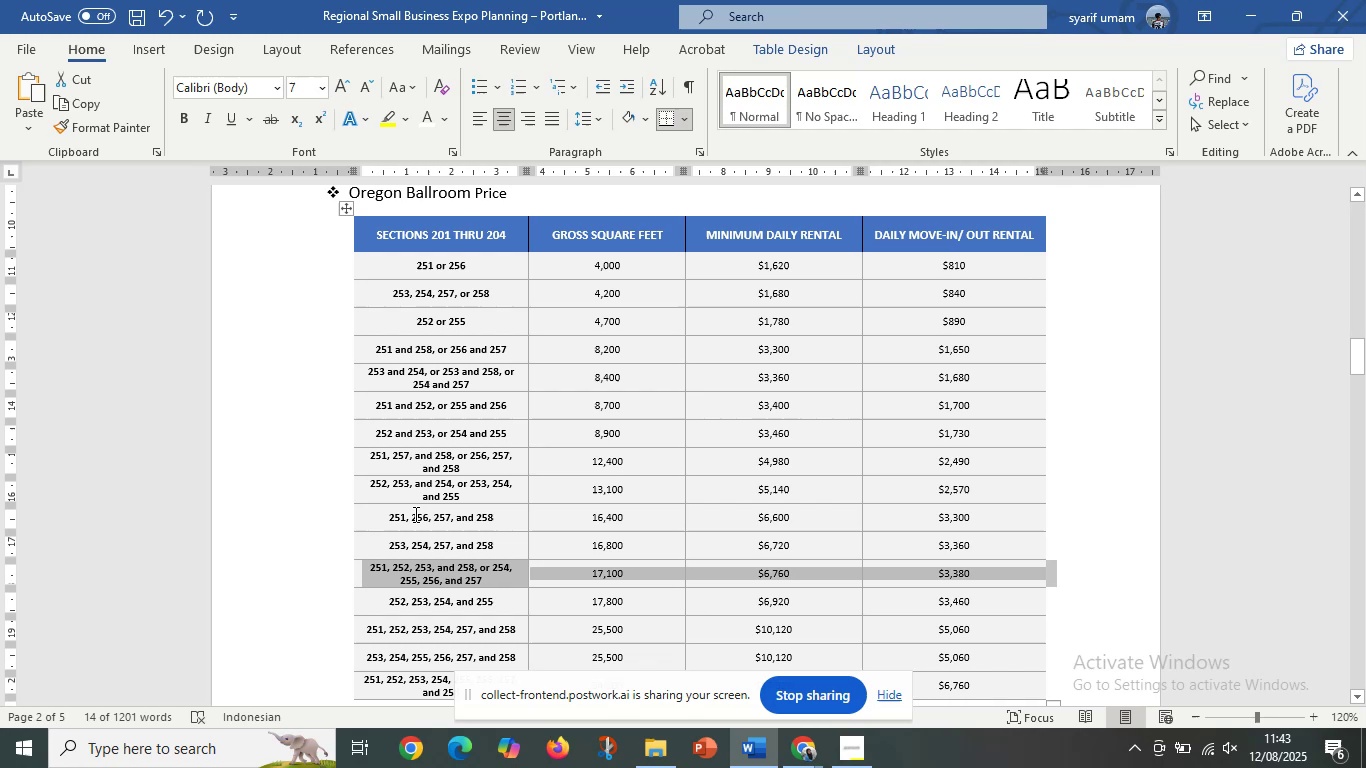 
scroll: coordinate [416, 514], scroll_direction: down, amount: 6.0
 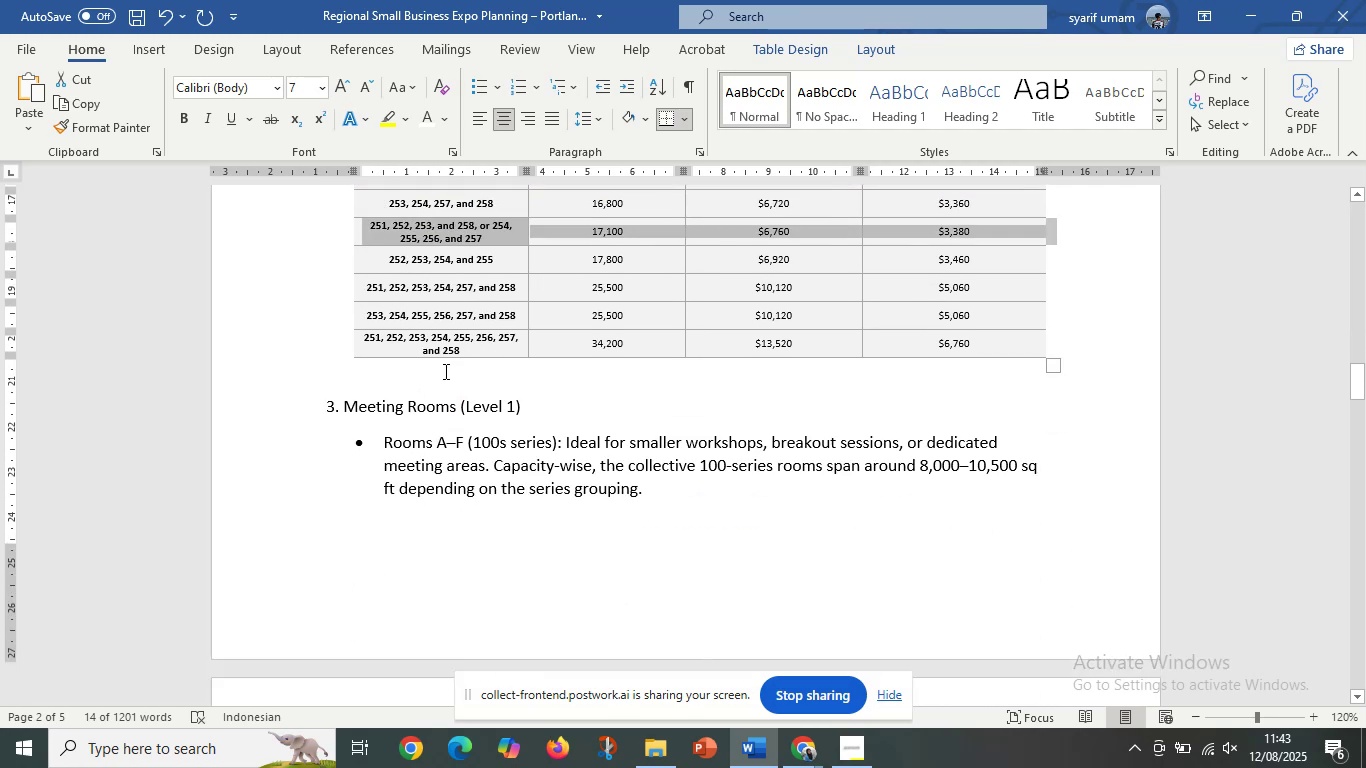 
left_click([444, 371])
 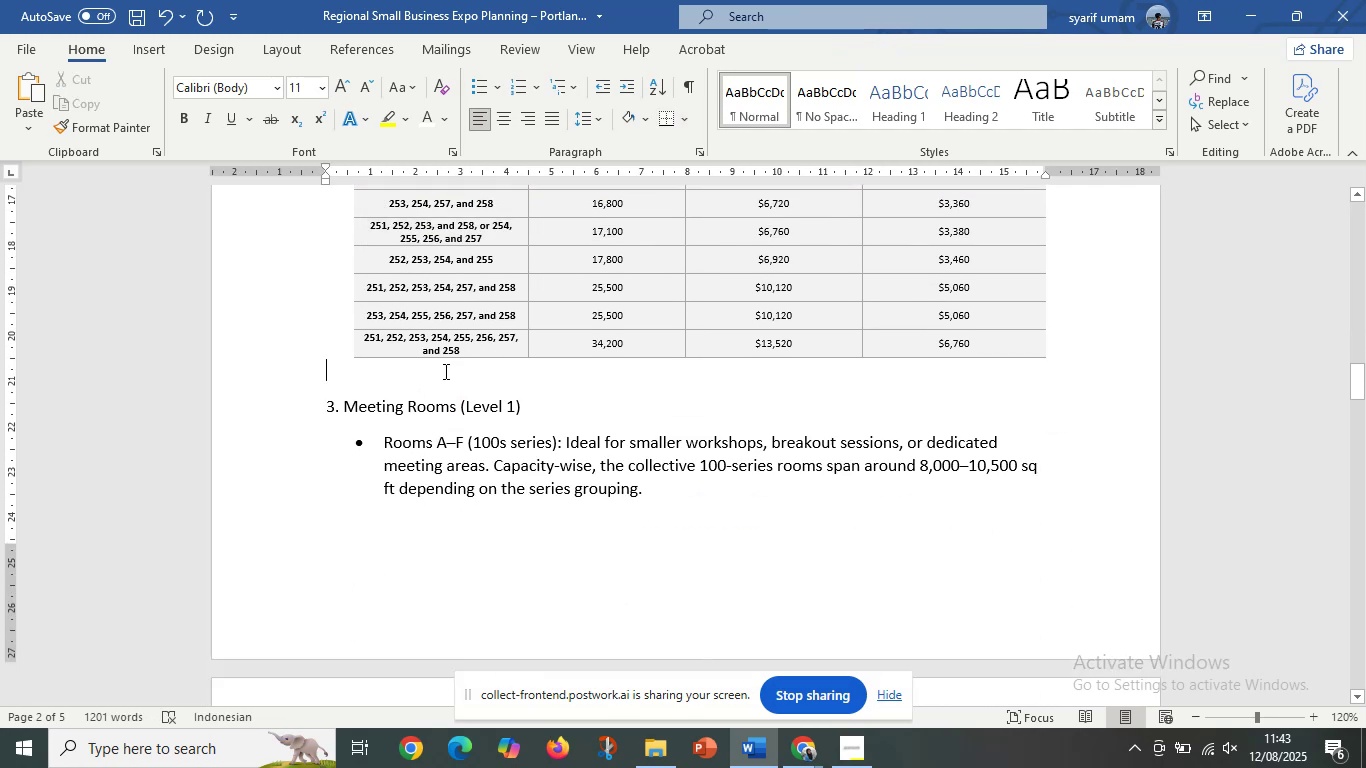 
scroll: coordinate [440, 381], scroll_direction: up, amount: 27.0
 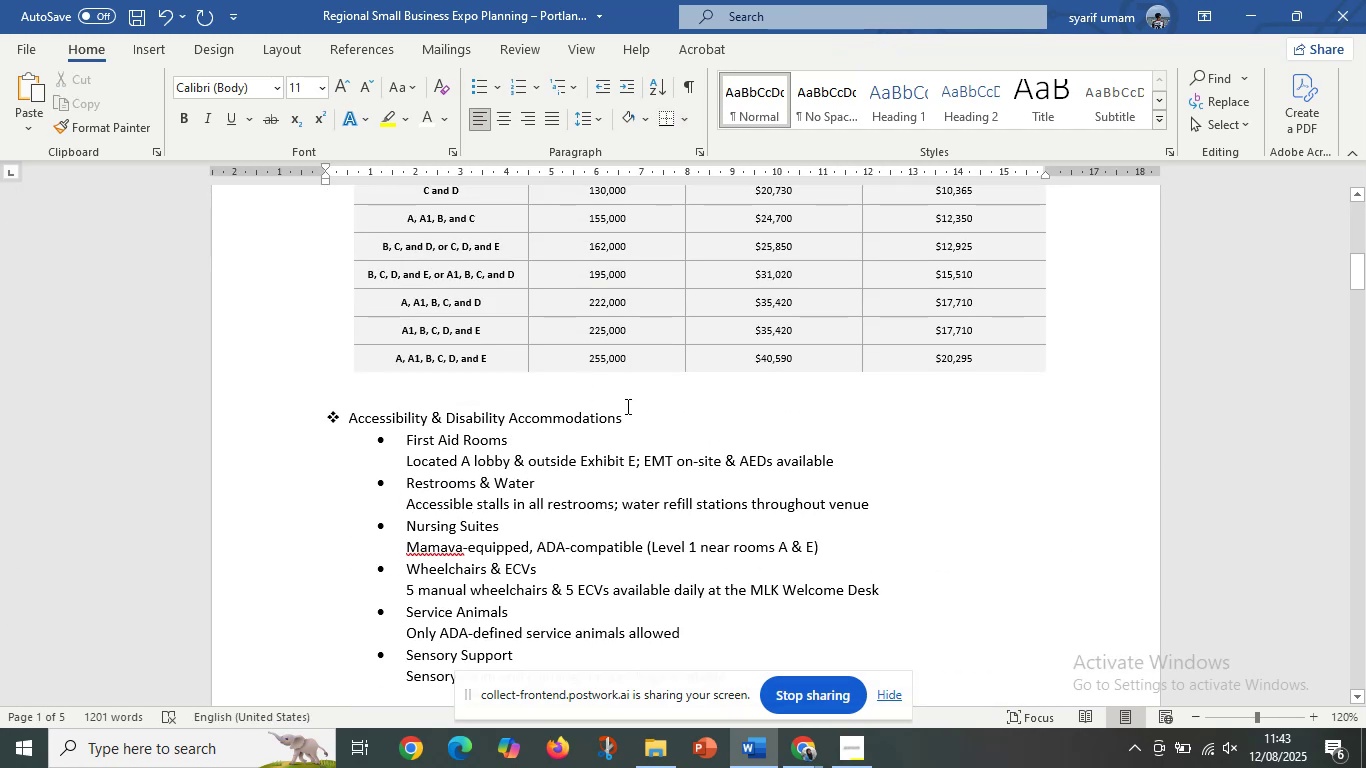 
left_click_drag(start_coordinate=[629, 413], to_coordinate=[330, 414])
 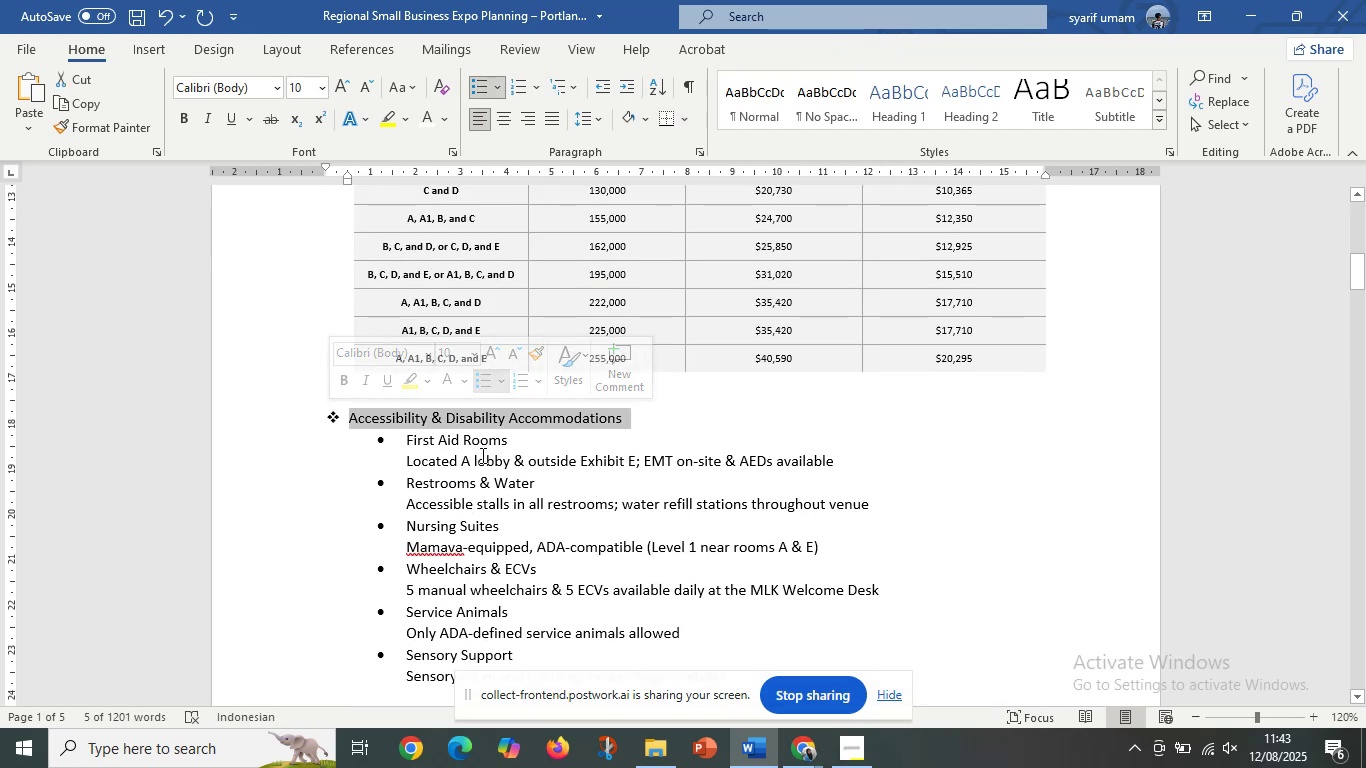 
scroll: coordinate [482, 443], scroll_direction: up, amount: 10.0
 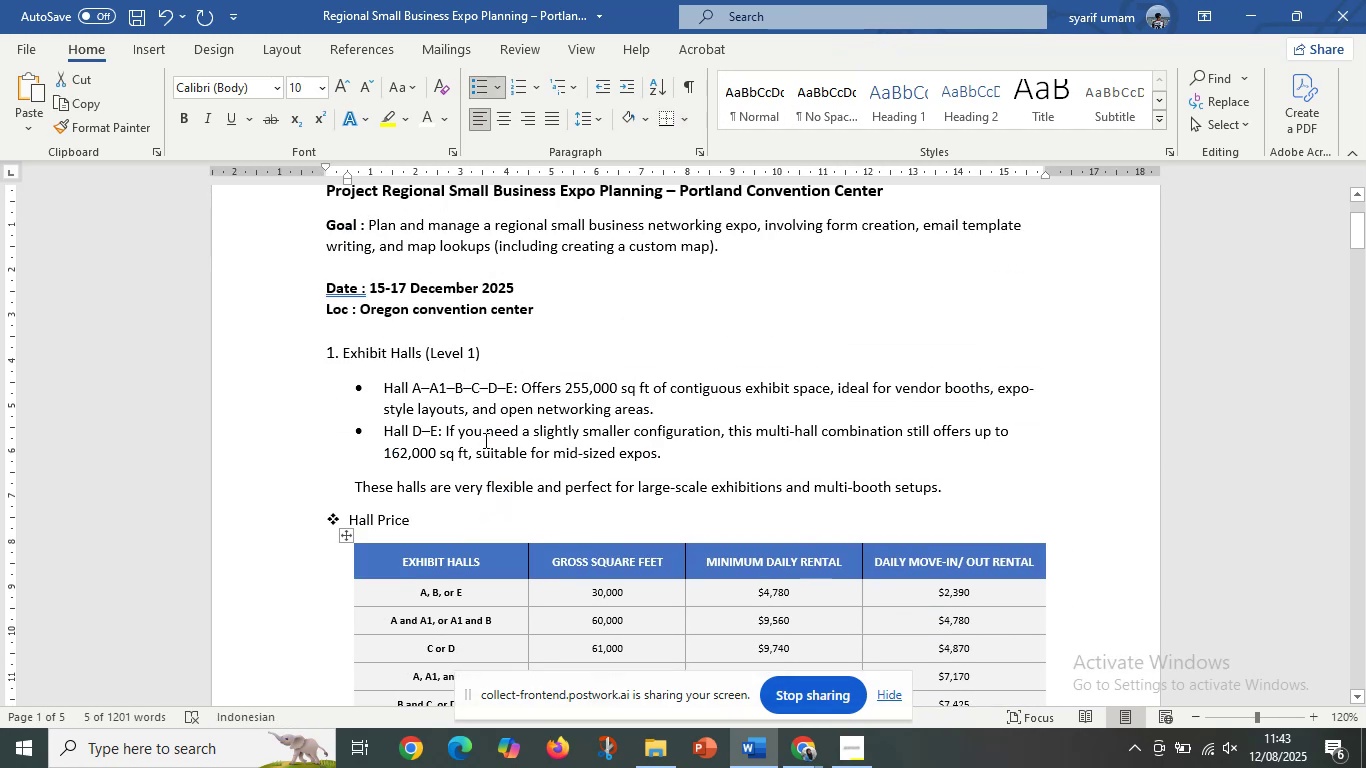 
scroll: coordinate [488, 454], scroll_direction: down, amount: 9.0
 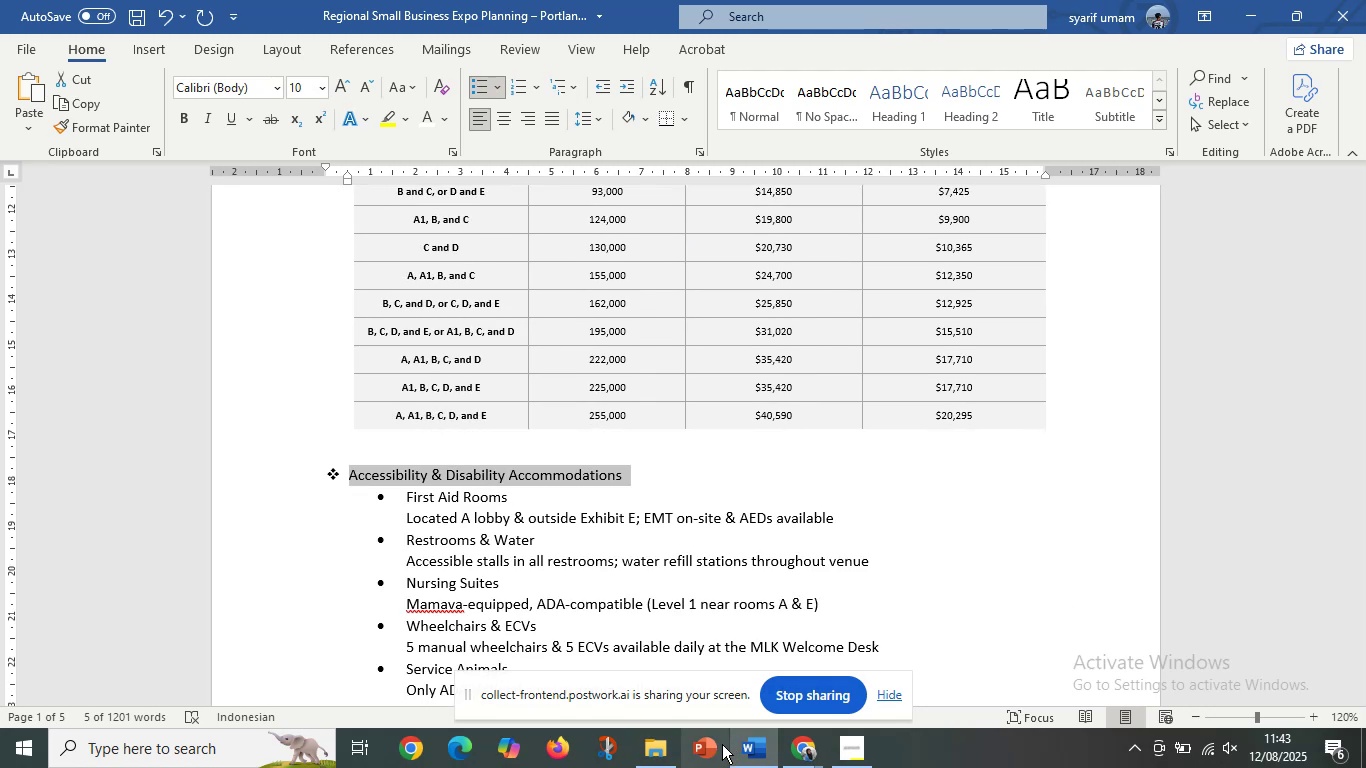 
left_click([801, 748])
 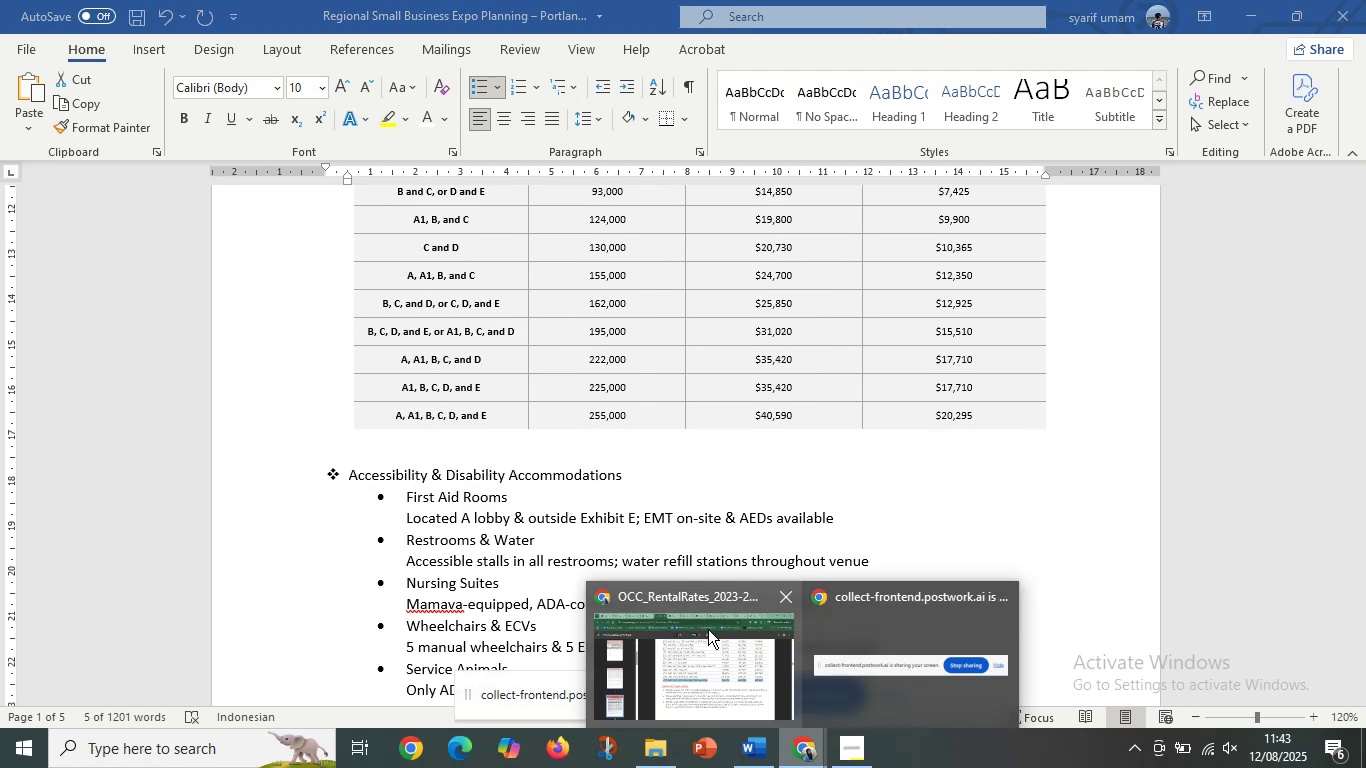 
left_click([708, 629])
 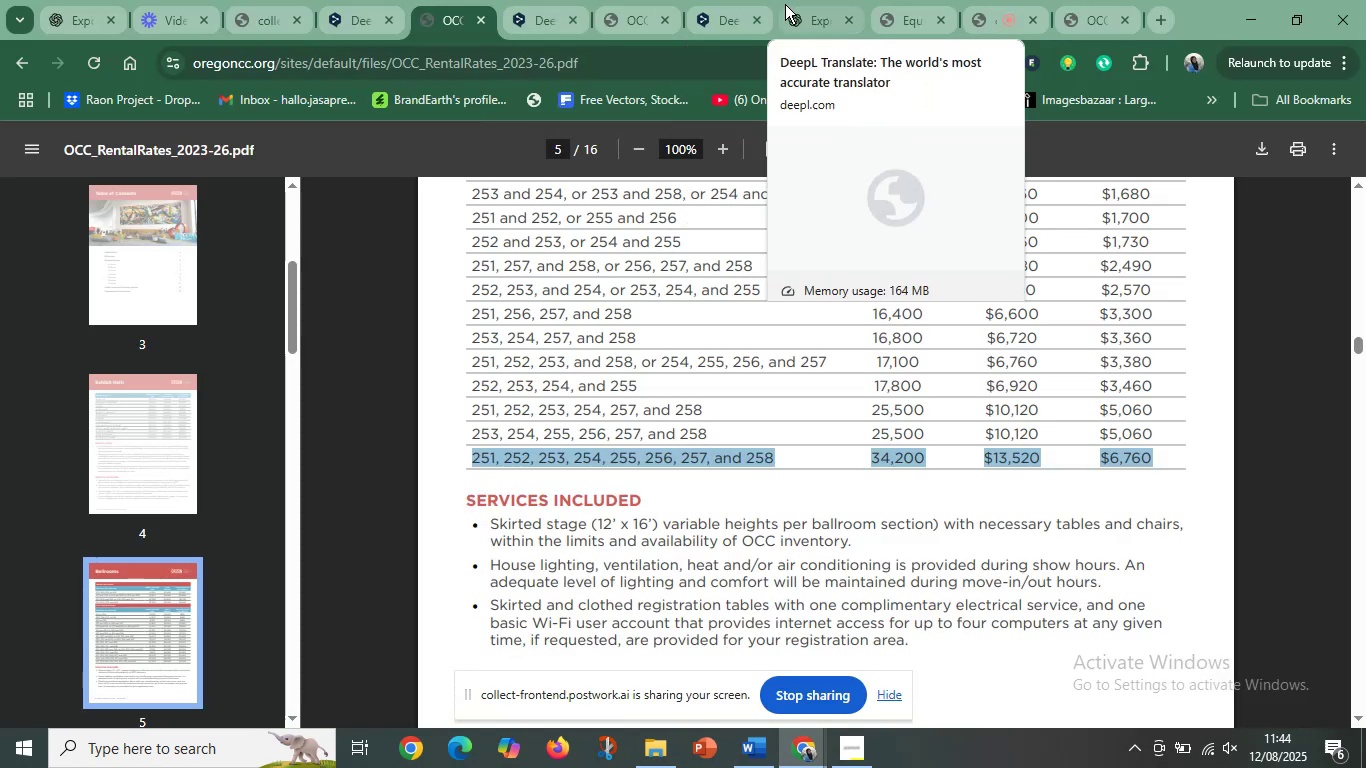 
left_click([827, 5])
 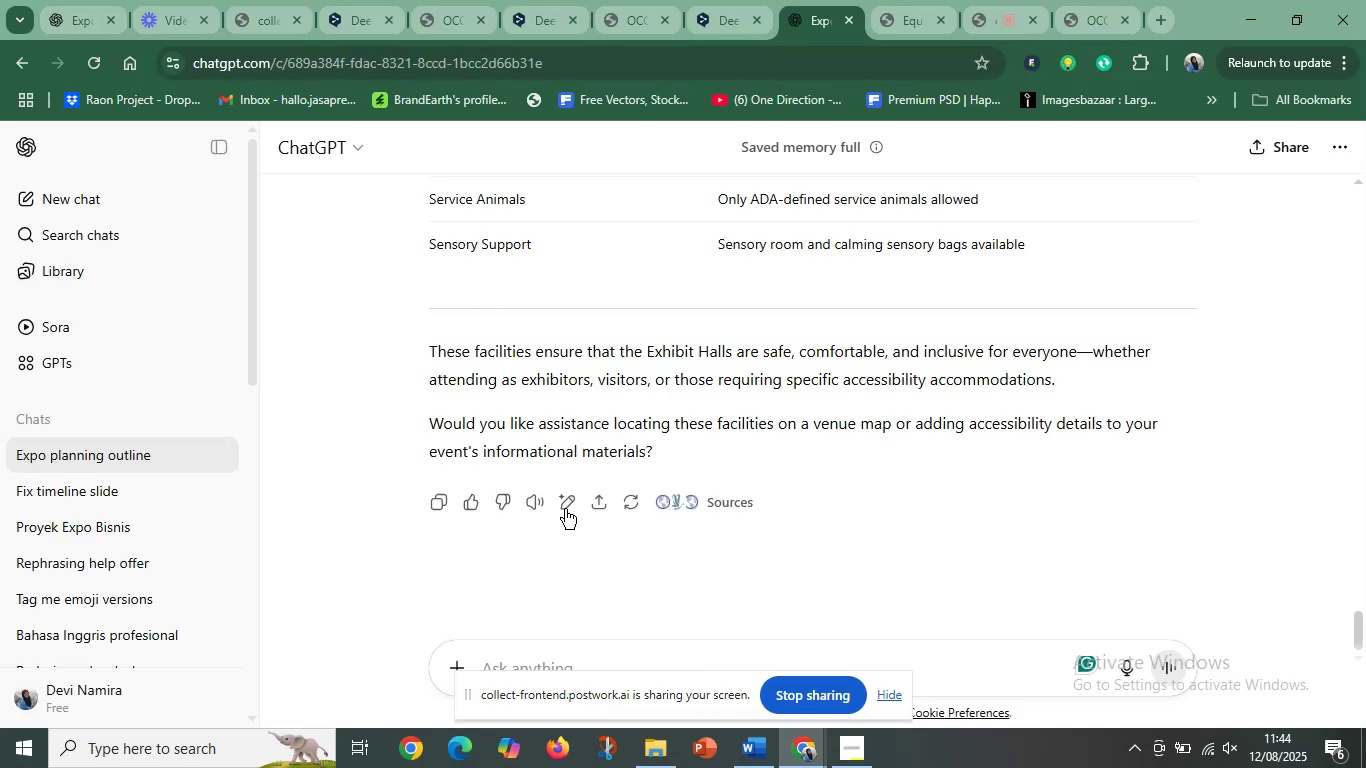 
scroll: coordinate [642, 428], scroll_direction: up, amount: 3.0
 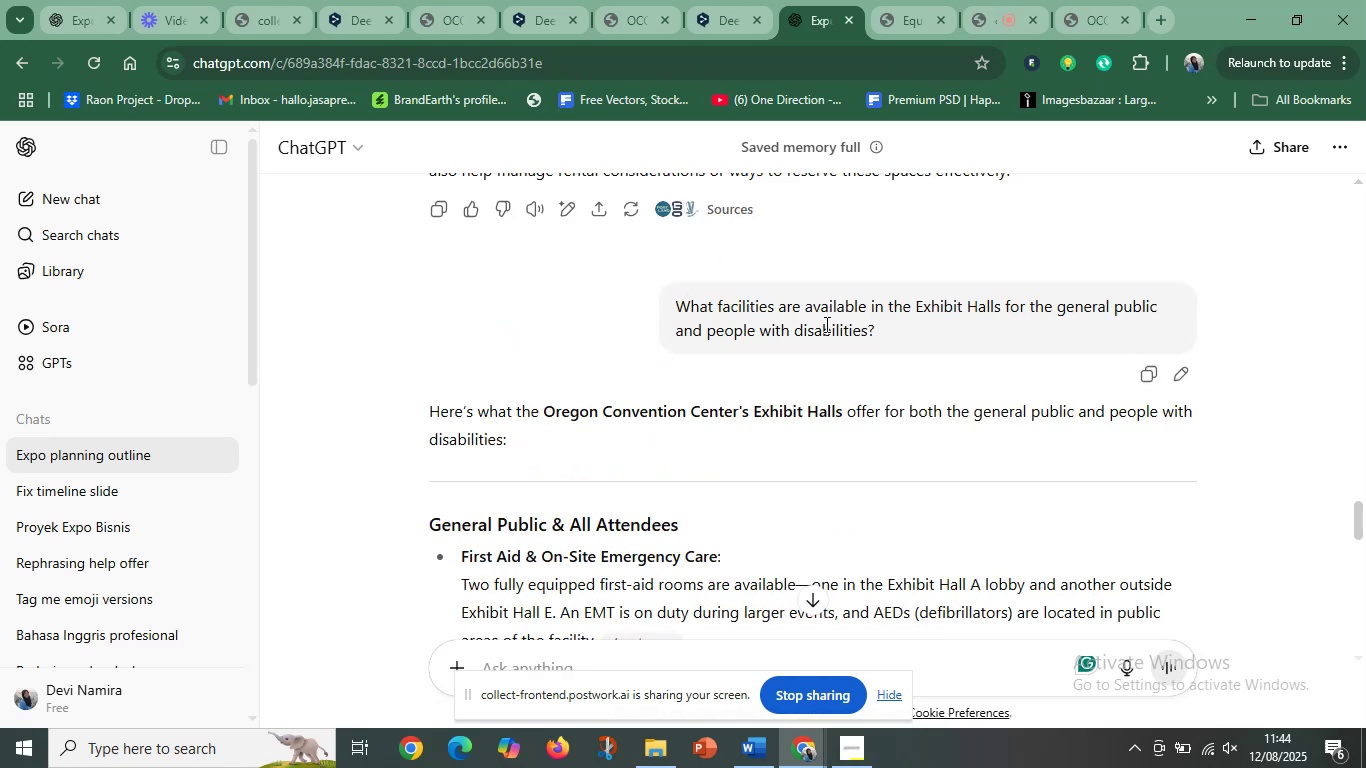 
wait(5.1)
 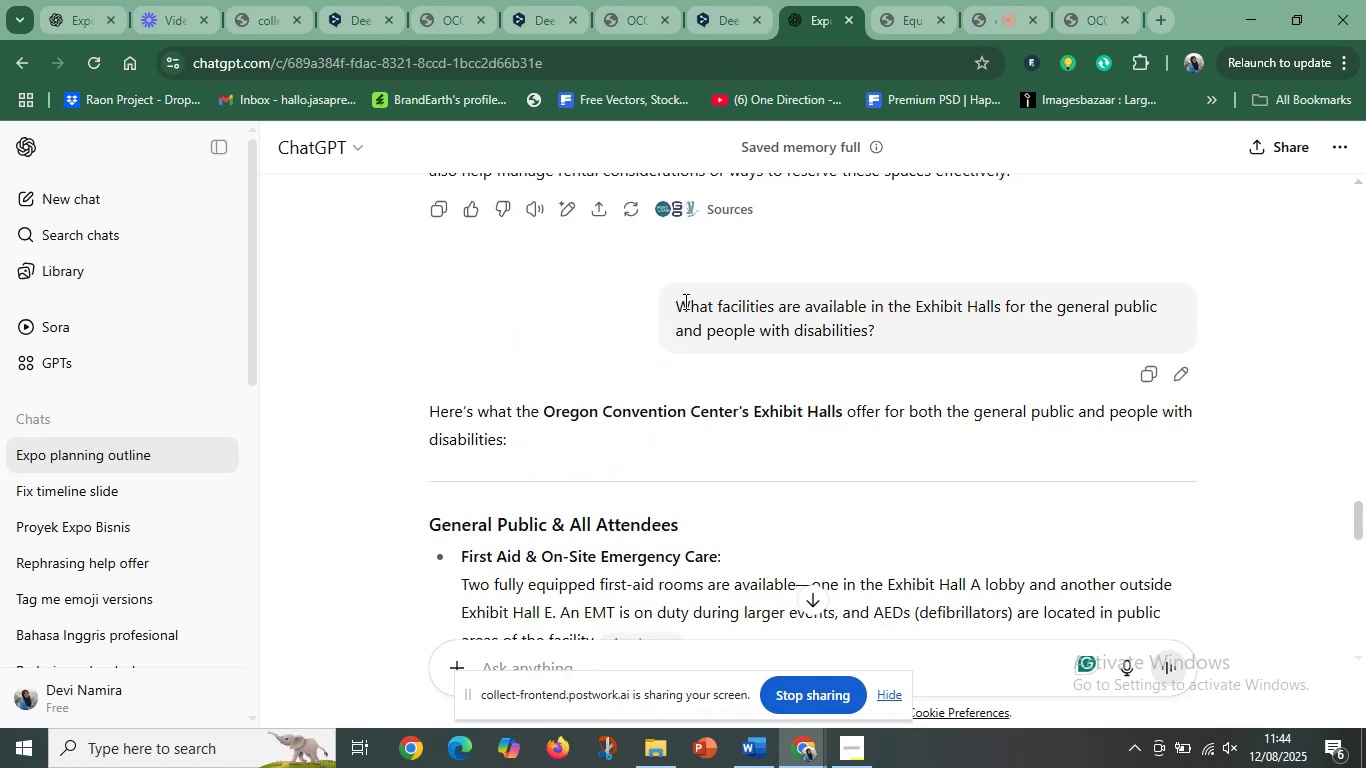 
left_click([1139, 371])
 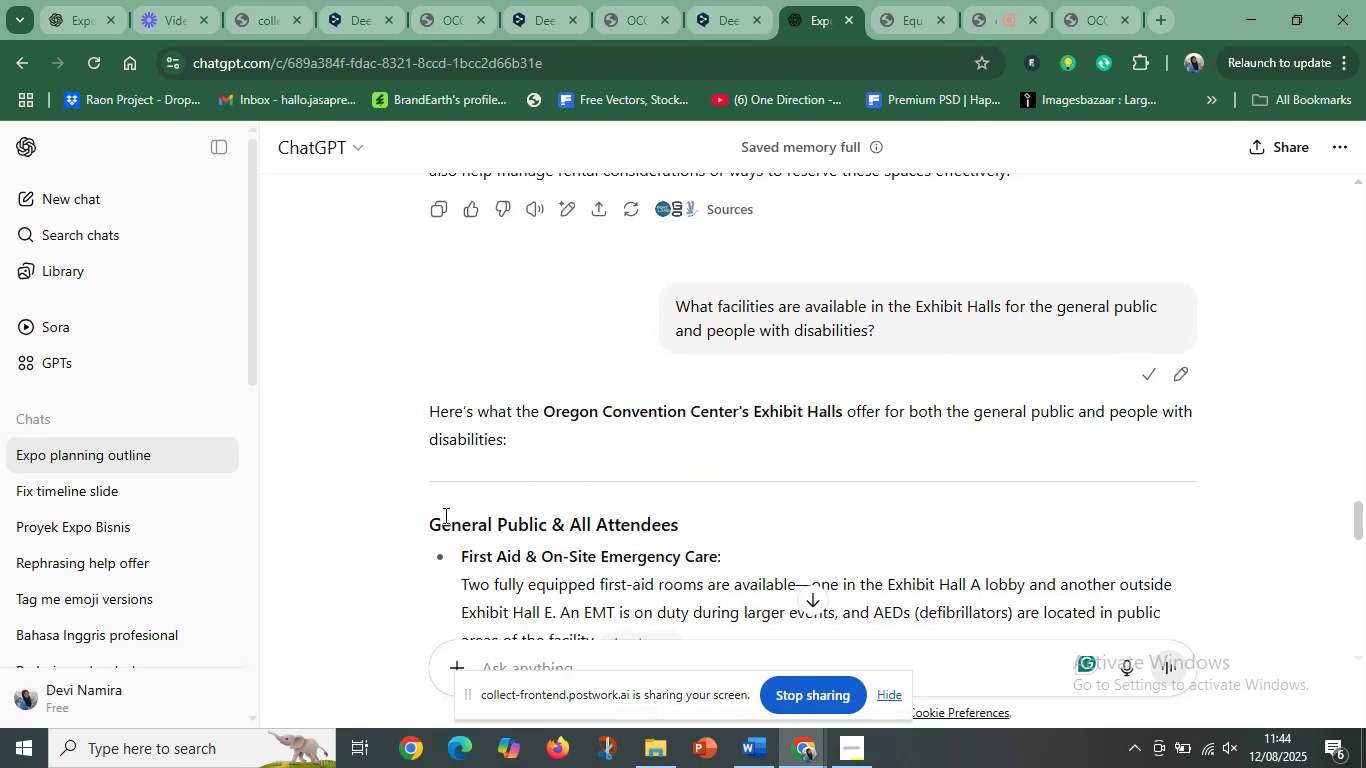 
scroll: coordinate [478, 586], scroll_direction: down, amount: 16.0
 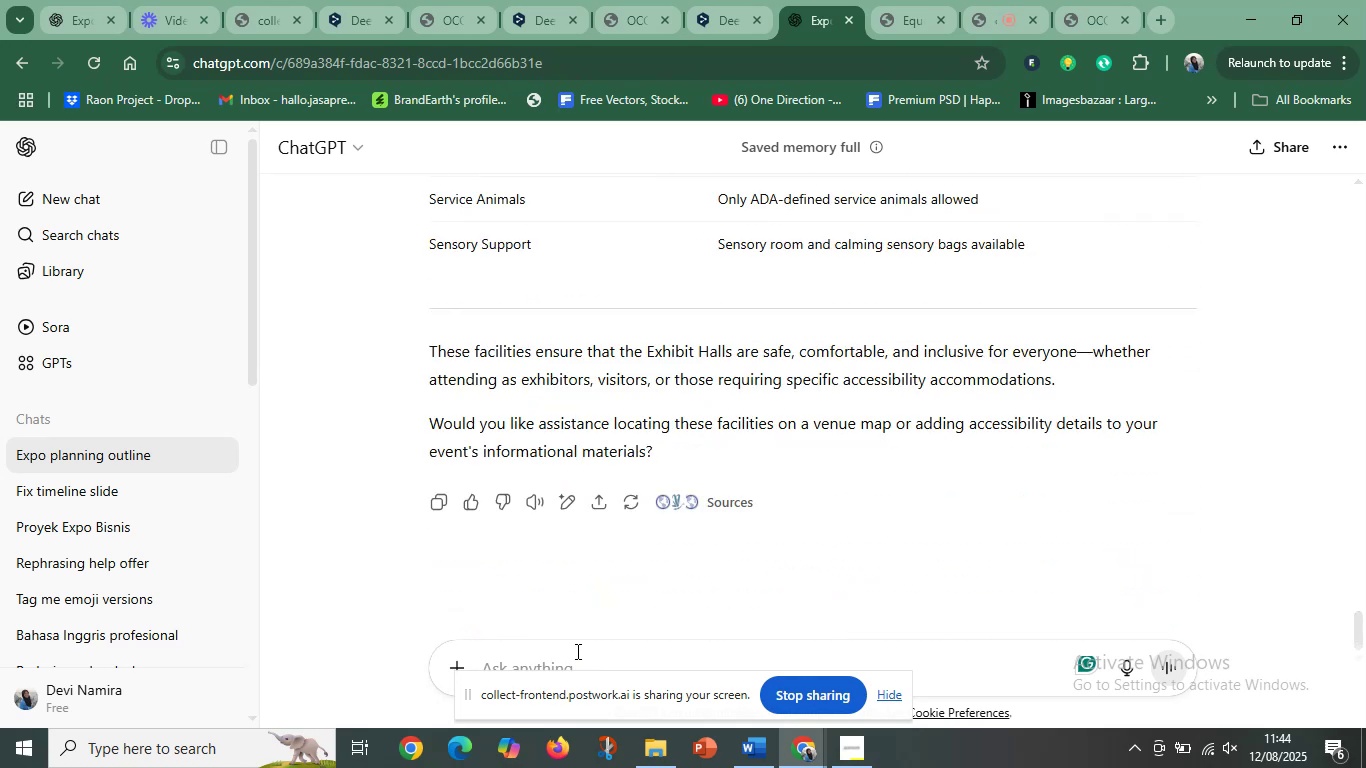 
left_click([576, 651])
 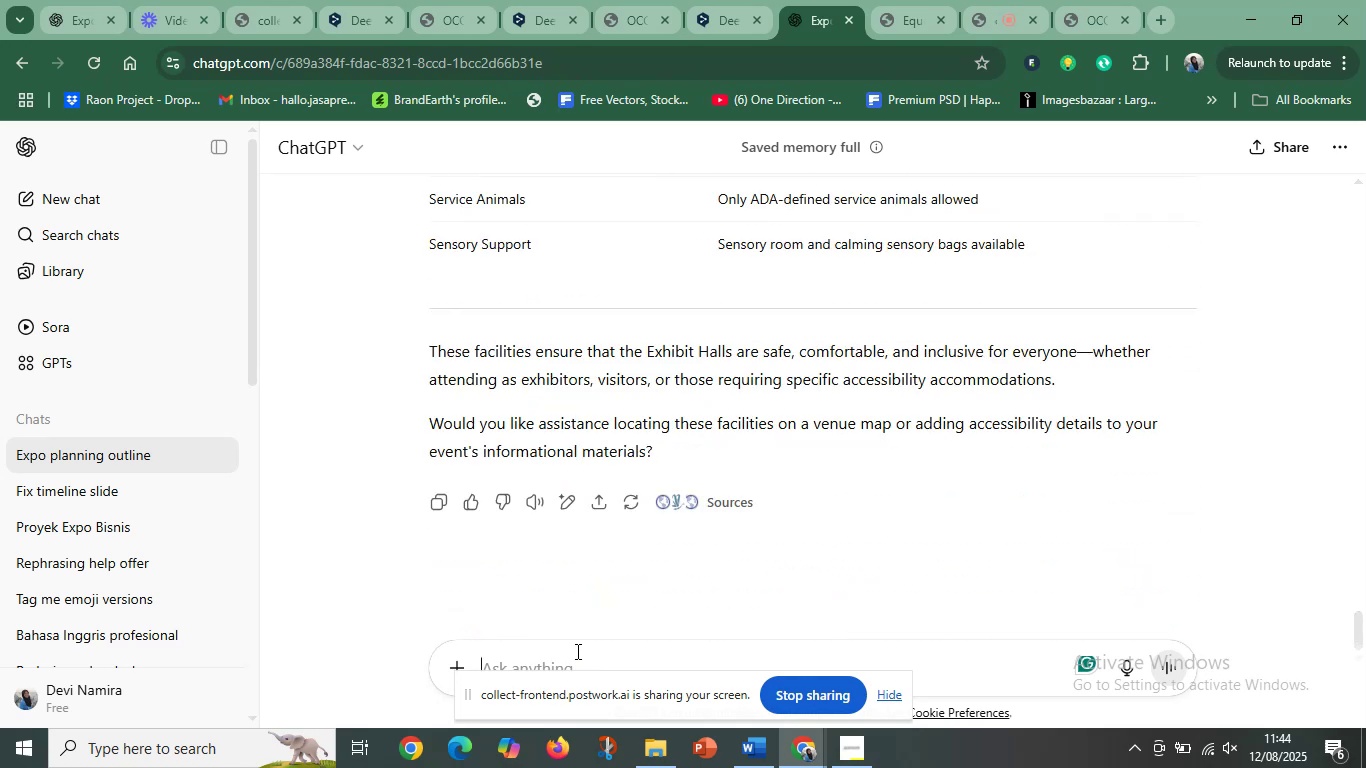 
key(Control+V)
 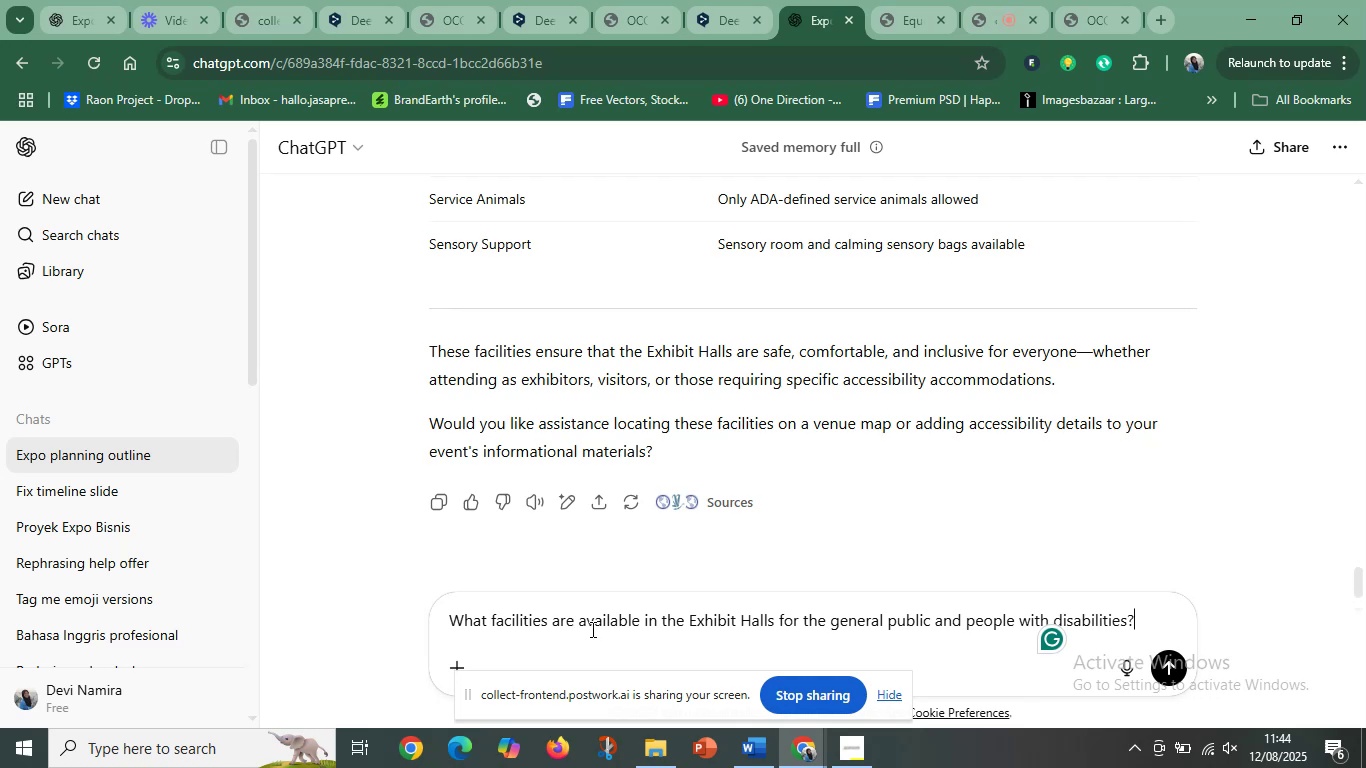 
scroll: coordinate [597, 620], scroll_direction: down, amount: 1.0
 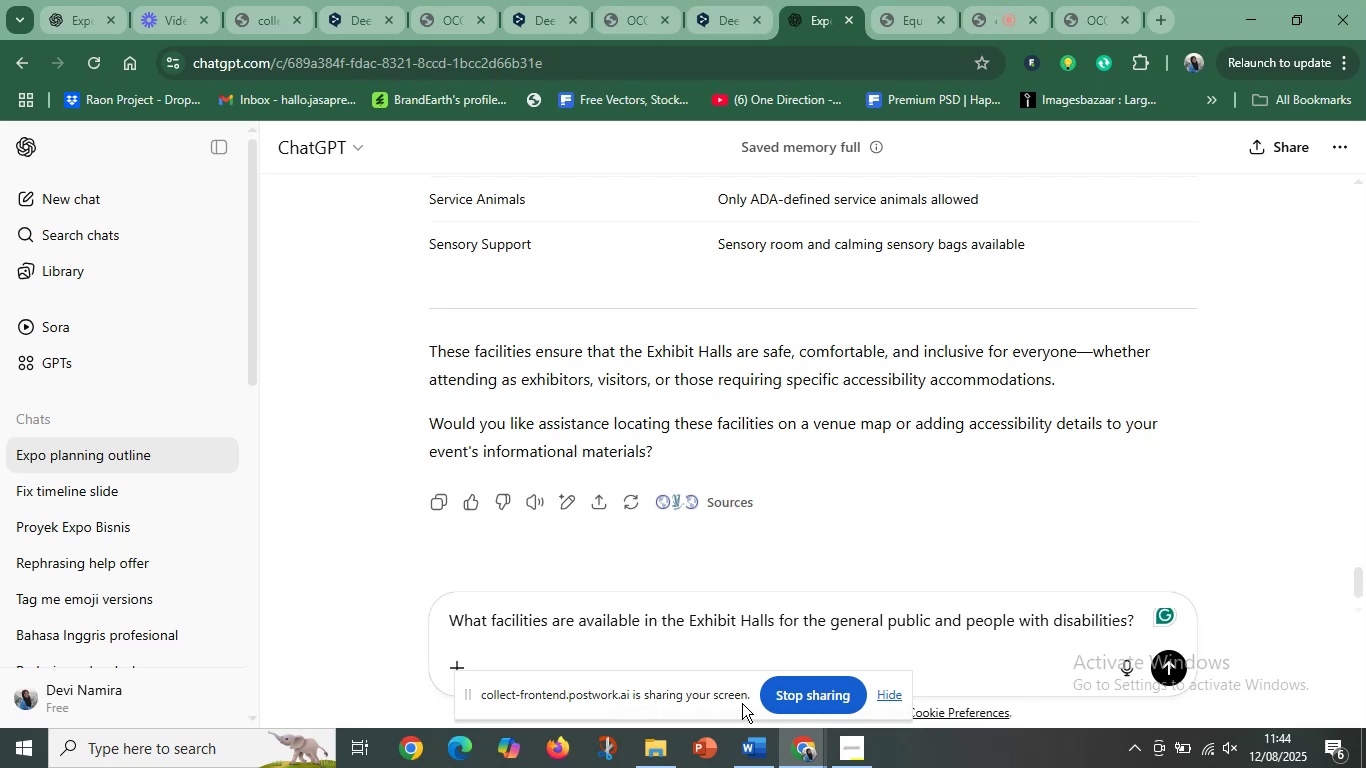 
wait(6.01)
 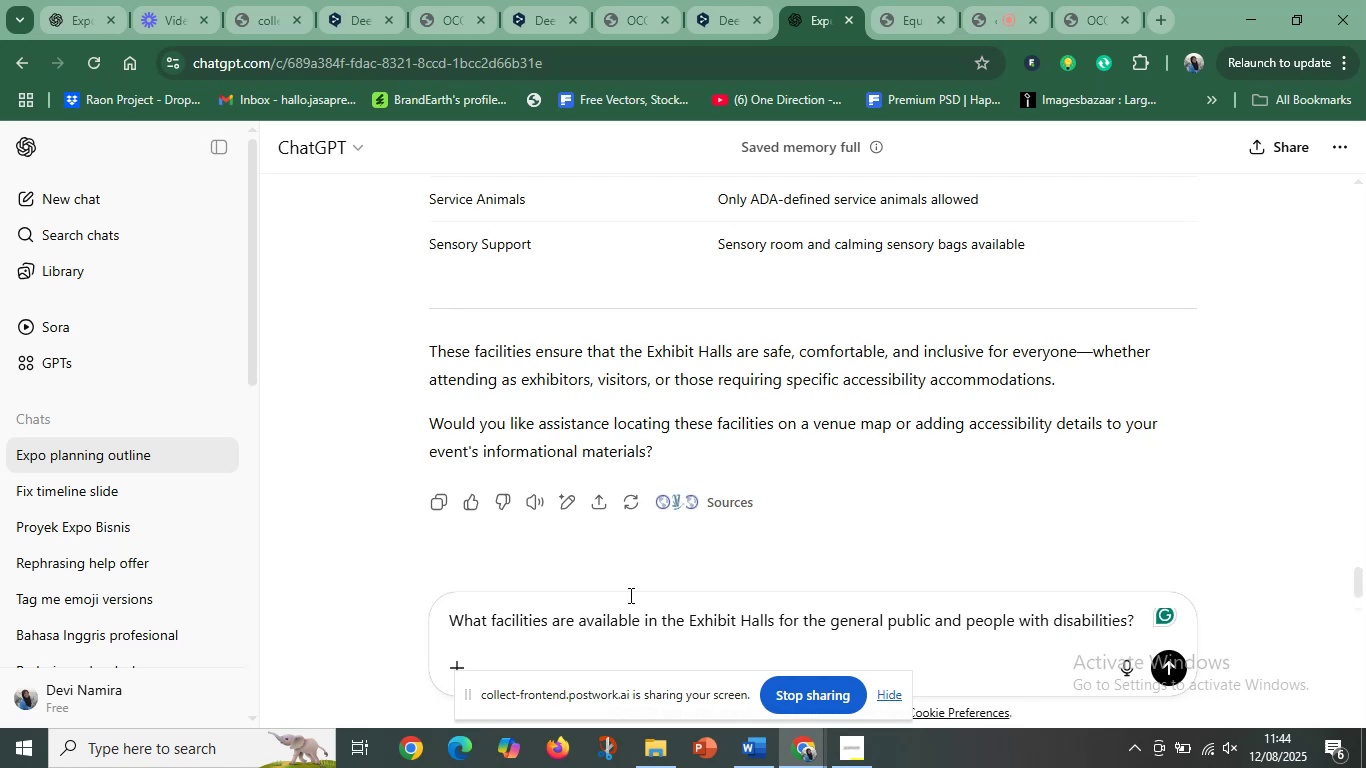 
left_click([732, 656])
 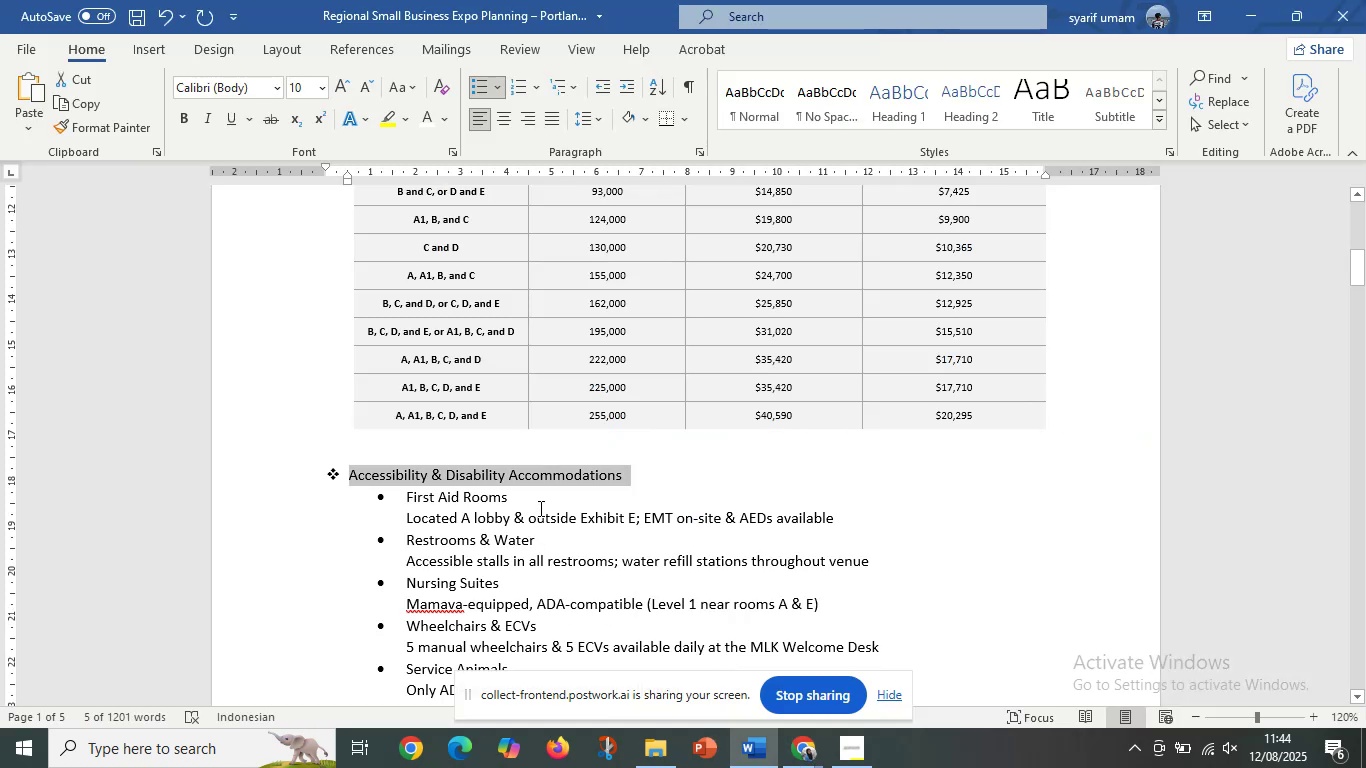 
scroll: coordinate [542, 471], scroll_direction: up, amount: 9.0
 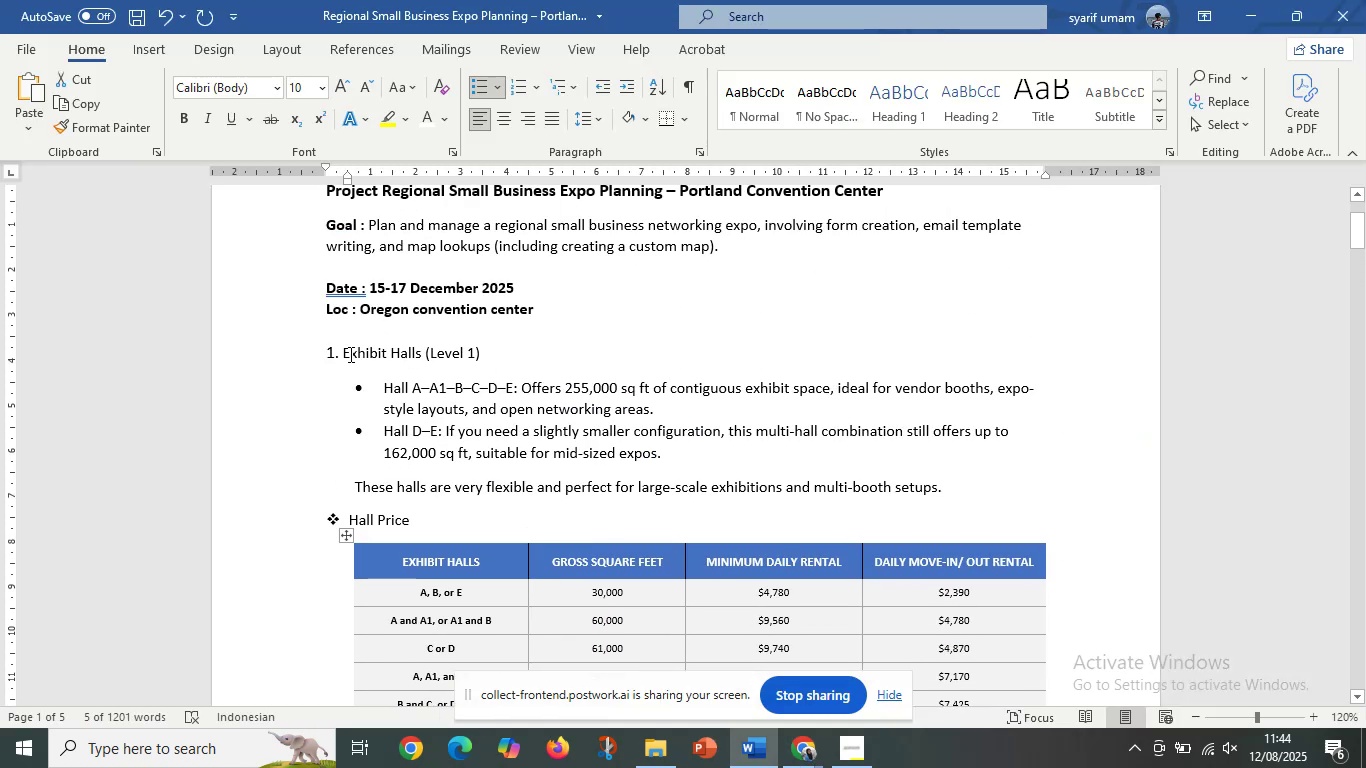 
scroll: coordinate [476, 528], scroll_direction: down, amount: 21.0
 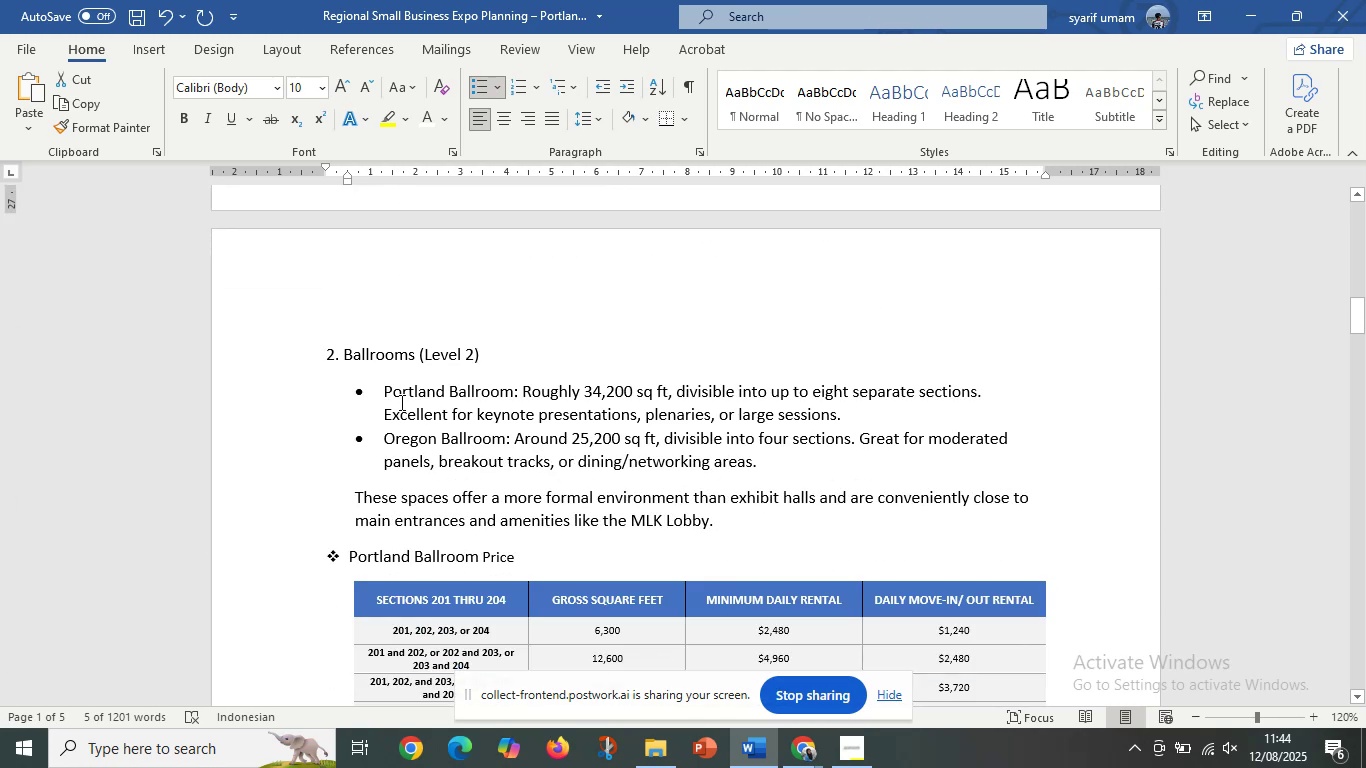 
wait(5.47)
 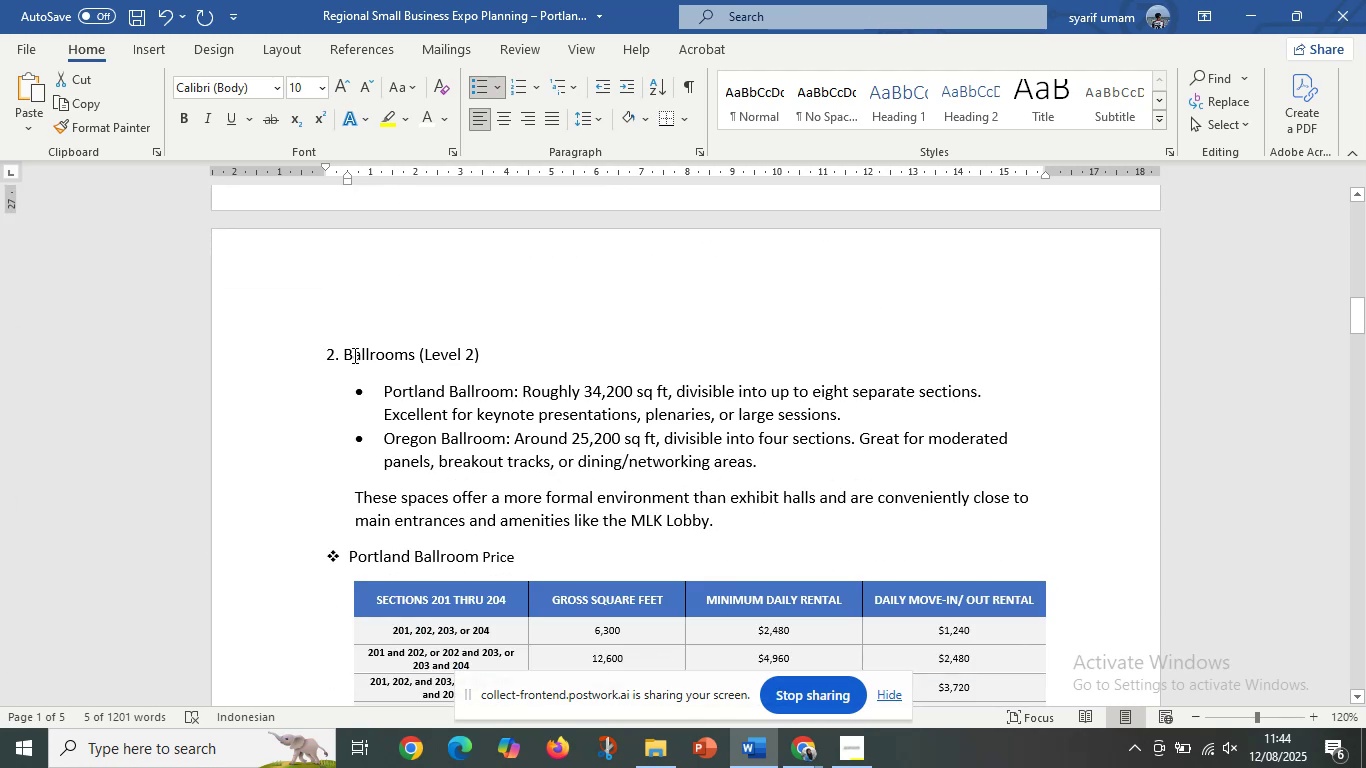 
left_click_drag(start_coordinate=[341, 352], to_coordinate=[413, 343])
 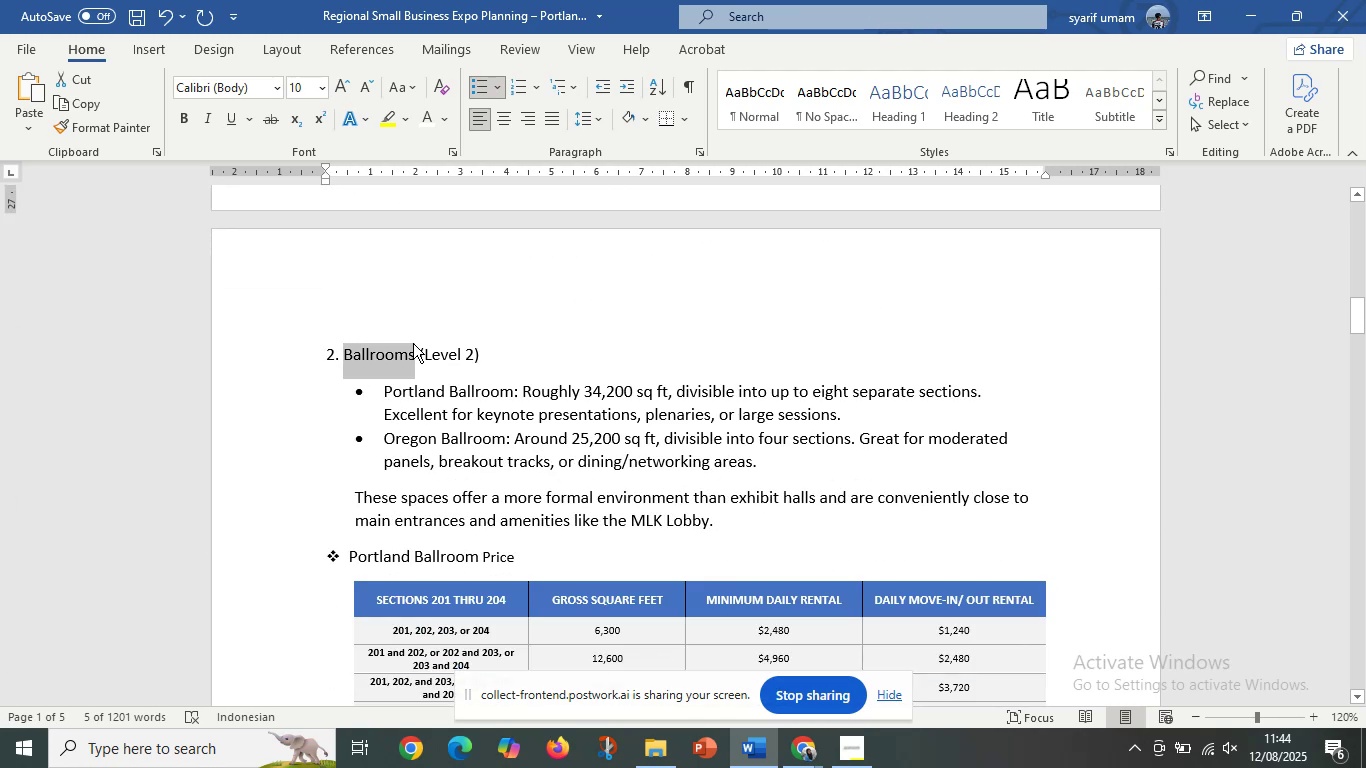 
key(Control+C)
 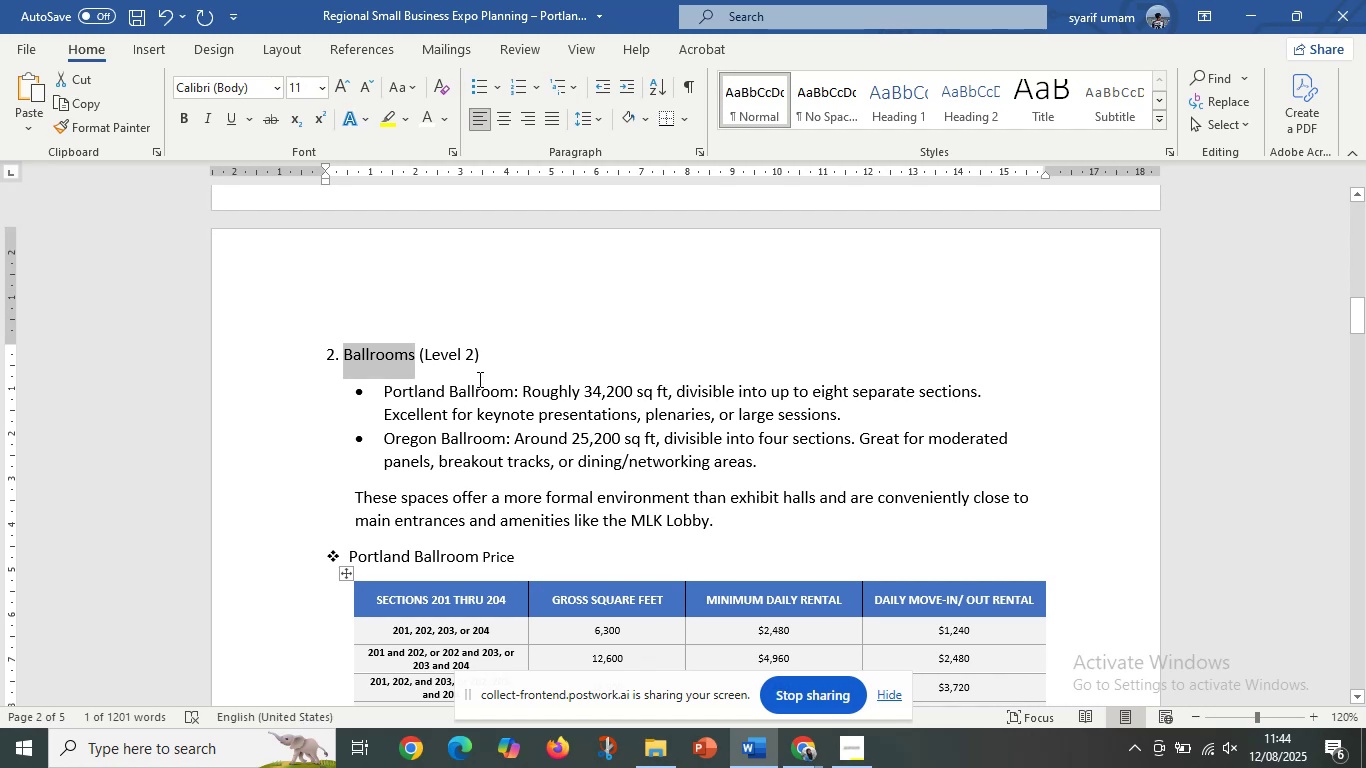 
left_click_drag(start_coordinate=[495, 359], to_coordinate=[365, 351])
 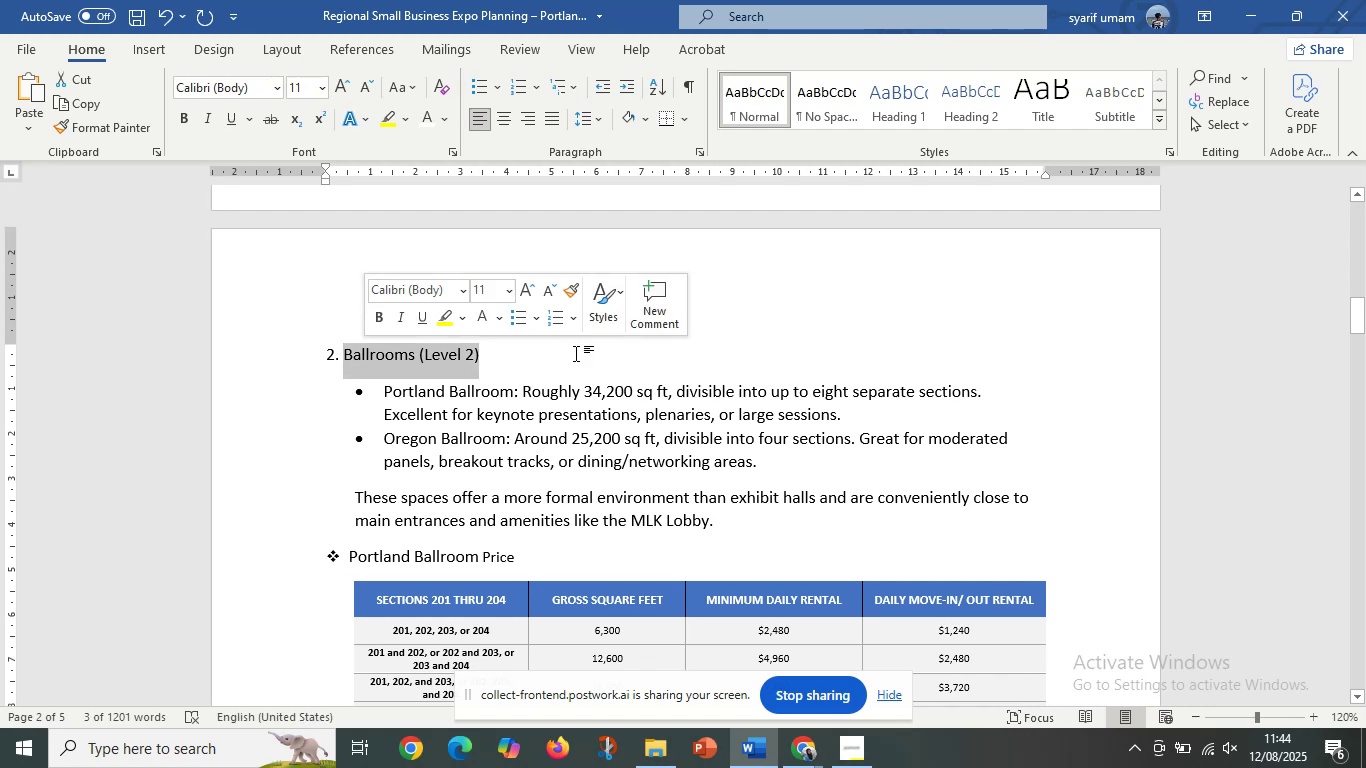 
scroll: coordinate [576, 353], scroll_direction: up, amount: 6.0
 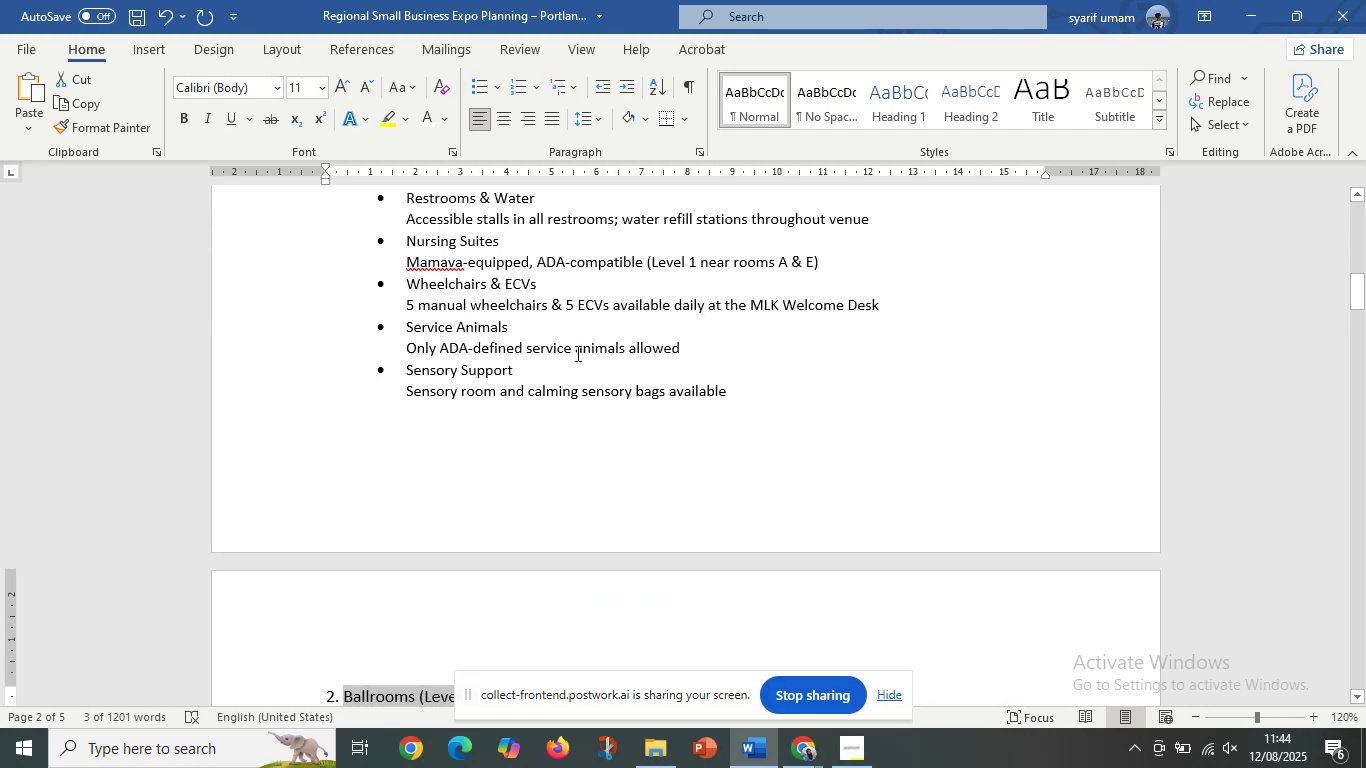 
scroll: coordinate [567, 421], scroll_direction: down, amount: 15.0
 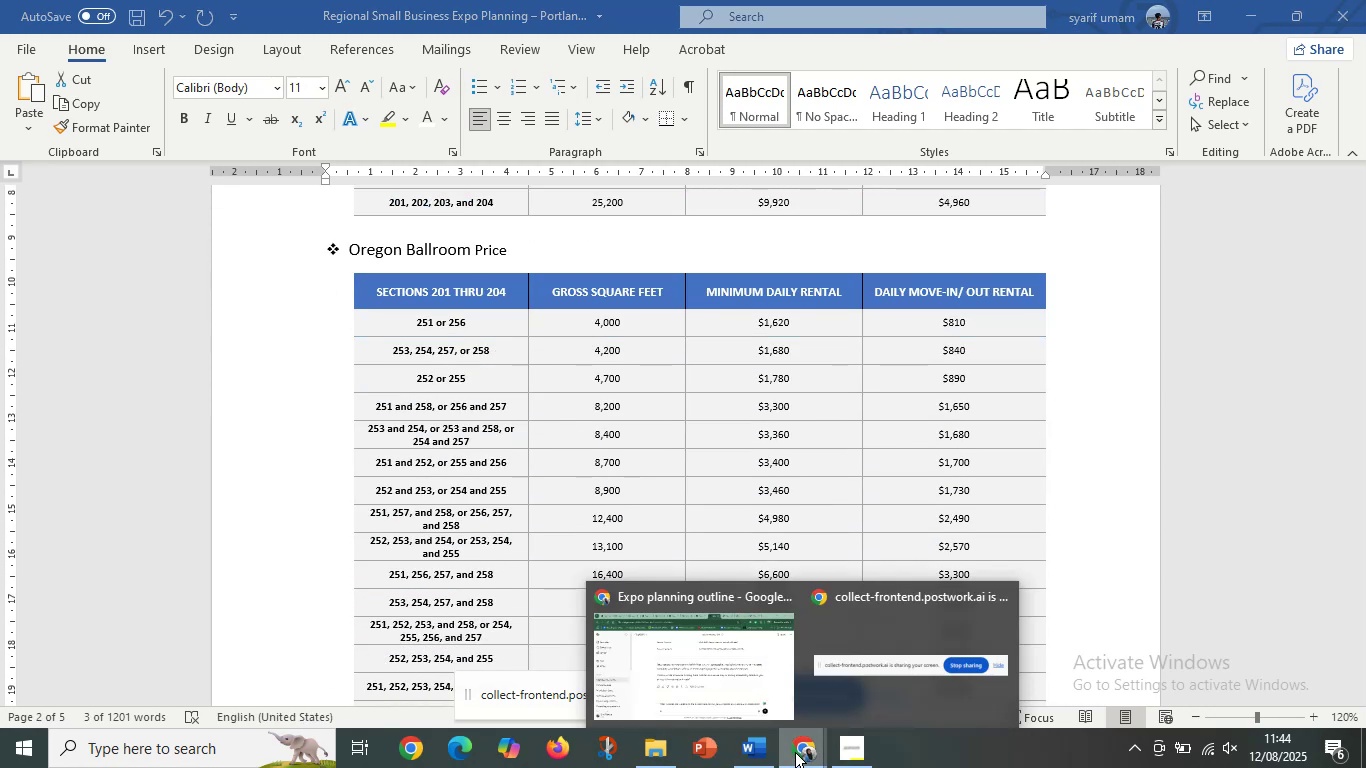 
left_click([733, 703])
 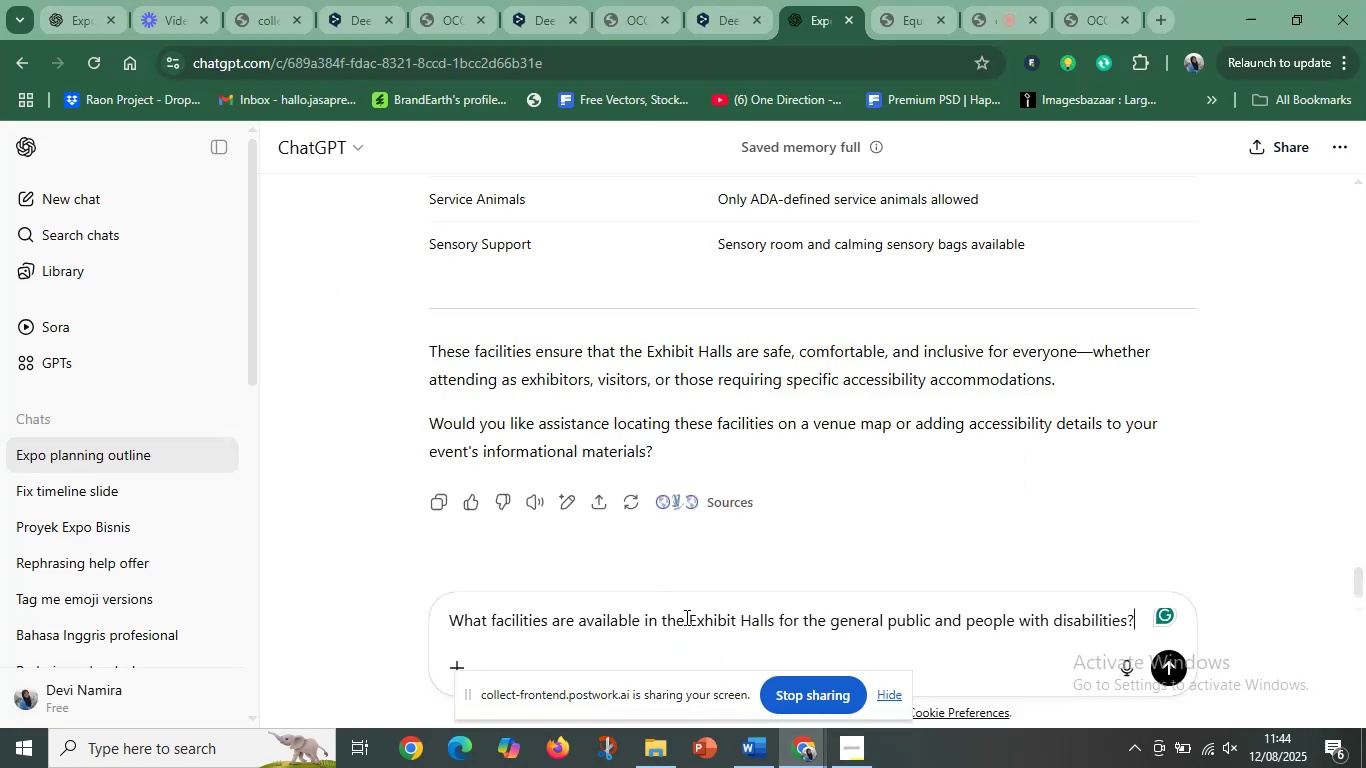 
left_click_drag(start_coordinate=[693, 621], to_coordinate=[772, 614])
 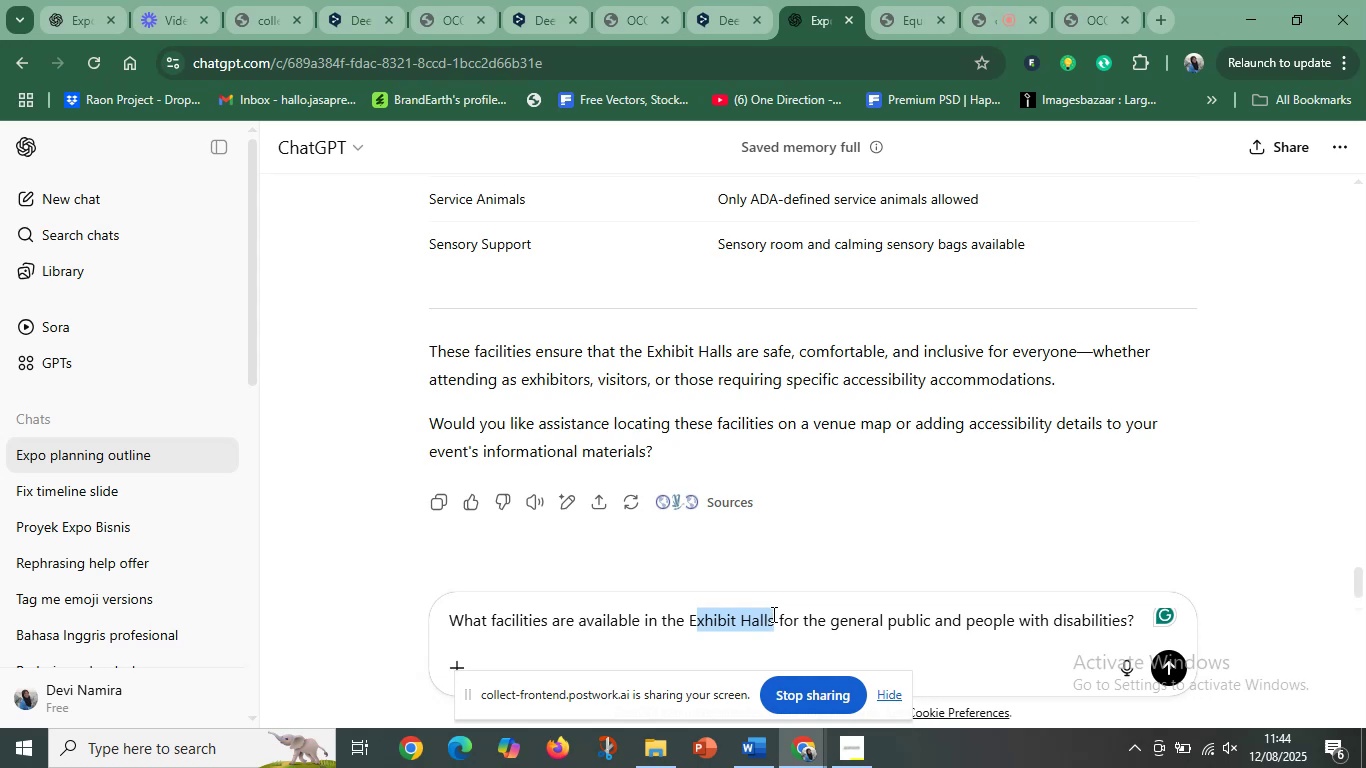 
key(Backspace)
key(Backspace)
type(Ballroom)
 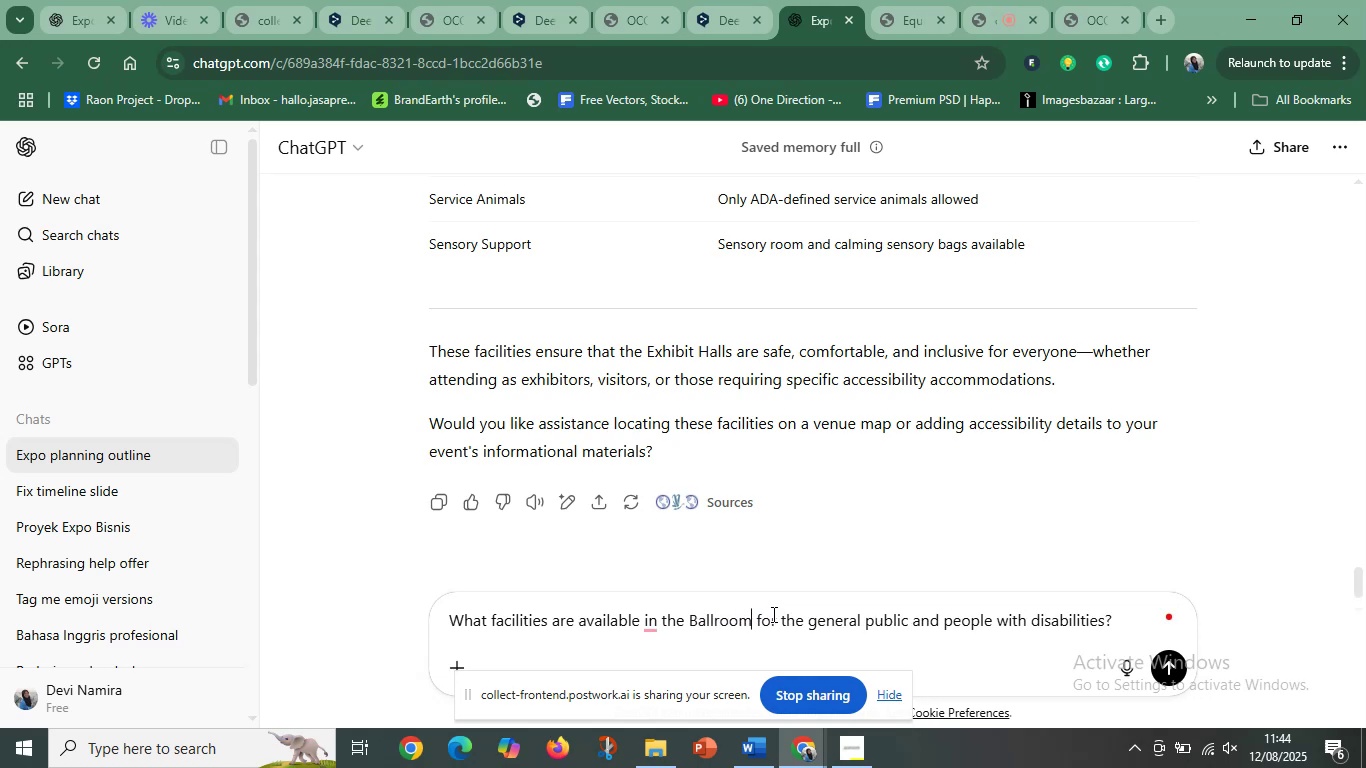 
left_click_drag(start_coordinate=[753, 618], to_coordinate=[690, 622])
 